 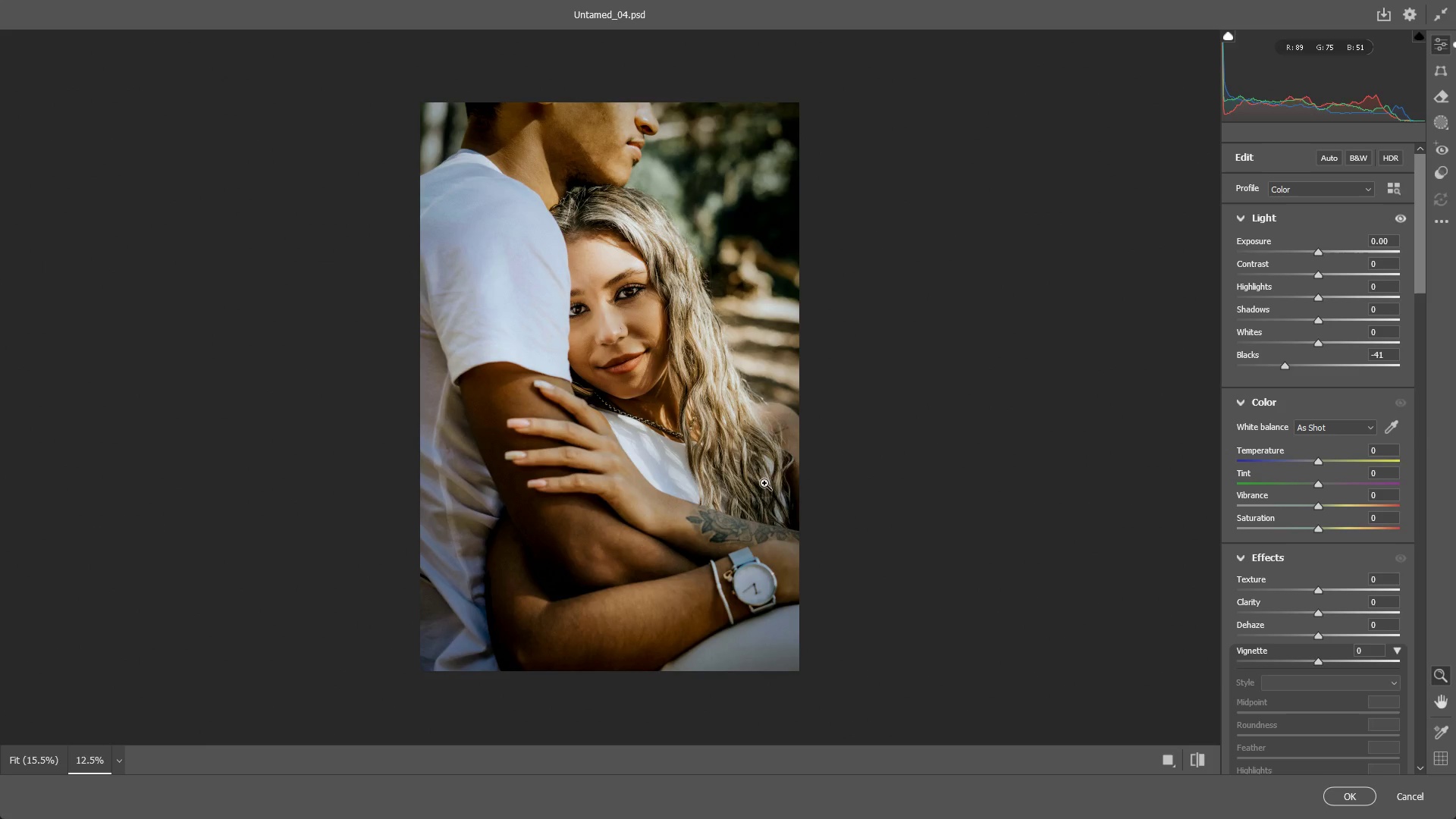 
hold_key(key=Space, duration=0.47)
 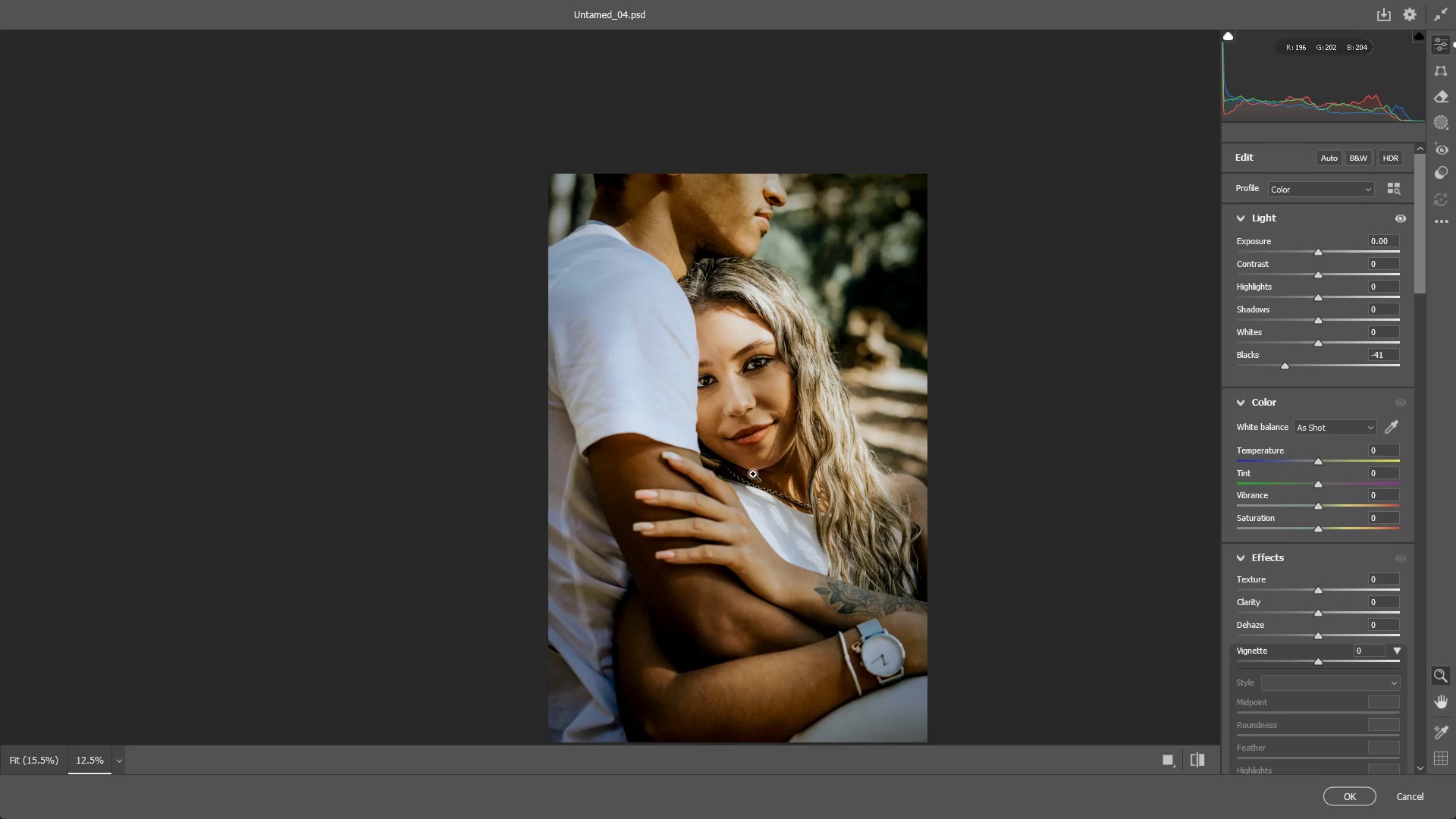 
left_click_drag(start_coordinate=[654, 424], to_coordinate=[783, 495])
 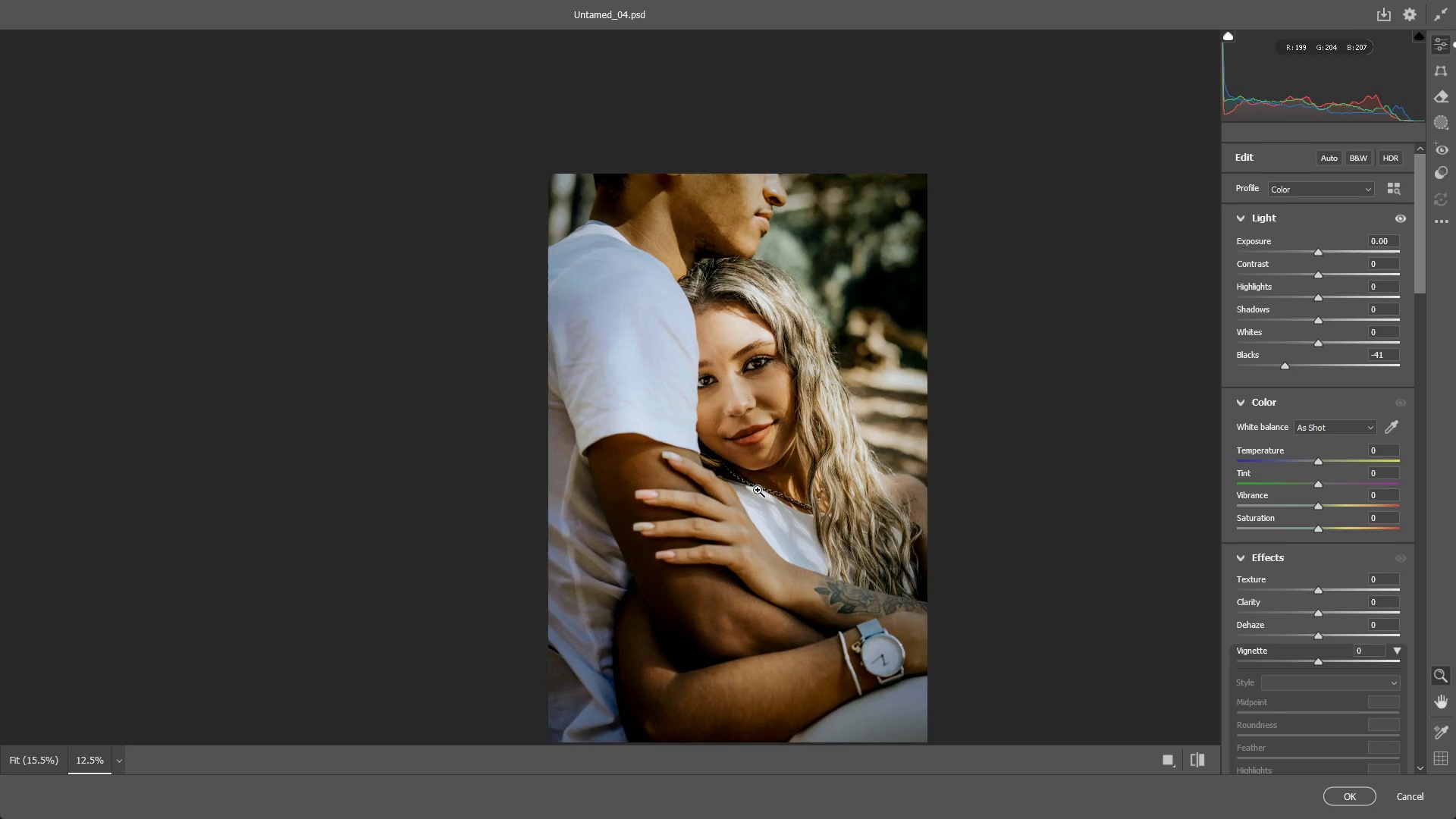 
hold_key(key=Space, duration=0.72)
 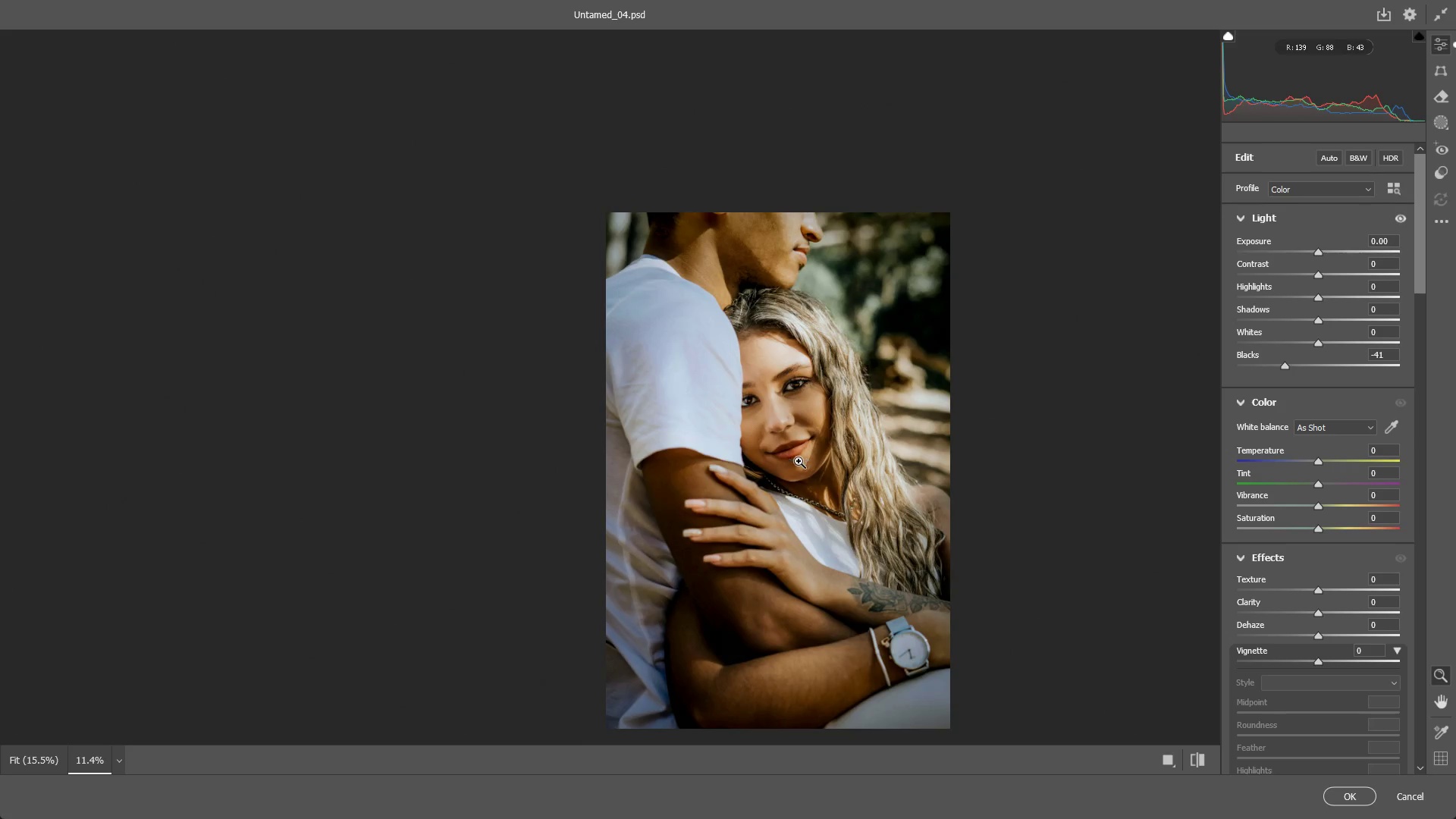 
left_click_drag(start_coordinate=[747, 458], to_coordinate=[785, 472])
 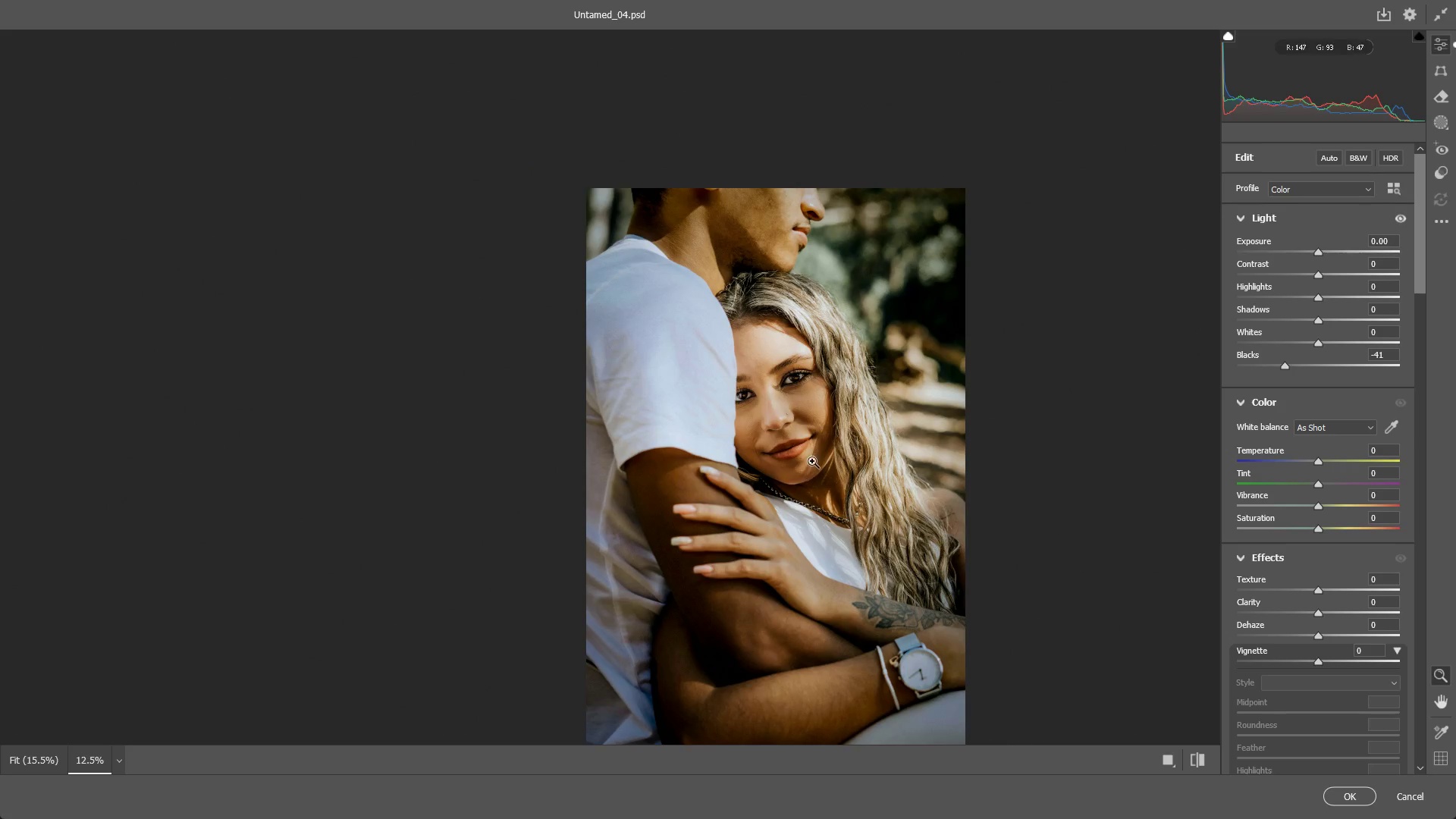 
left_click_drag(start_coordinate=[812, 461], to_coordinate=[801, 461])
 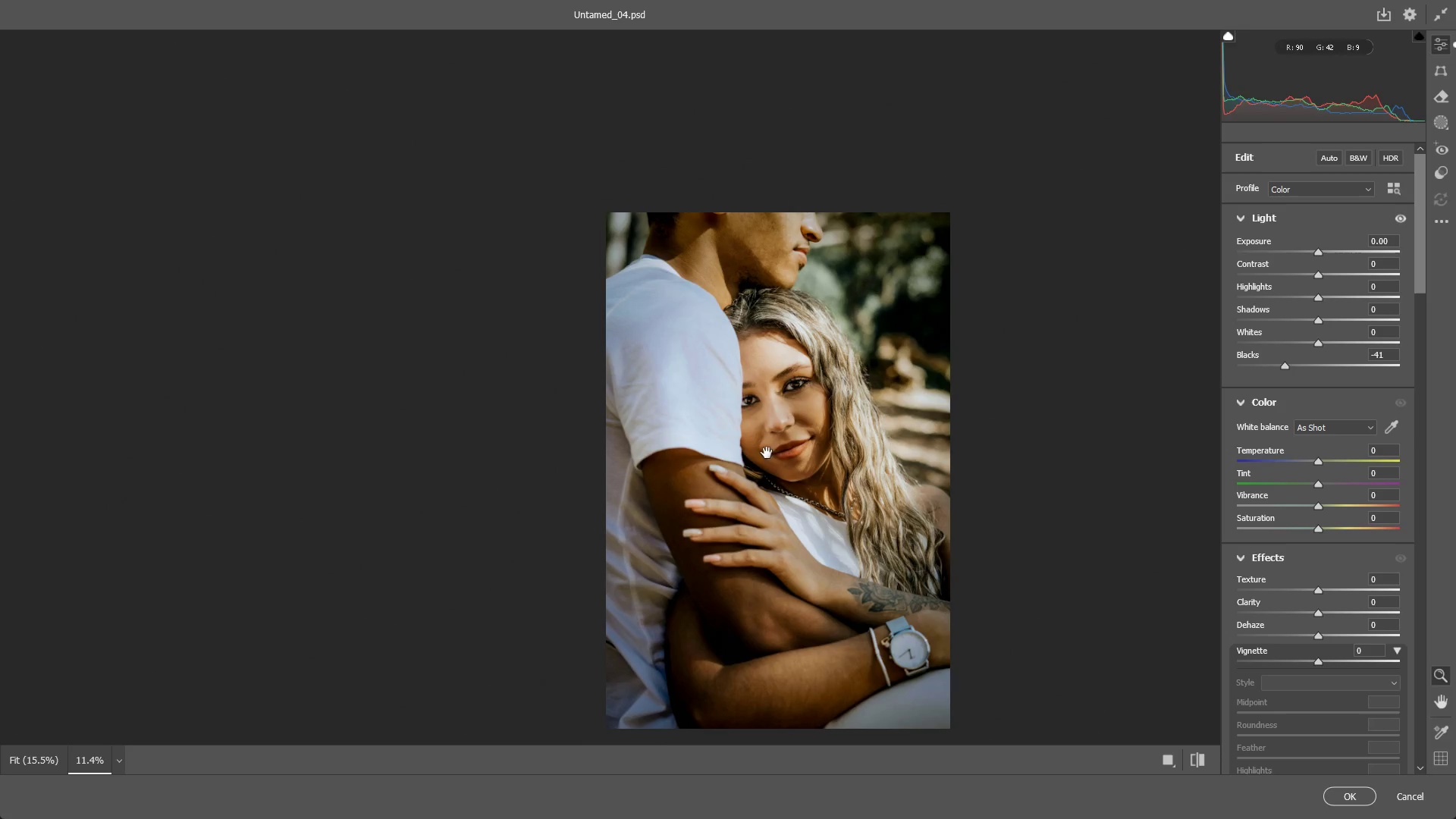 
hold_key(key=Space, duration=0.48)
 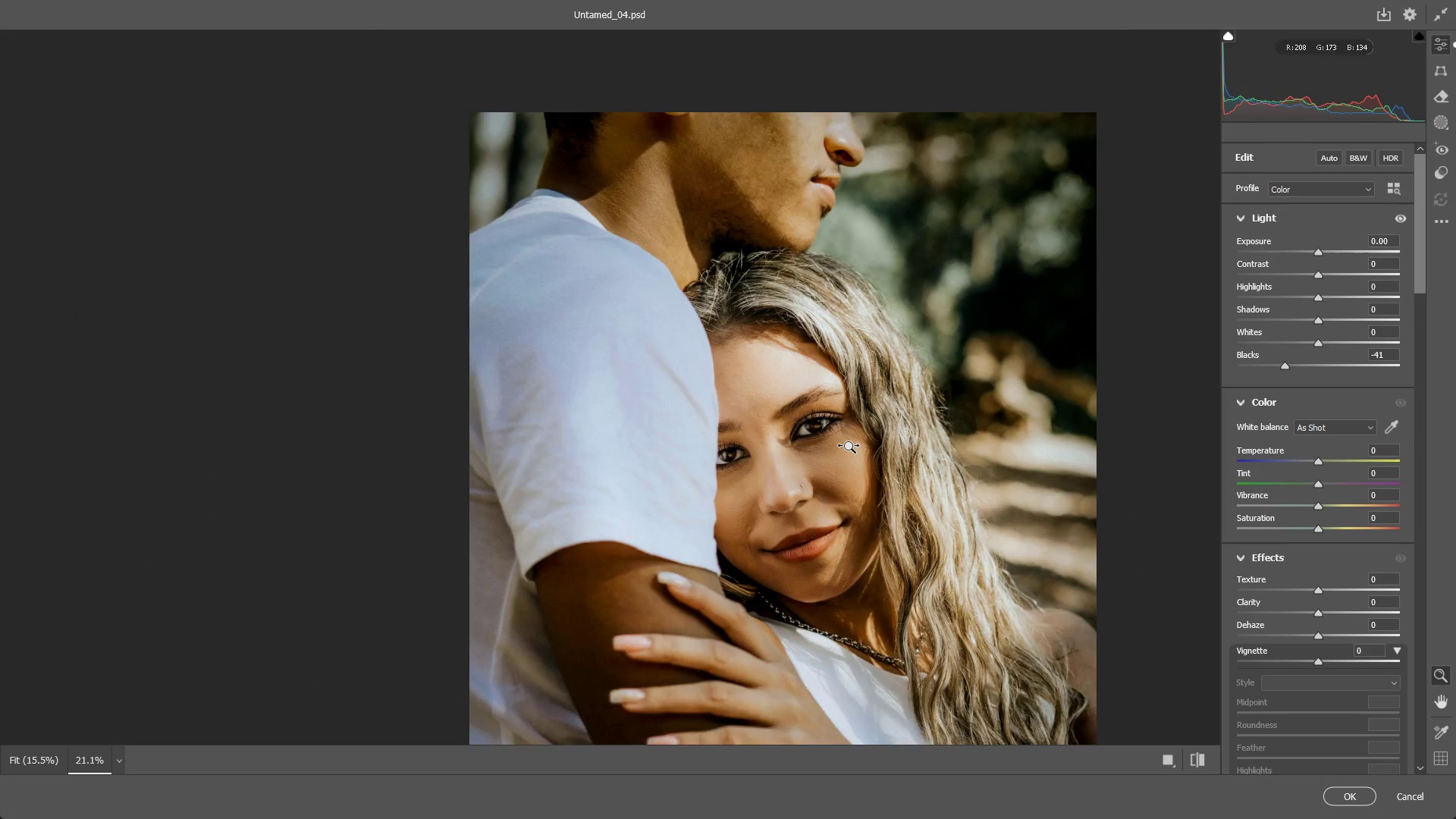 
left_click_drag(start_coordinate=[743, 405], to_coordinate=[789, 450])
 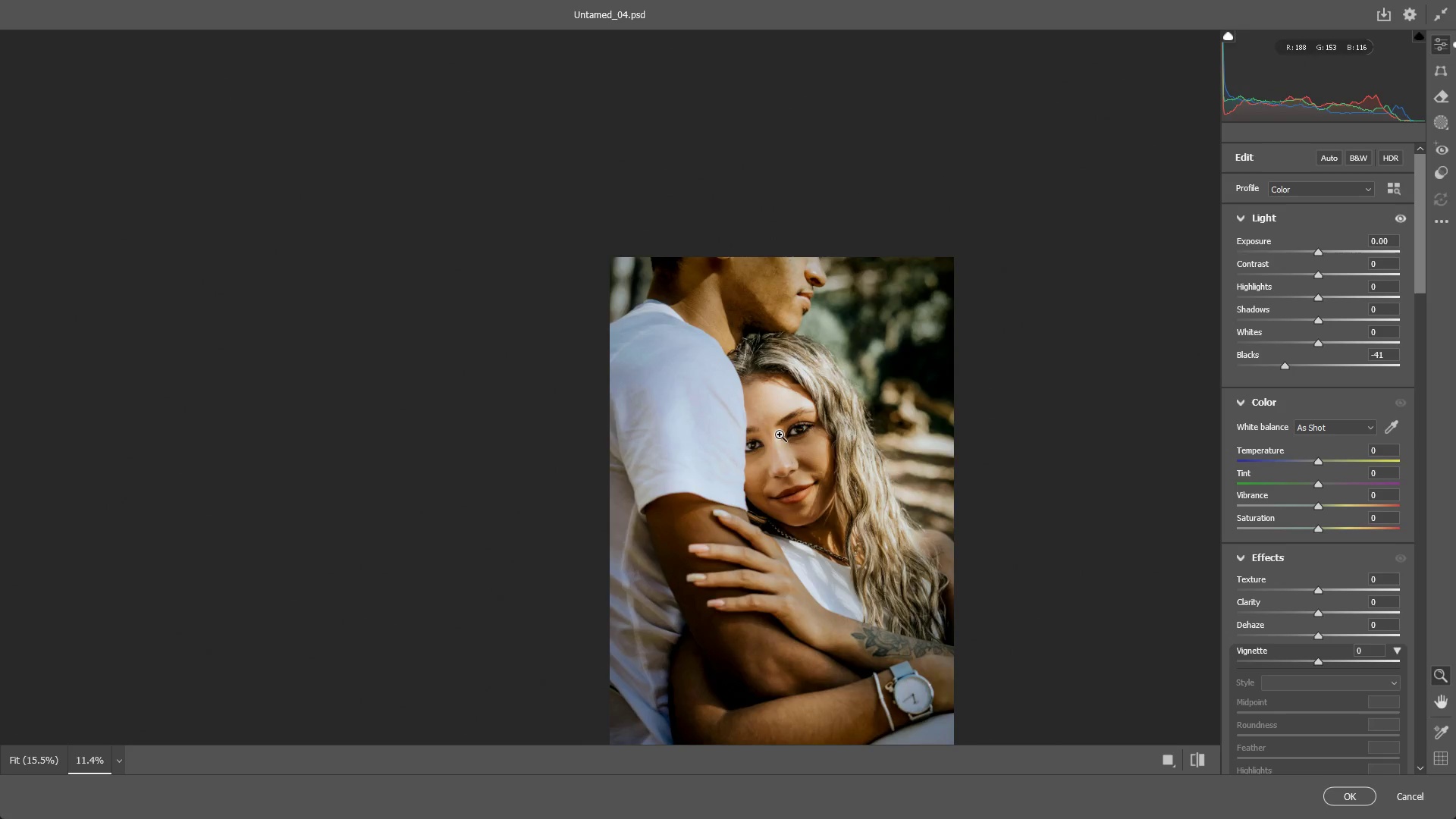 
left_click_drag(start_coordinate=[780, 434], to_coordinate=[888, 450])
 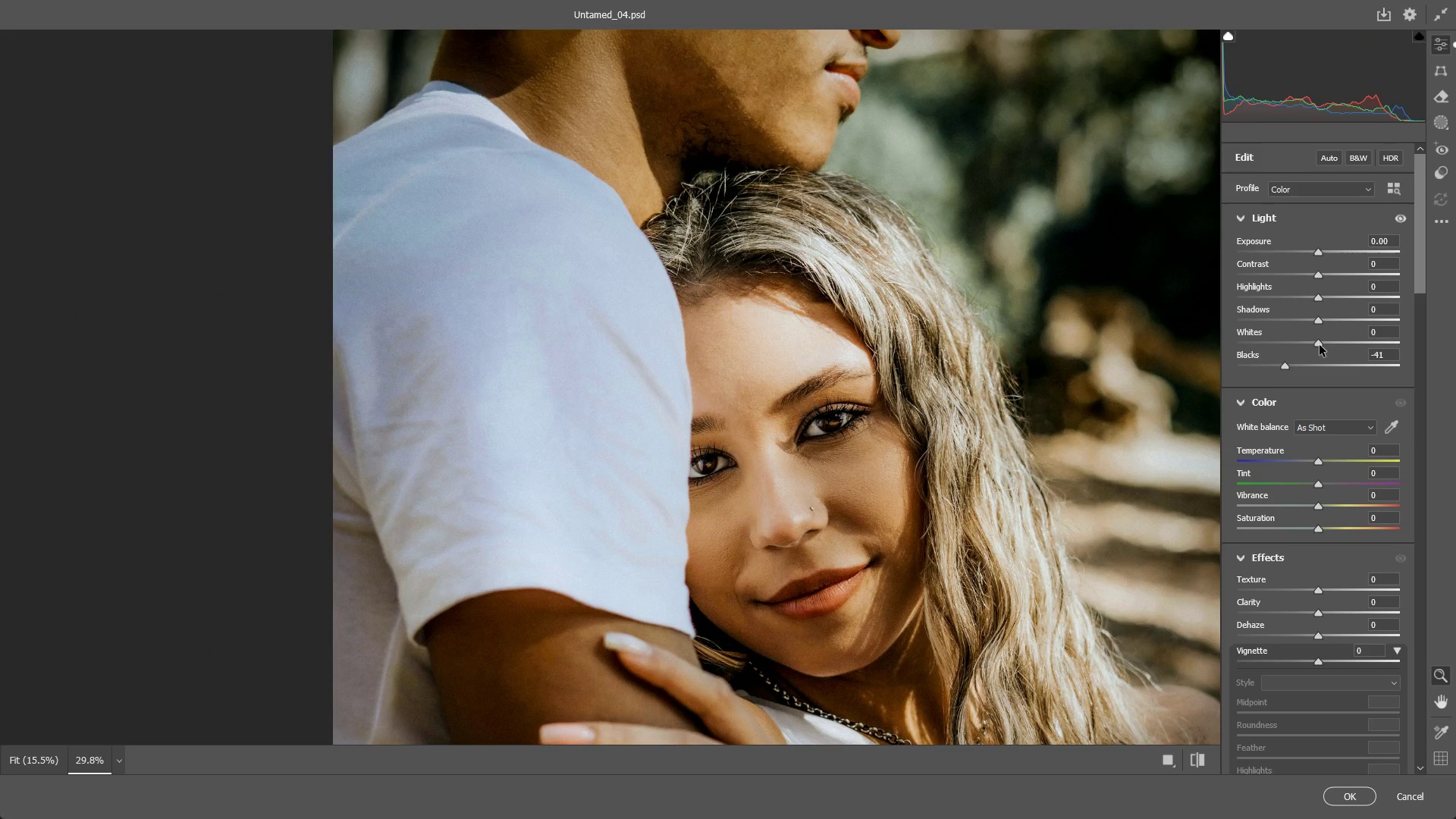 
left_click_drag(start_coordinate=[1318, 343], to_coordinate=[1311, 334])
 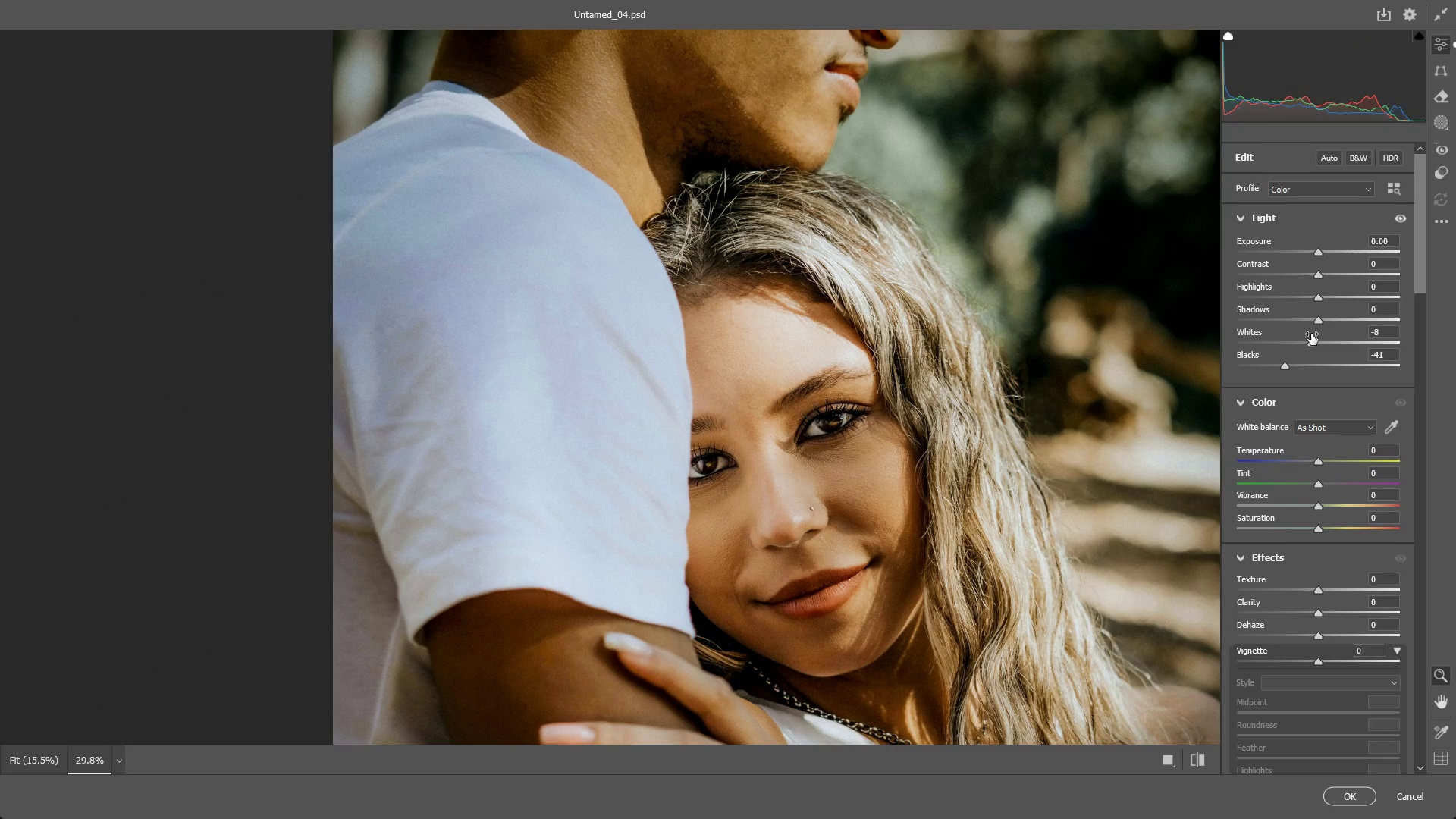 
key(Control+ControlLeft)
 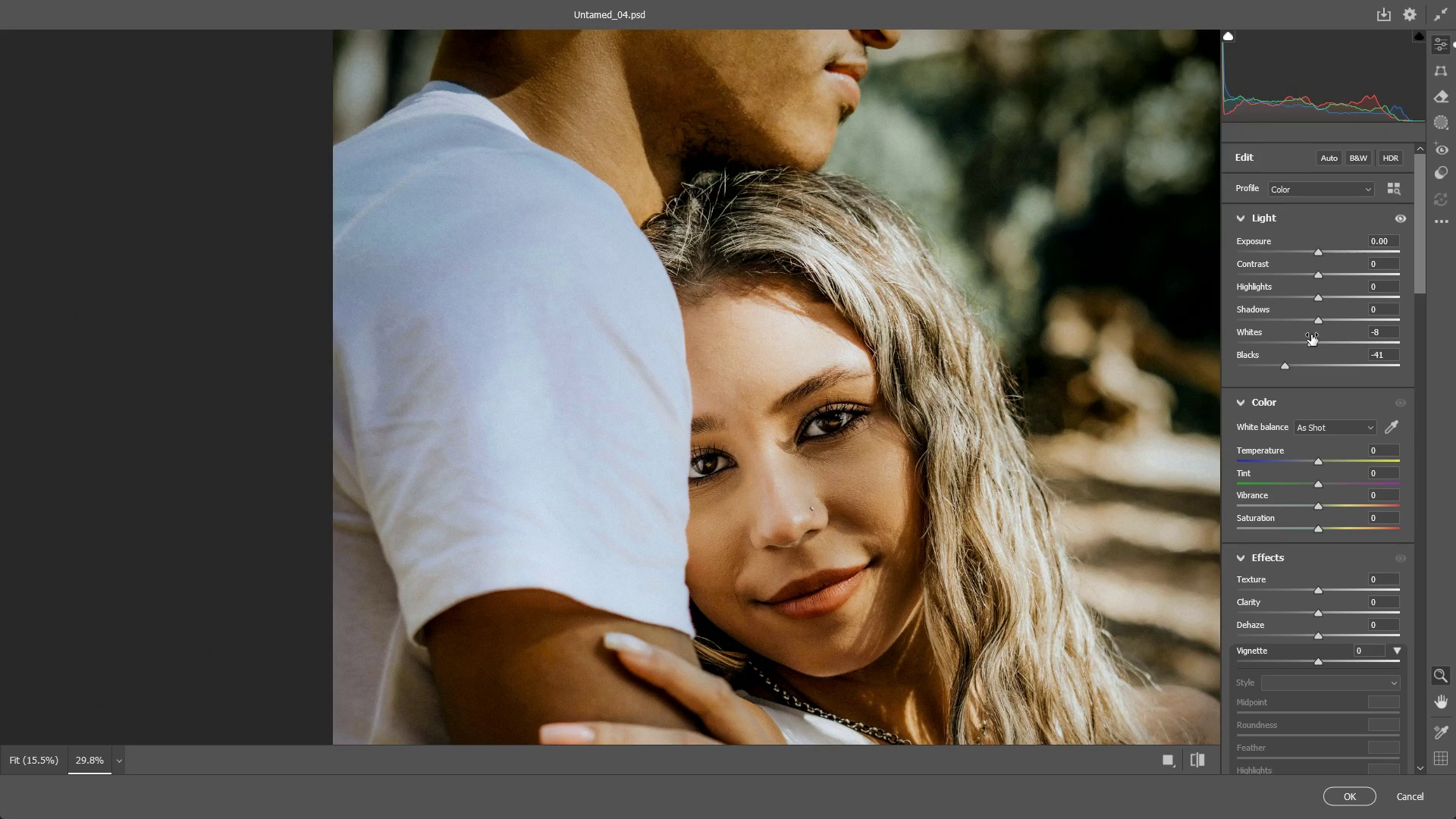 
key(Control+Z)
 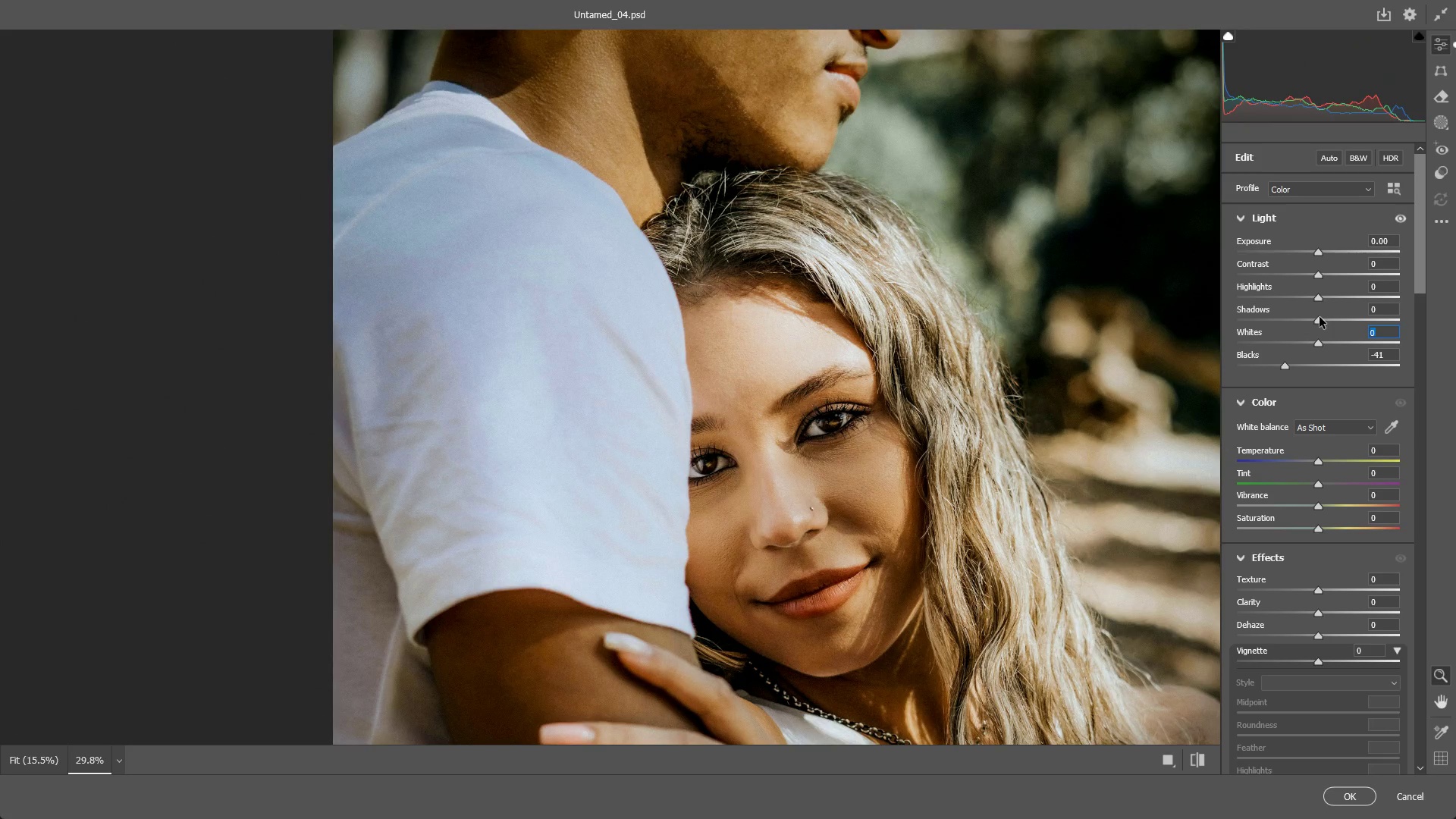 
left_click_drag(start_coordinate=[1320, 317], to_coordinate=[1301, 318])
 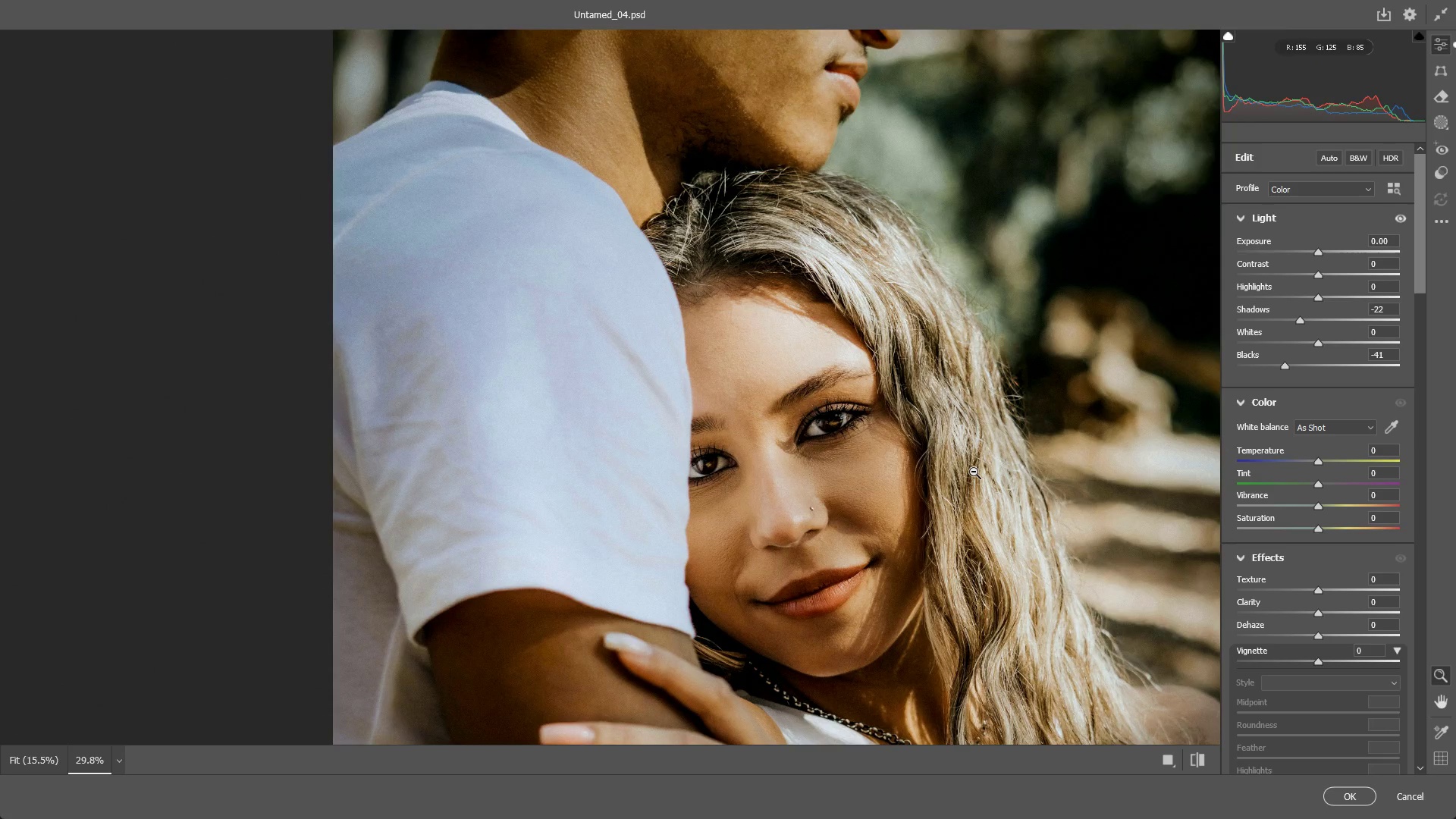 
left_click_drag(start_coordinate=[972, 470], to_coordinate=[955, 471])
 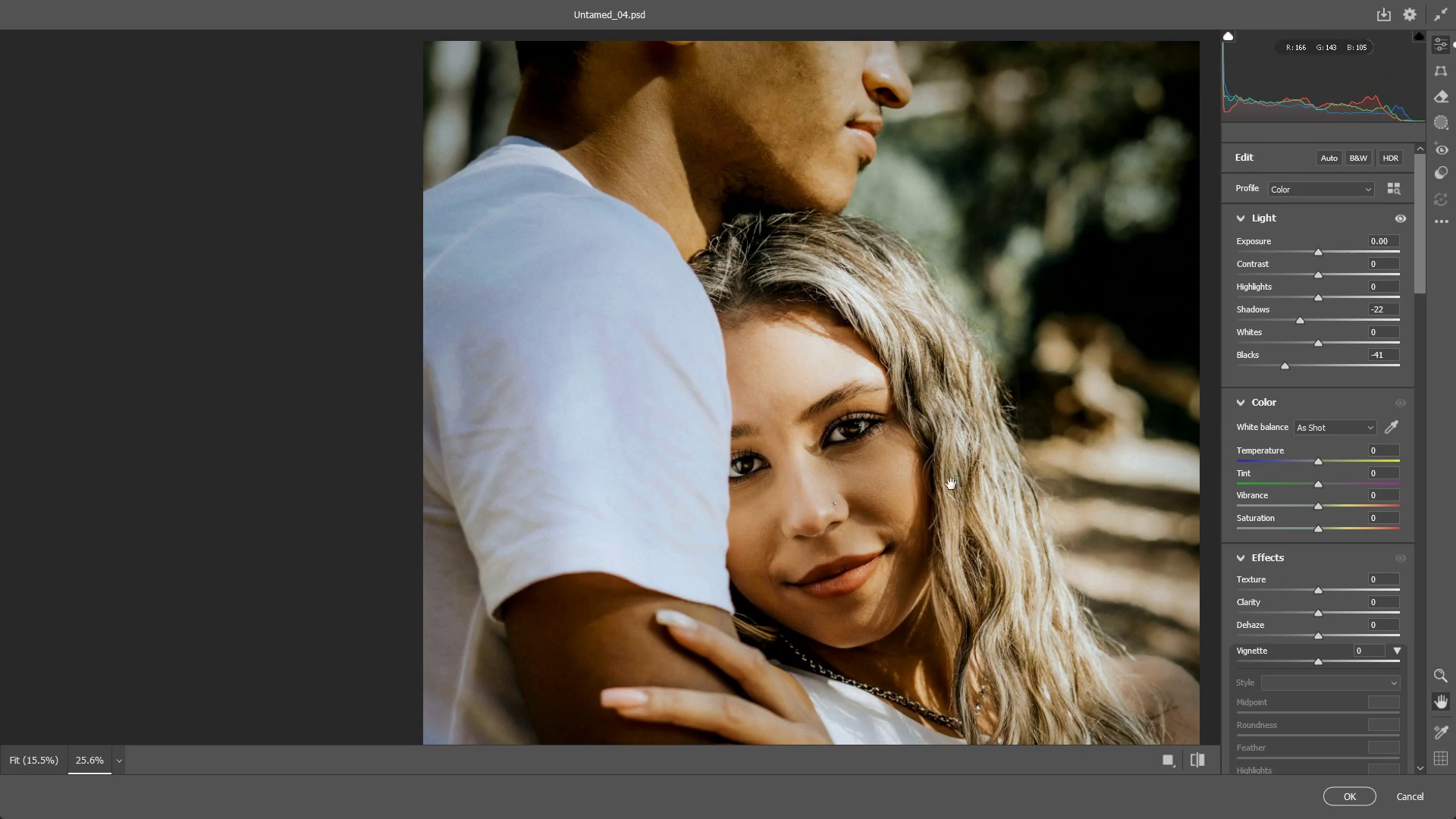 
hold_key(key=Space, duration=0.58)
 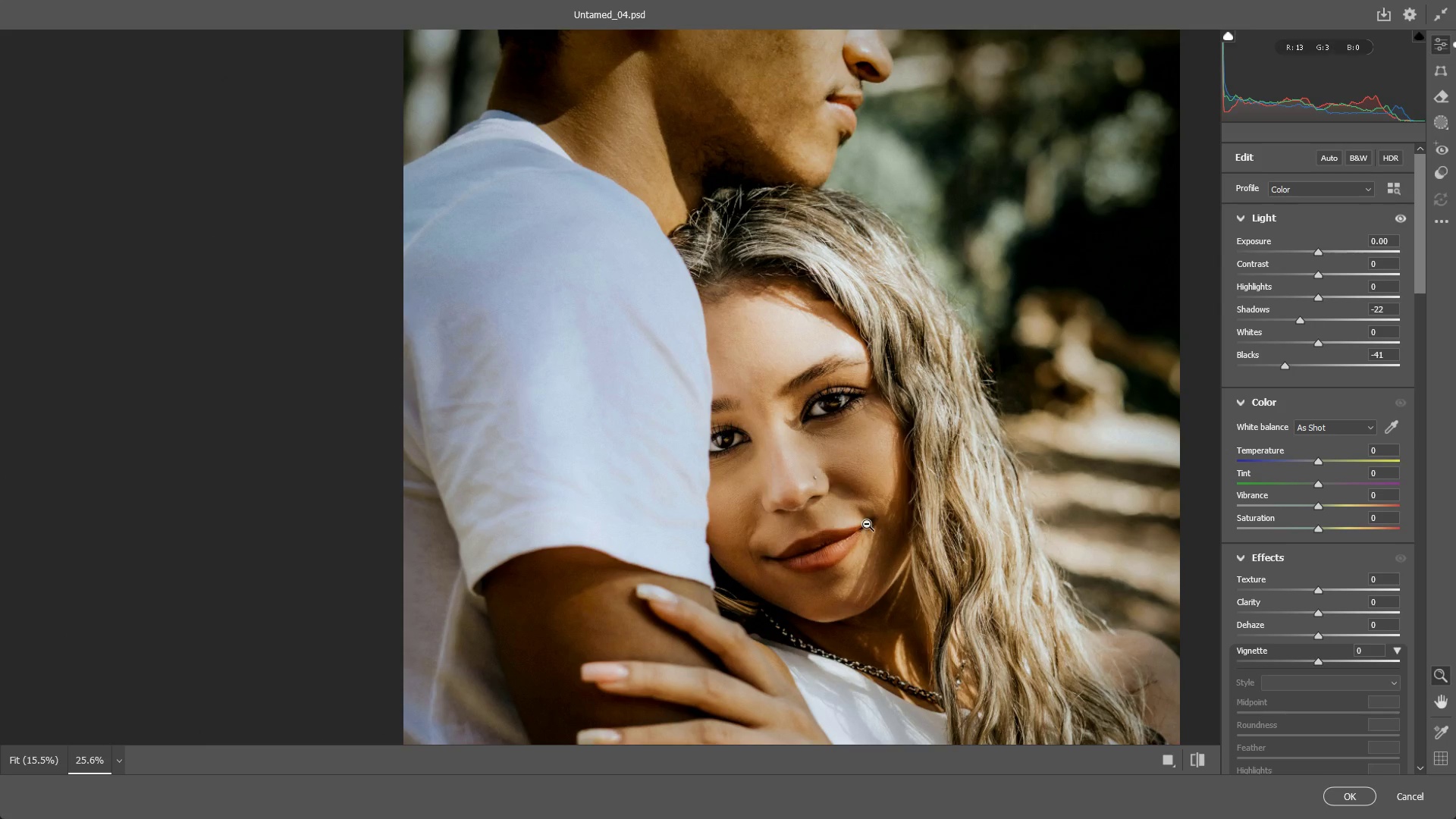 
left_click_drag(start_coordinate=[931, 522], to_coordinate=[912, 497])
 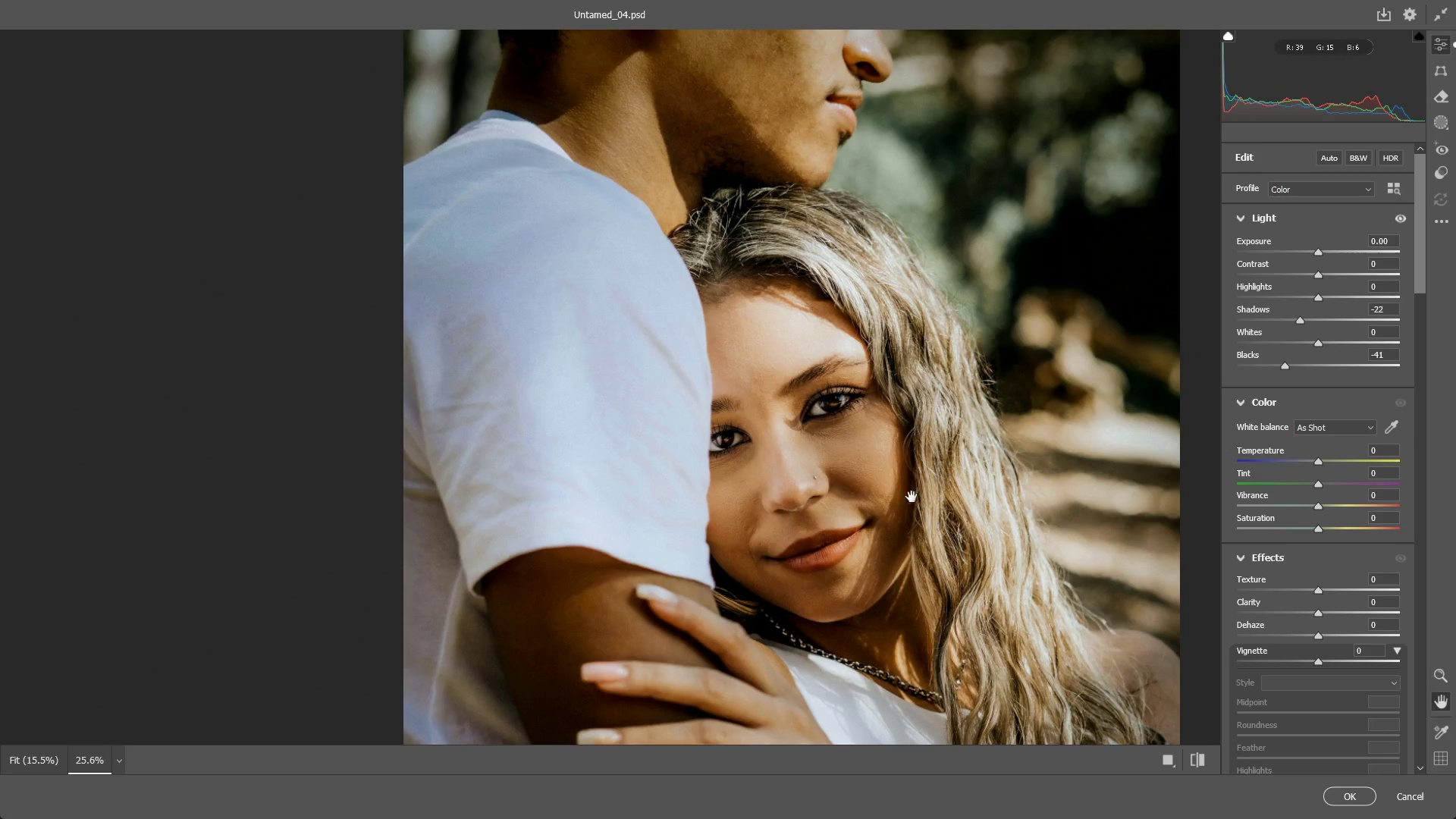 
hold_key(key=Space, duration=1.67)
 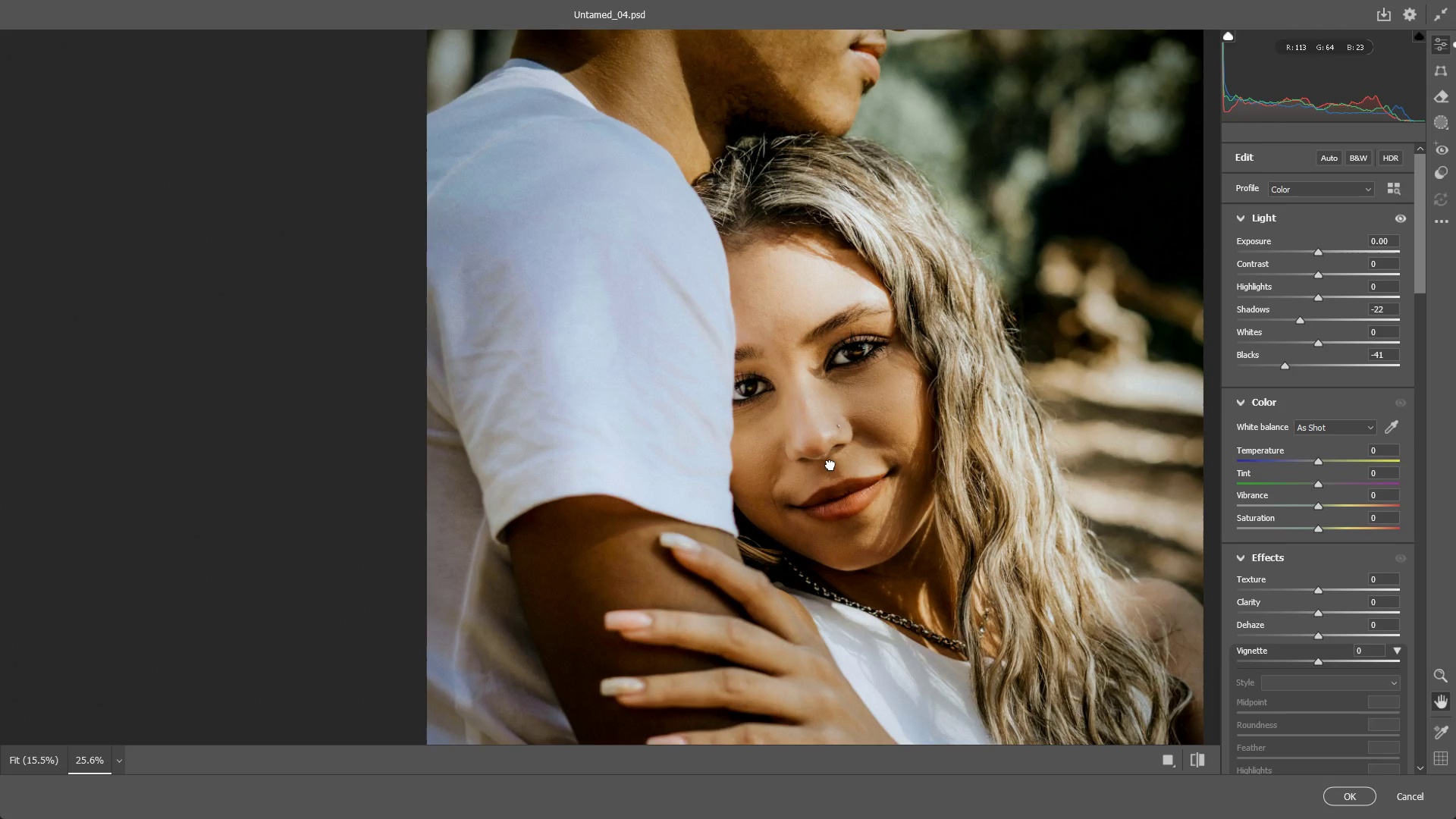 
hold_key(key=Space, duration=0.55)
 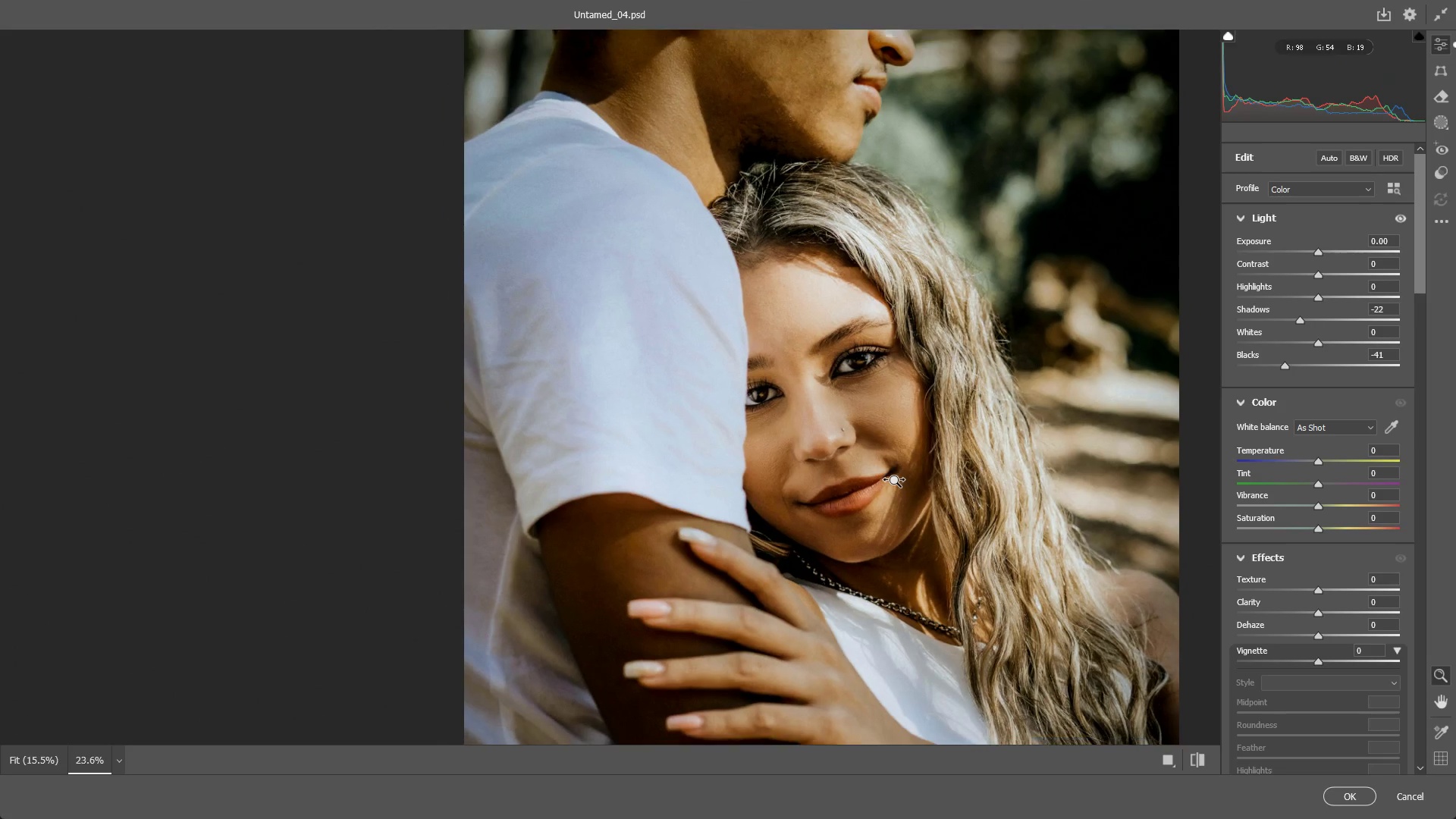 
left_click_drag(start_coordinate=[807, 516], to_coordinate=[830, 465])
 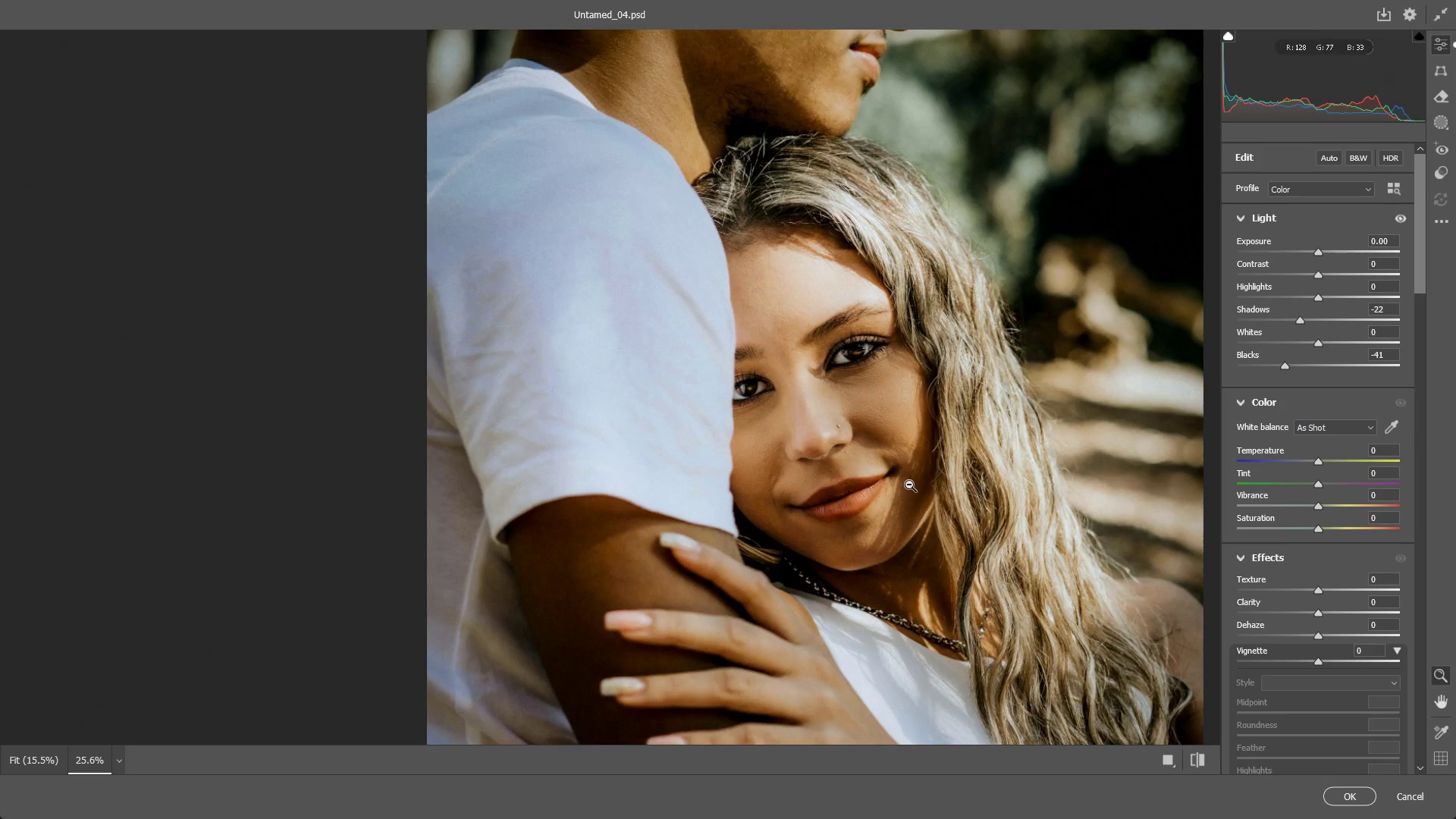 
left_click_drag(start_coordinate=[905, 482], to_coordinate=[895, 481])
 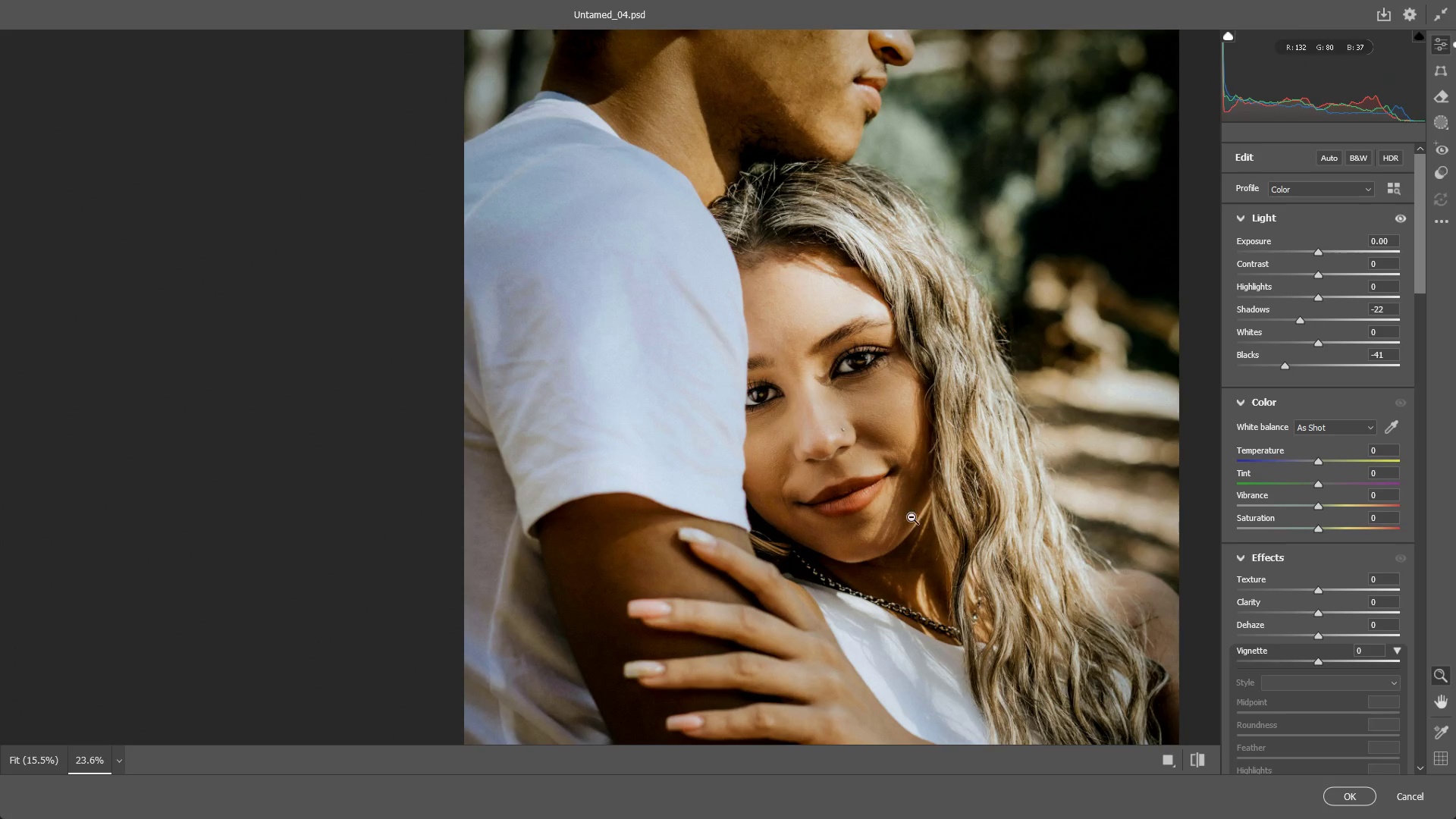 
hold_key(key=Space, duration=0.52)
 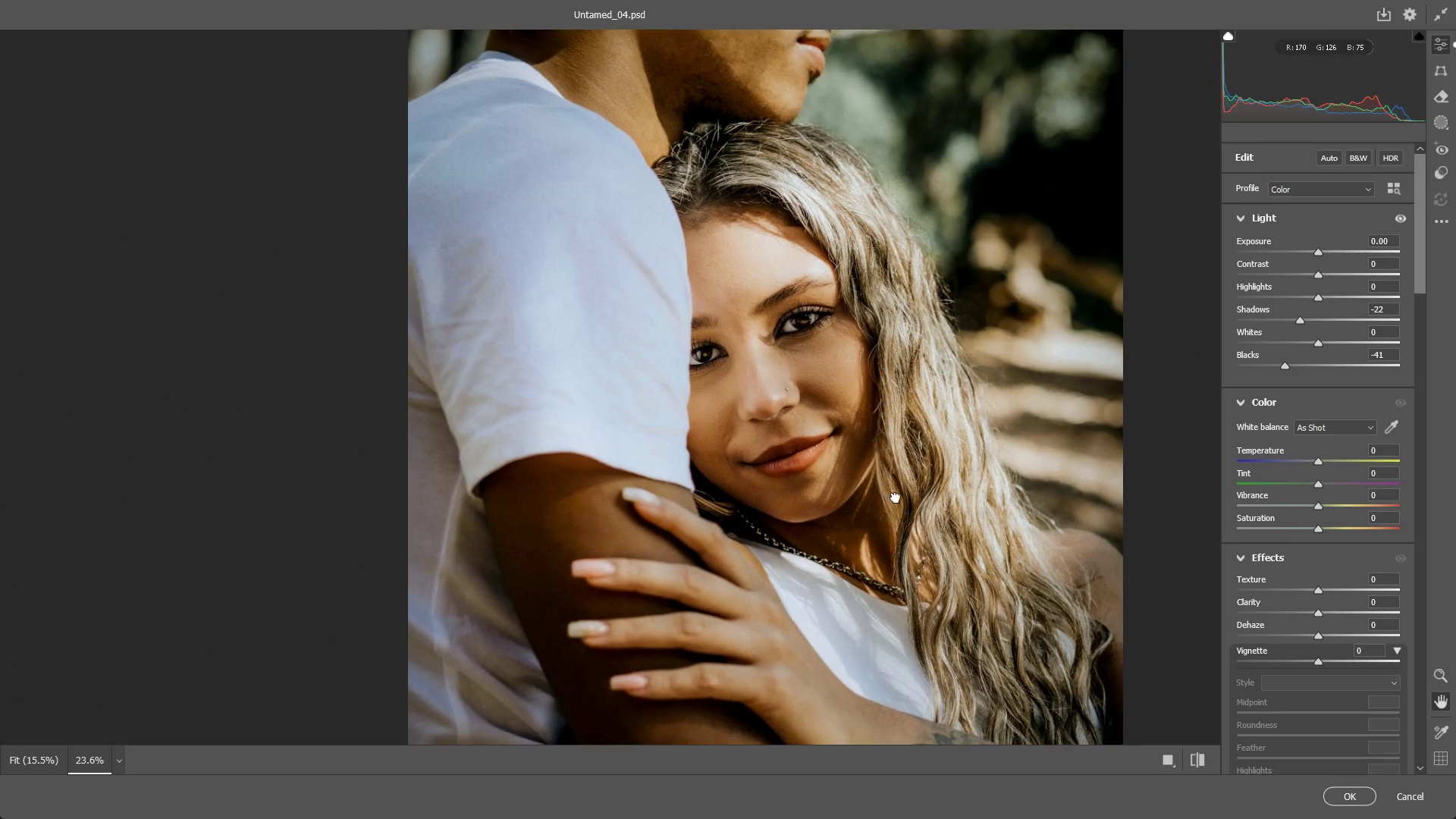 
left_click_drag(start_coordinate=[910, 517], to_coordinate=[876, 491])
 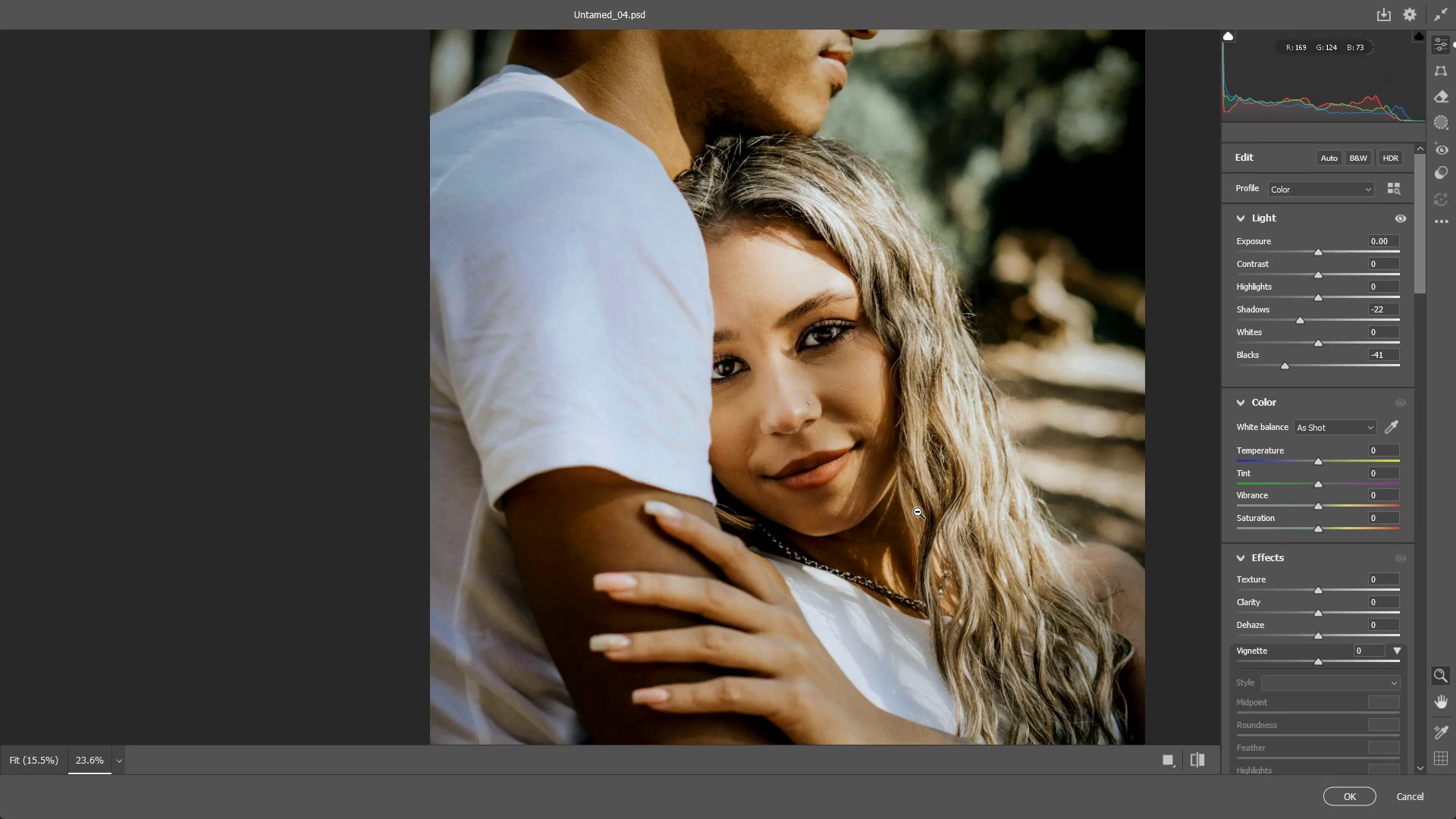 
hold_key(key=Space, duration=0.59)
 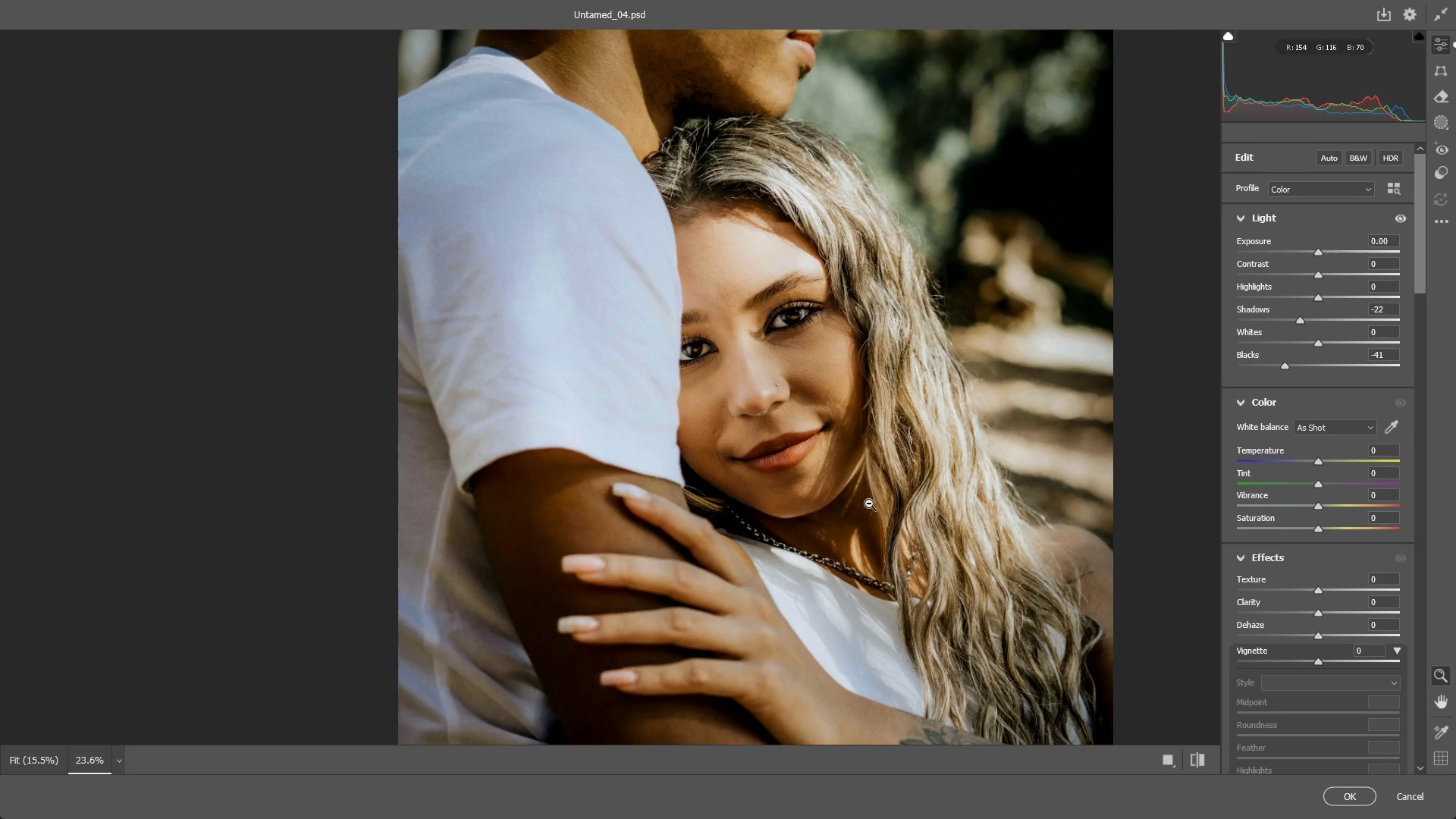 
left_click_drag(start_coordinate=[918, 511], to_coordinate=[886, 493])
 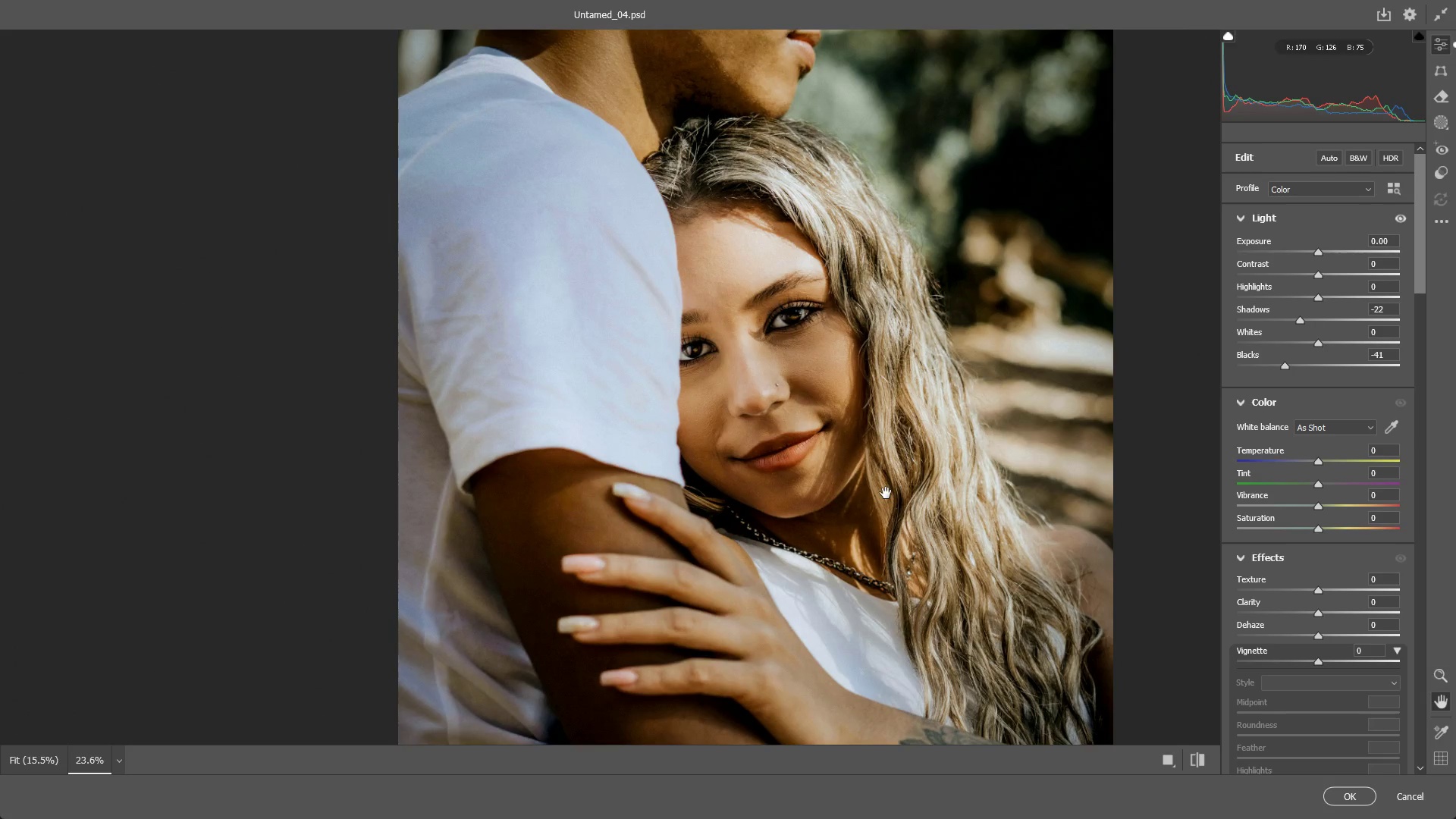 
hold_key(key=Space, duration=1.88)
 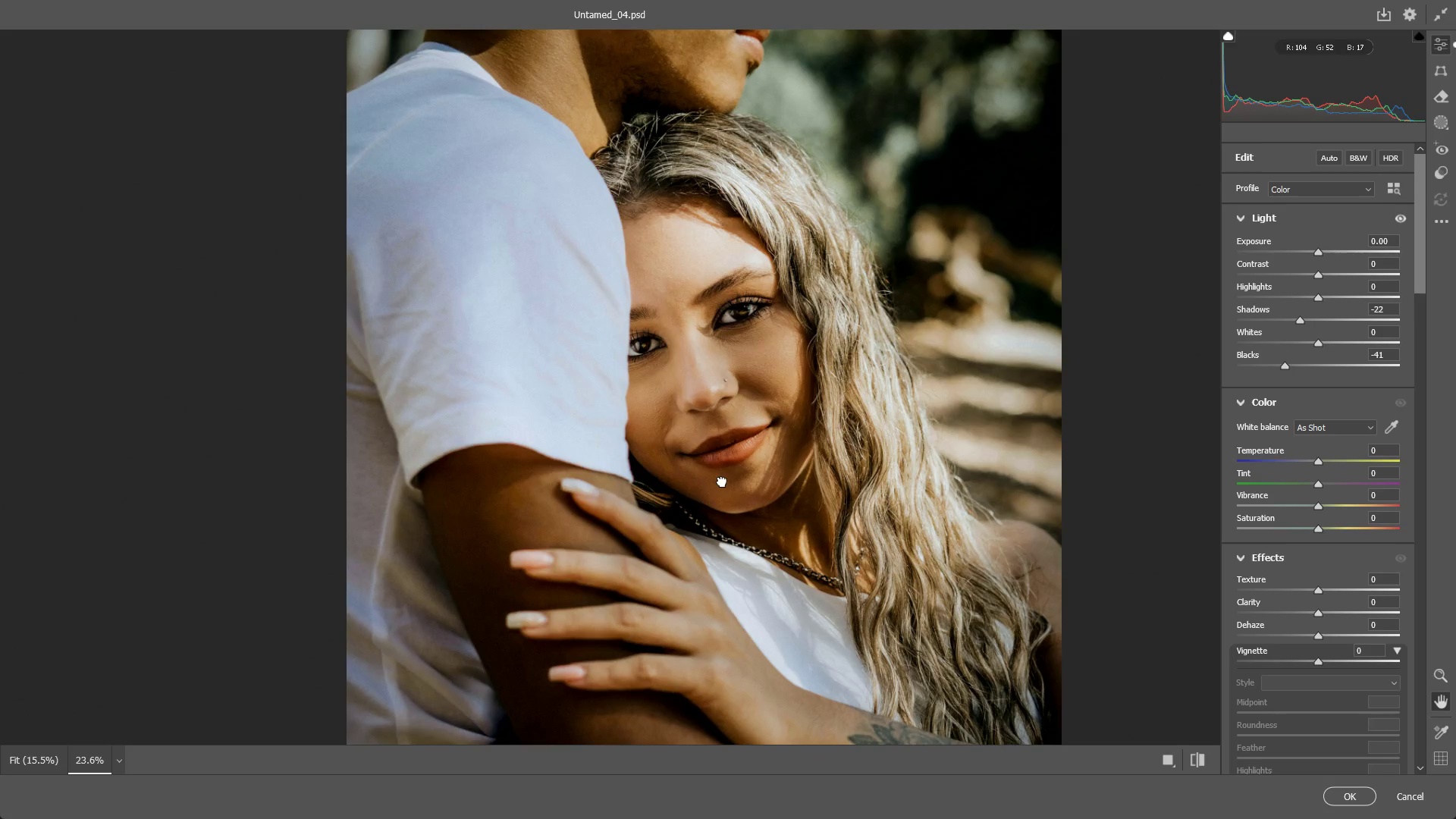 
hold_key(key=Space, duration=0.69)
 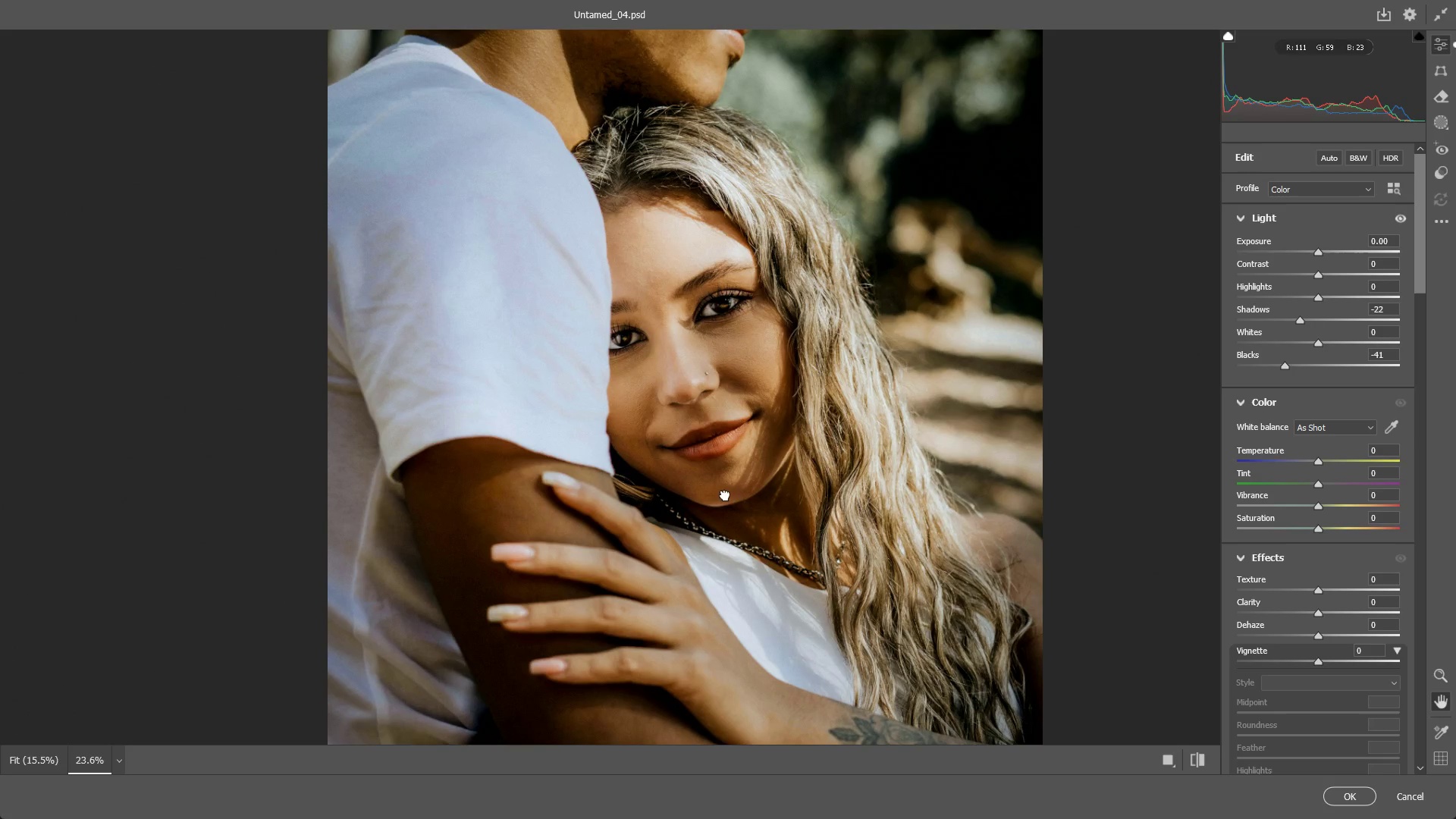 
left_click_drag(start_coordinate=[774, 486], to_coordinate=[722, 482])
 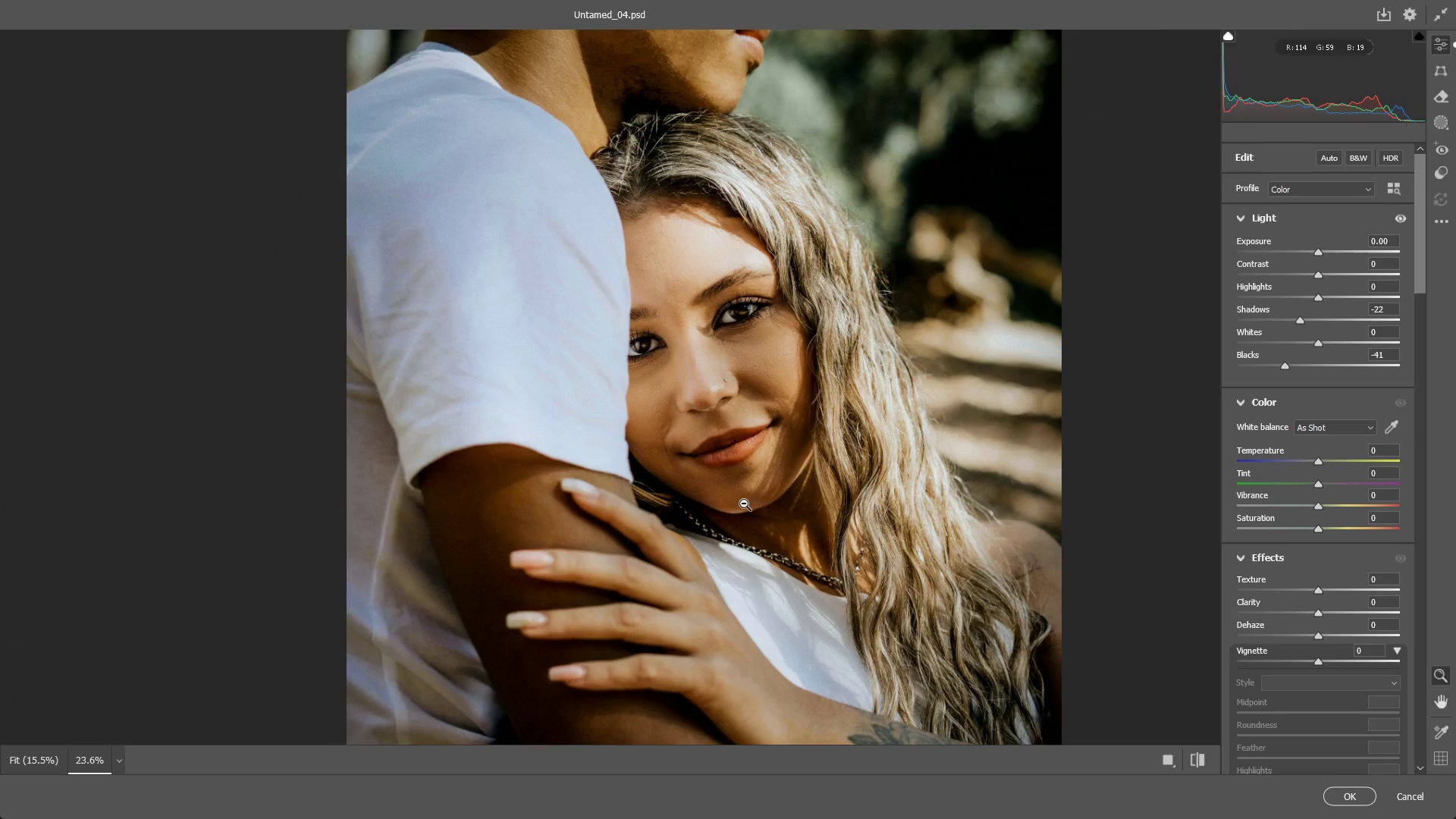 
hold_key(key=Space, duration=0.58)
 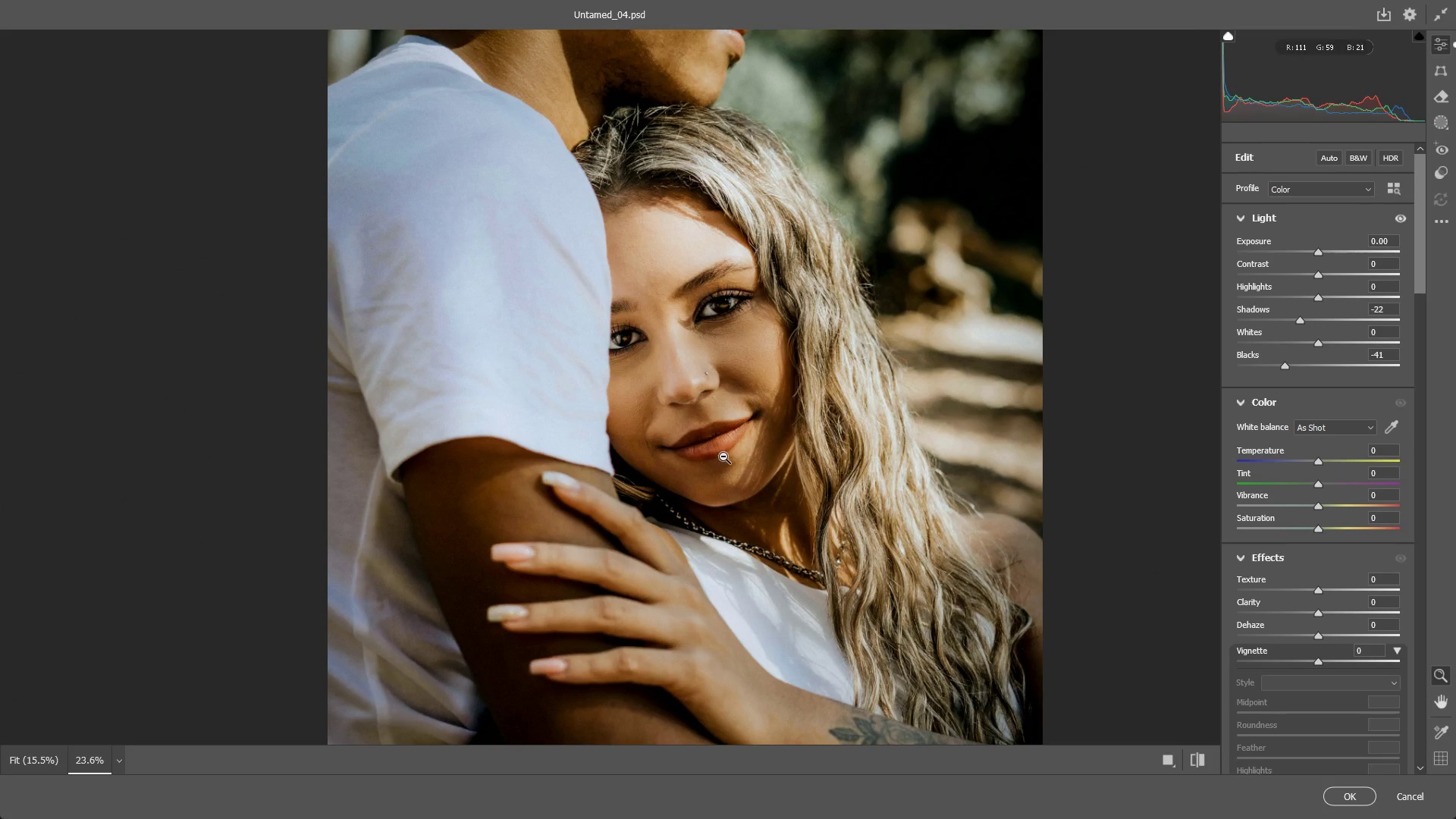 
left_click_drag(start_coordinate=[744, 502], to_coordinate=[725, 495])
 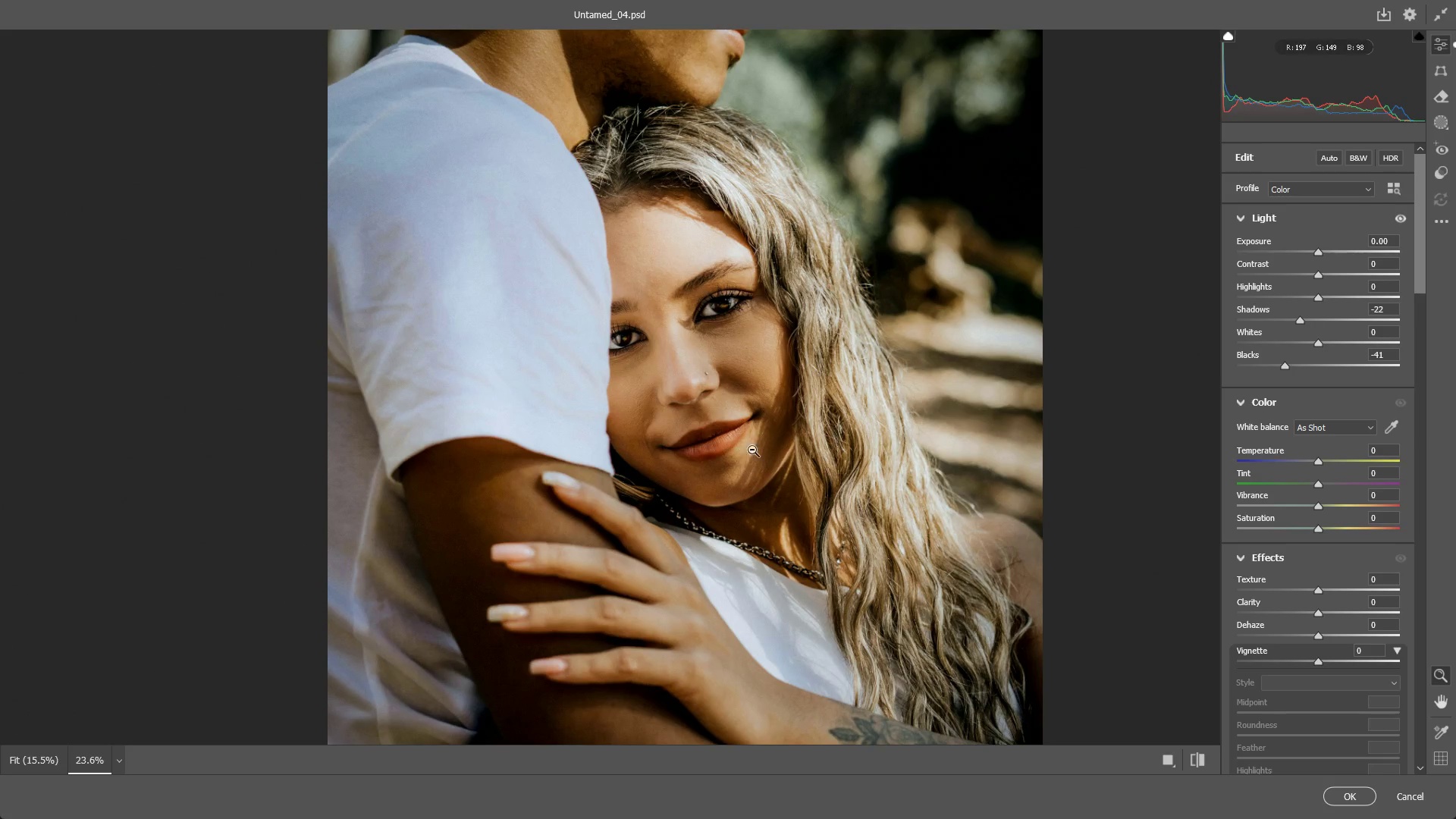 
hold_key(key=Space, duration=0.56)
 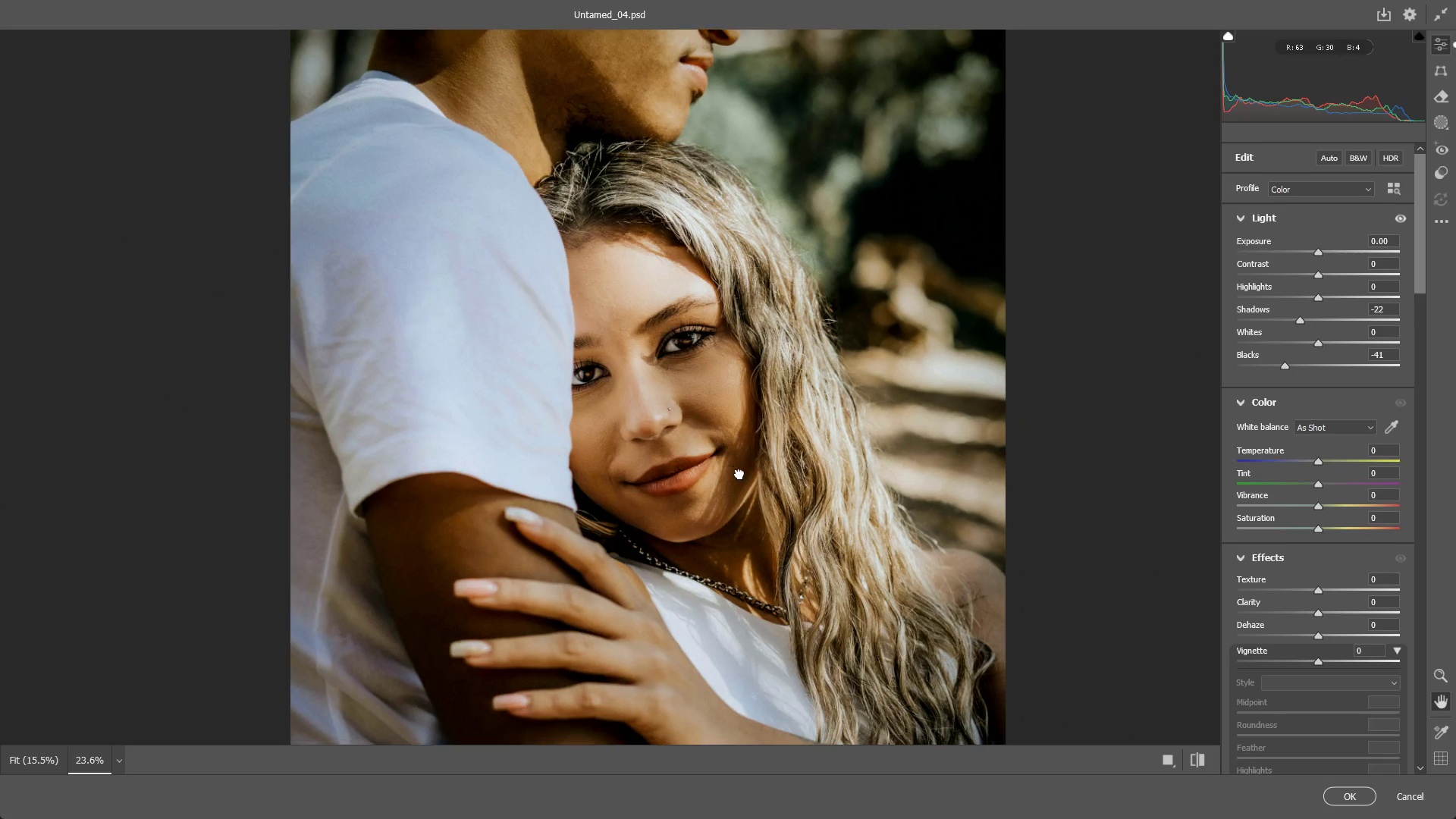 
left_click_drag(start_coordinate=[769, 406], to_coordinate=[752, 466])
 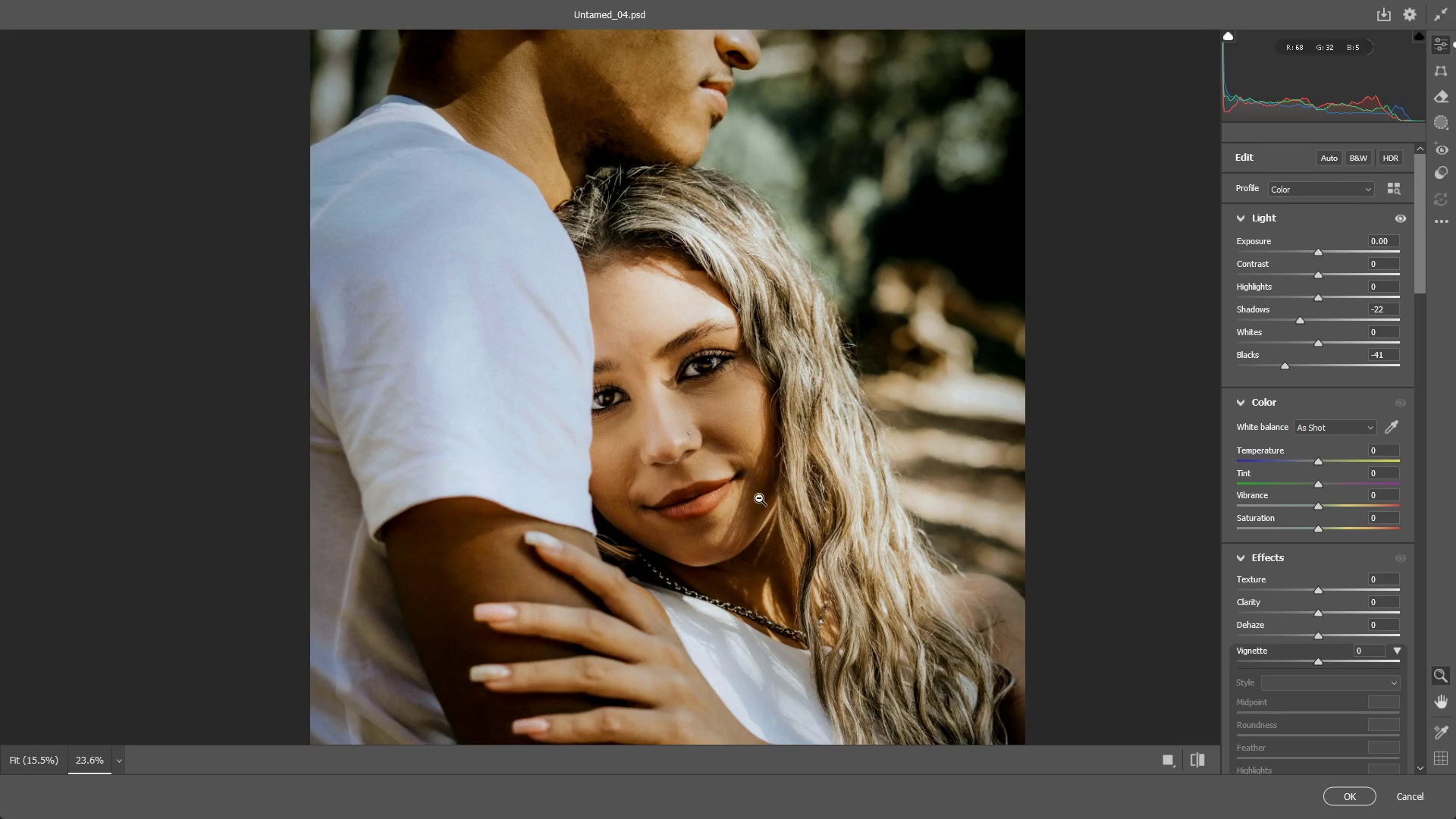 
hold_key(key=Space, duration=0.61)
 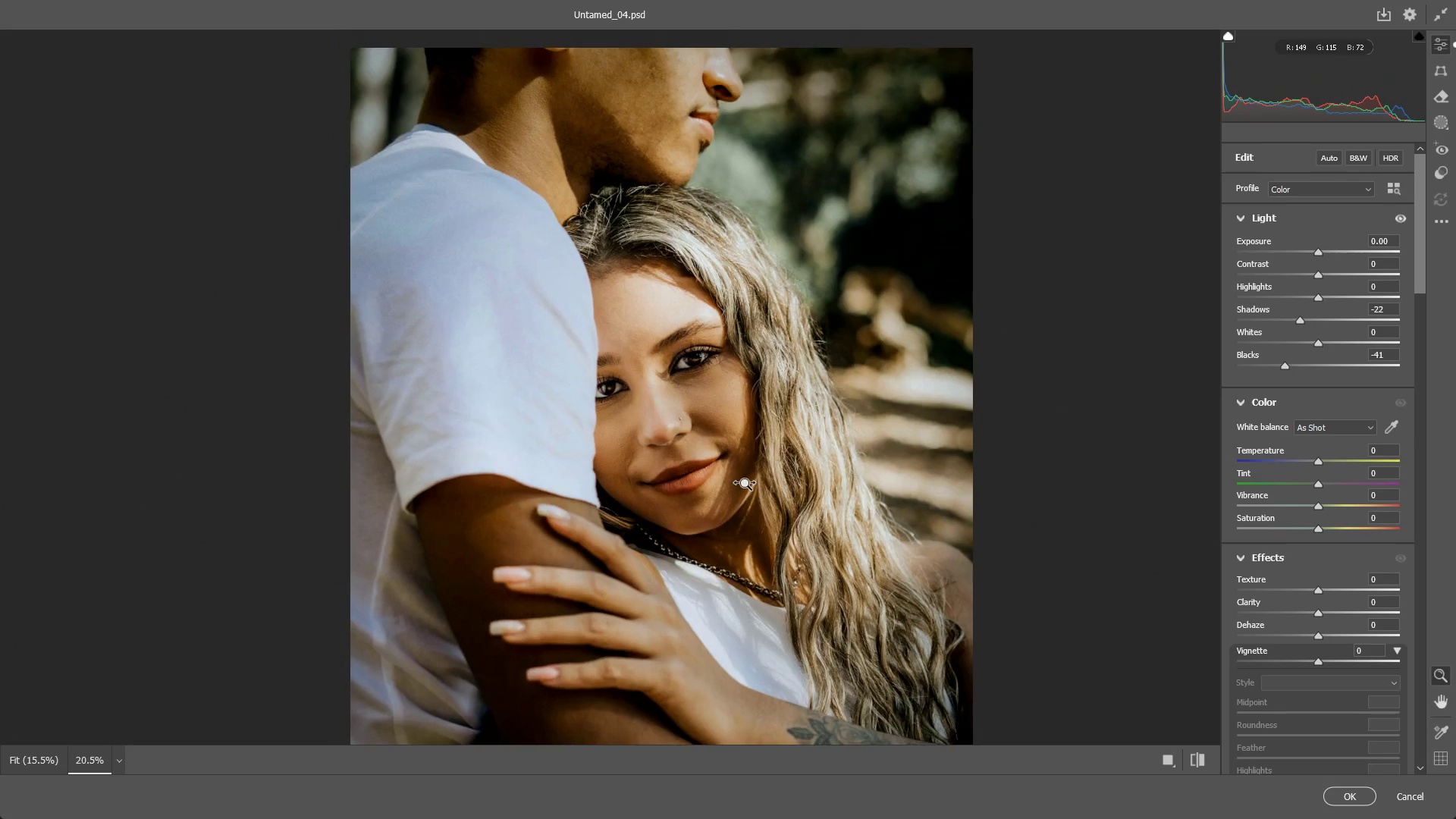 
left_click_drag(start_coordinate=[759, 498], to_coordinate=[739, 474])
 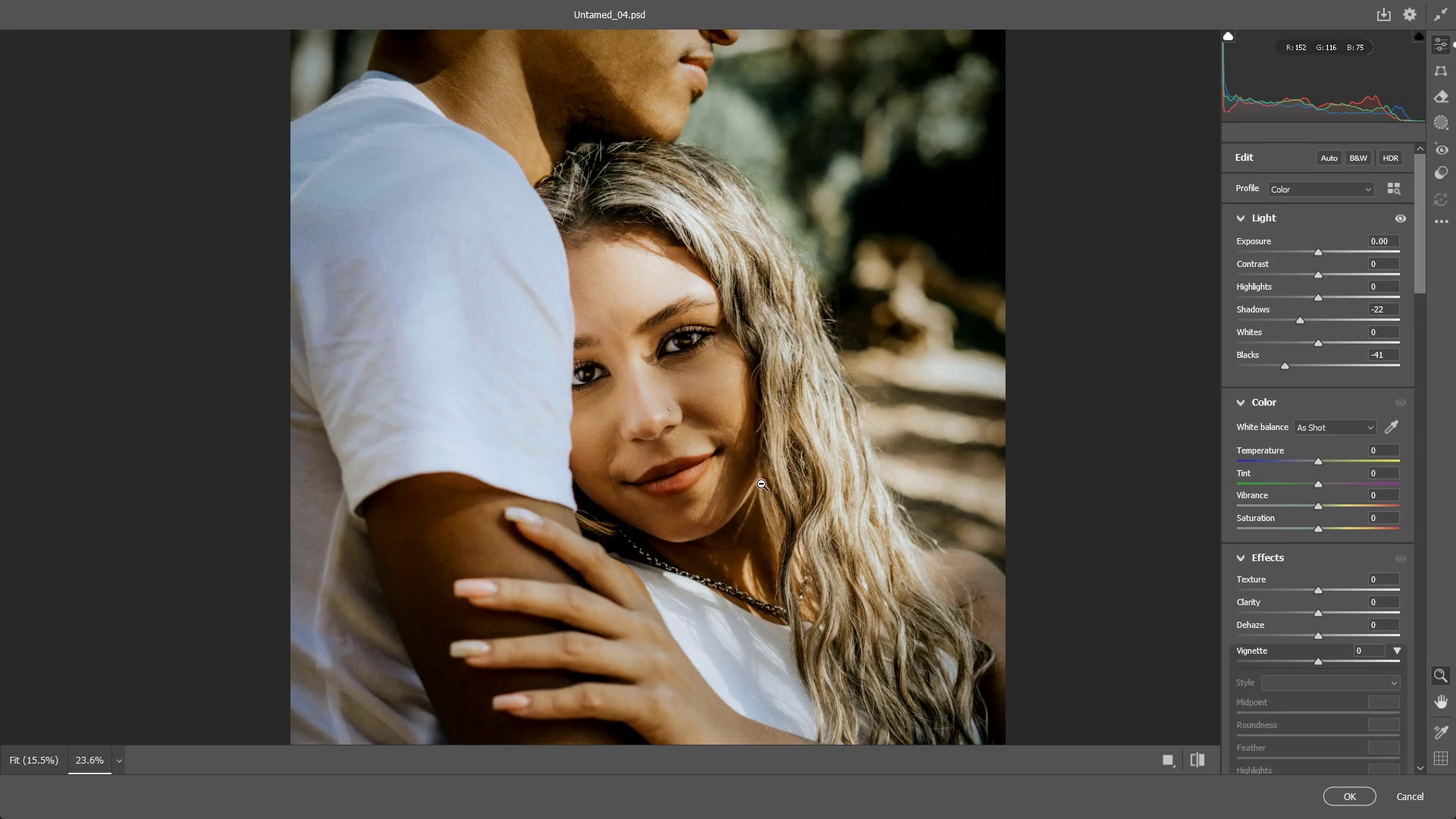 
left_click_drag(start_coordinate=[761, 483], to_coordinate=[743, 484])
 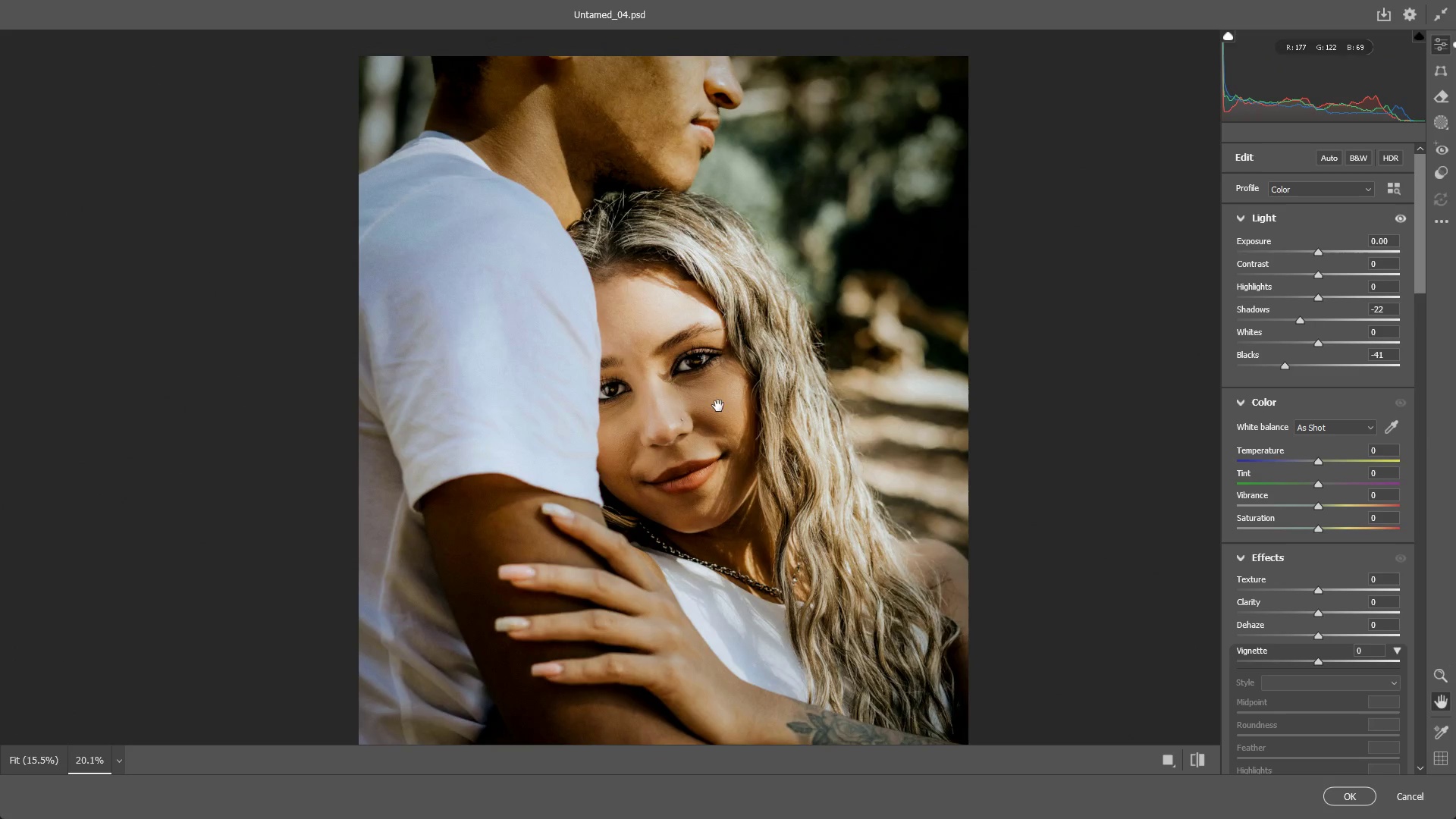 
hold_key(key=Space, duration=0.53)
 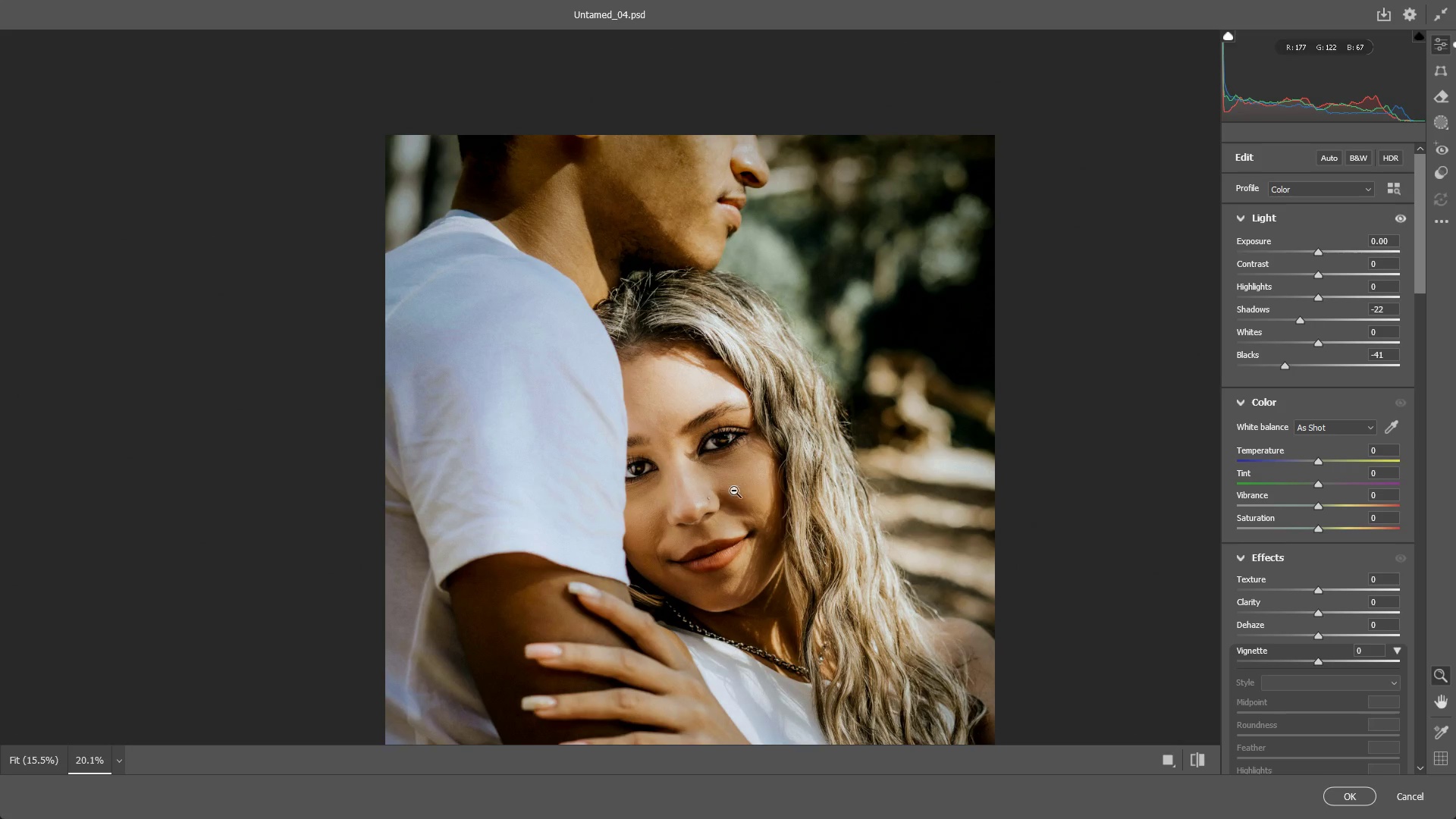 
left_click_drag(start_coordinate=[720, 421], to_coordinate=[746, 500])
 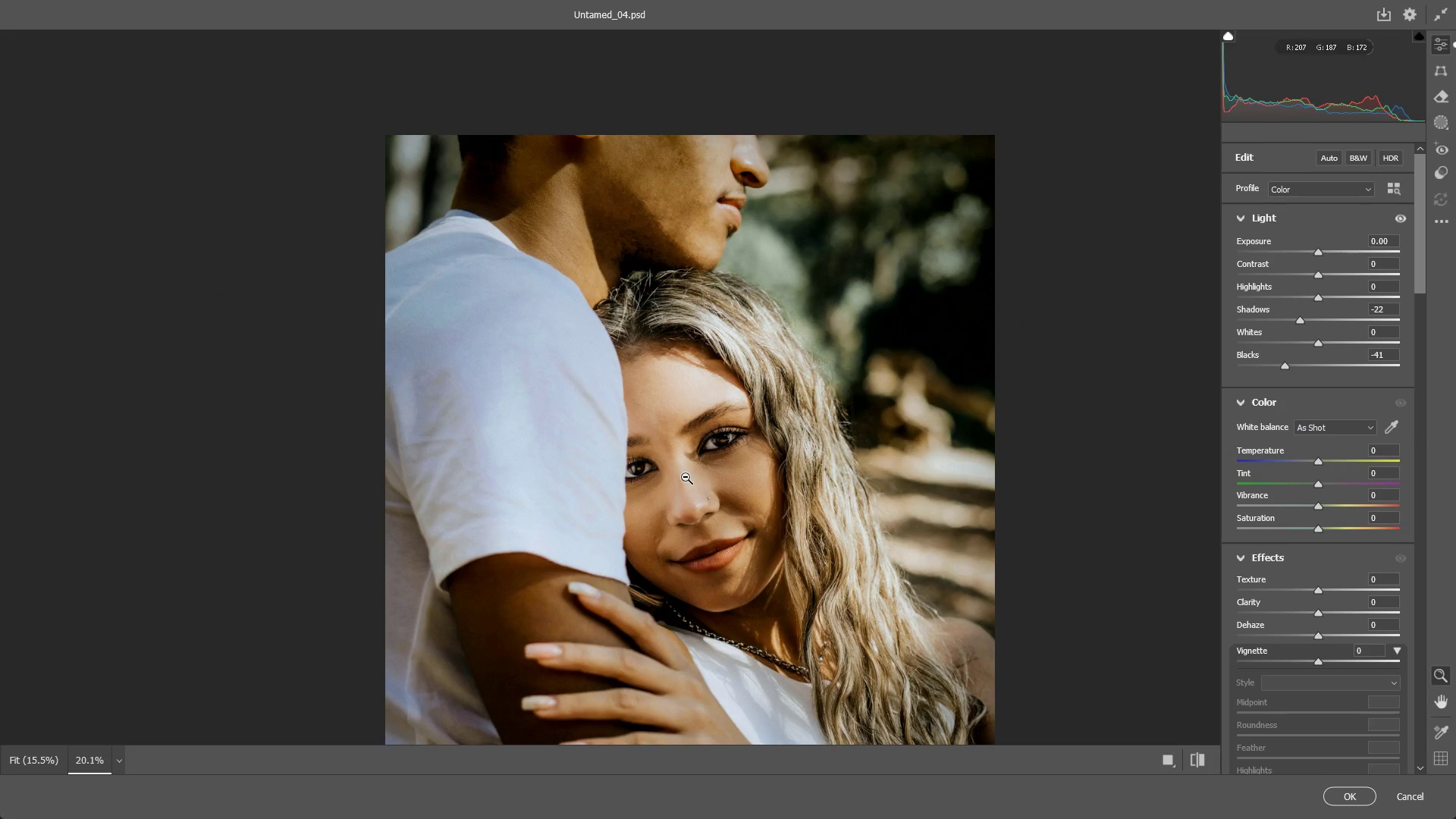 
left_click_drag(start_coordinate=[620, 356], to_coordinate=[711, 378])
 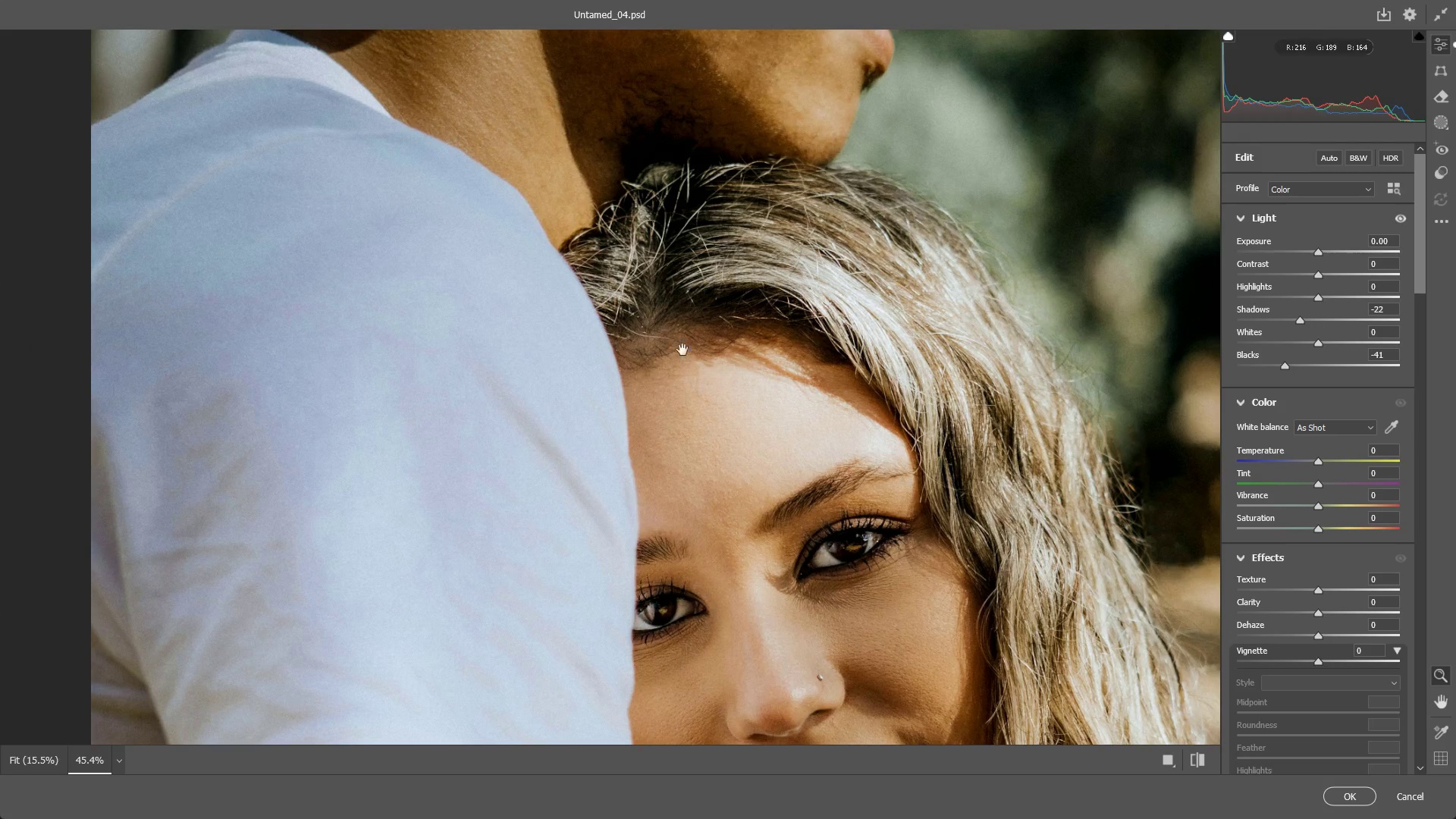 
hold_key(key=Space, duration=0.59)
 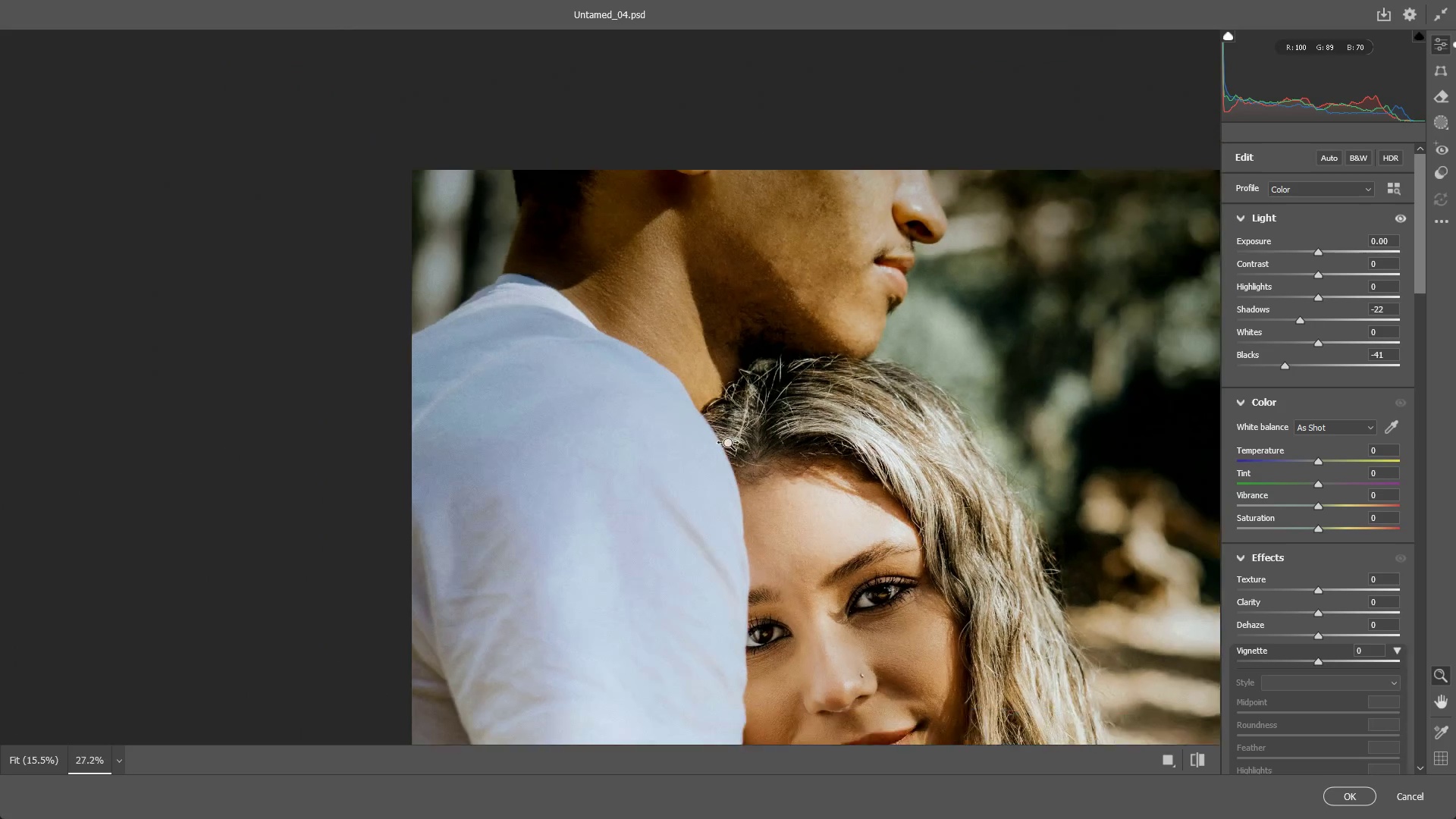 
left_click_drag(start_coordinate=[654, 321], to_coordinate=[744, 470])
 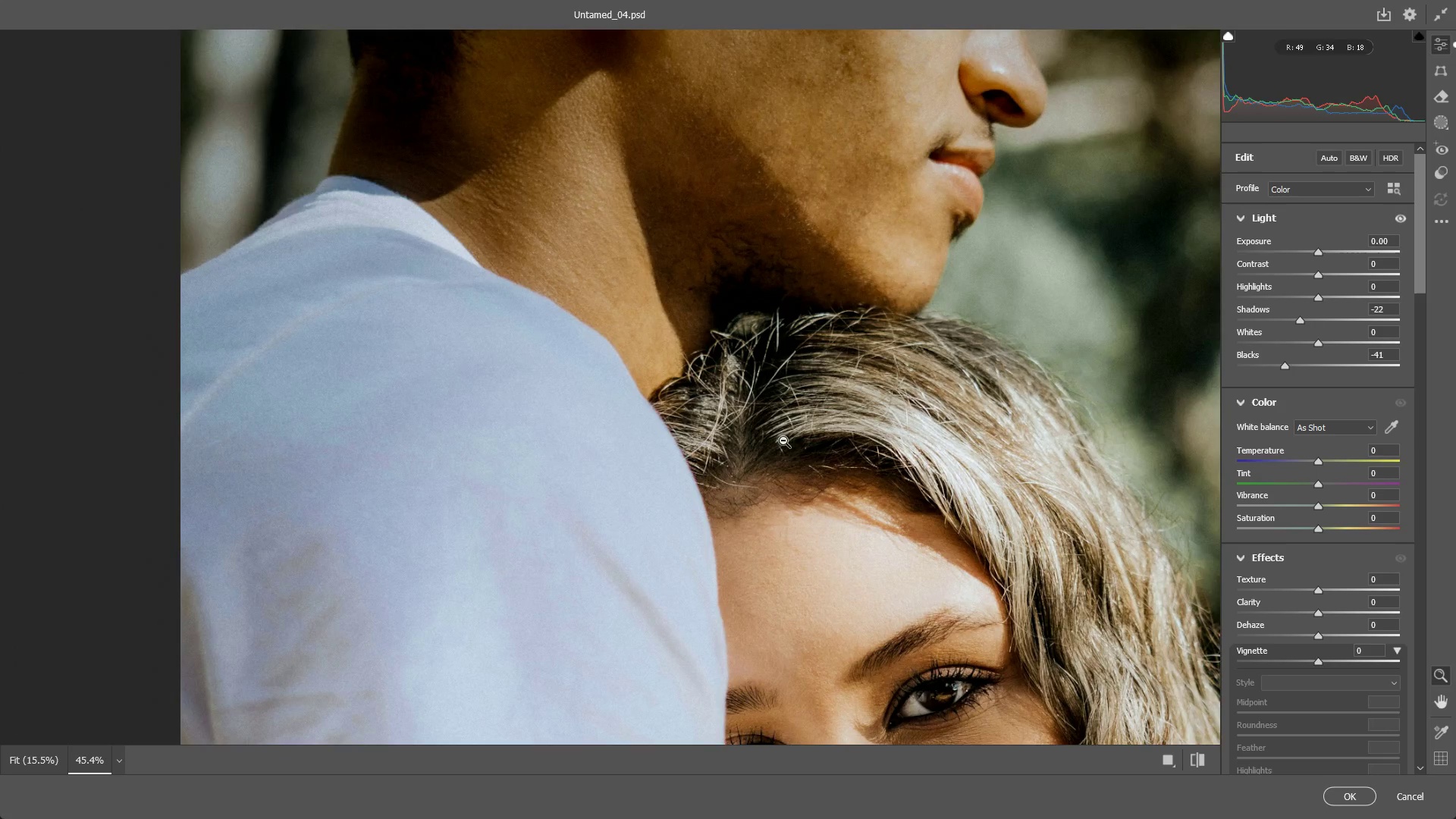 
left_click_drag(start_coordinate=[786, 432], to_coordinate=[721, 445])
 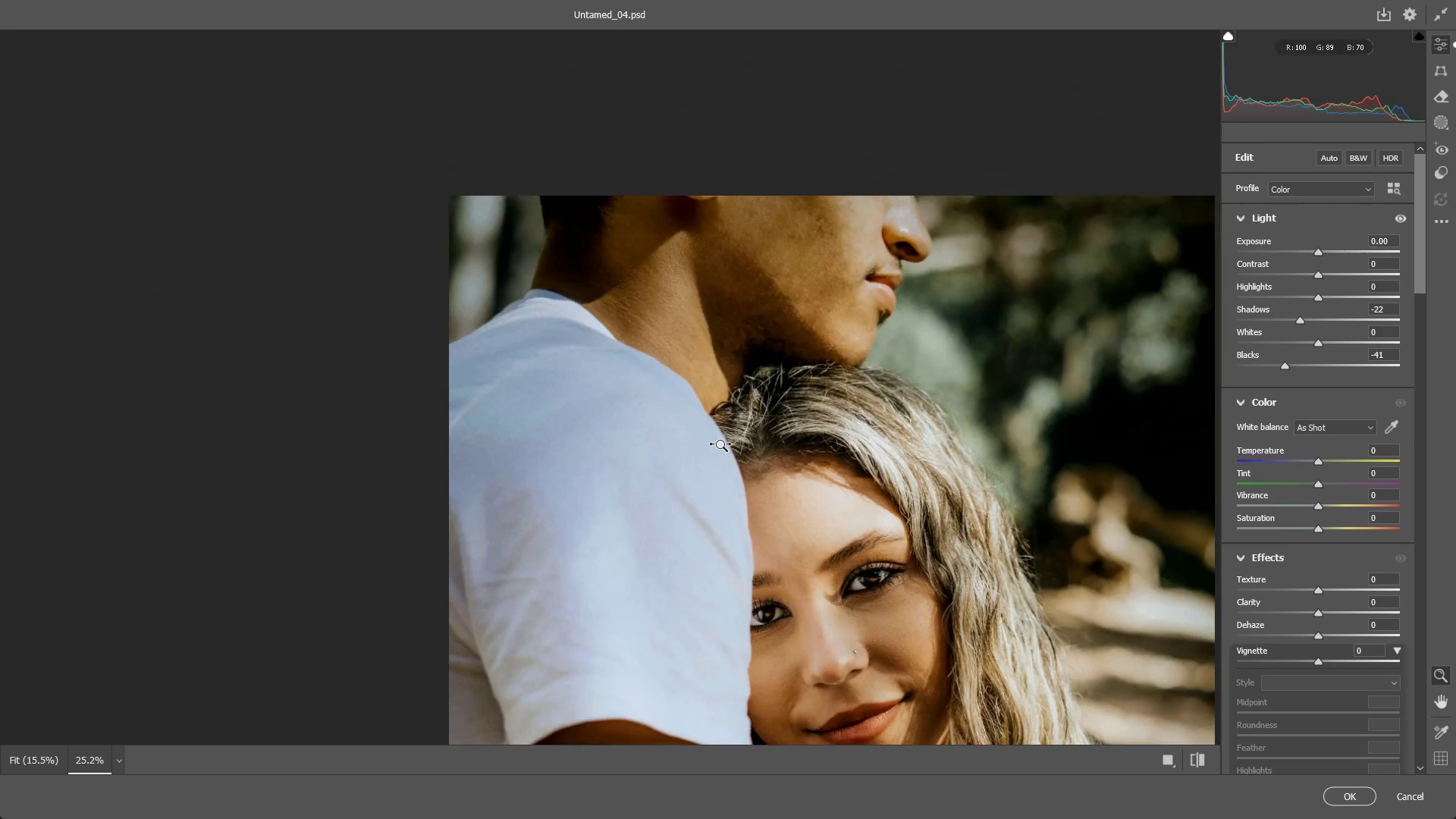 
hold_key(key=Space, duration=1.5)
 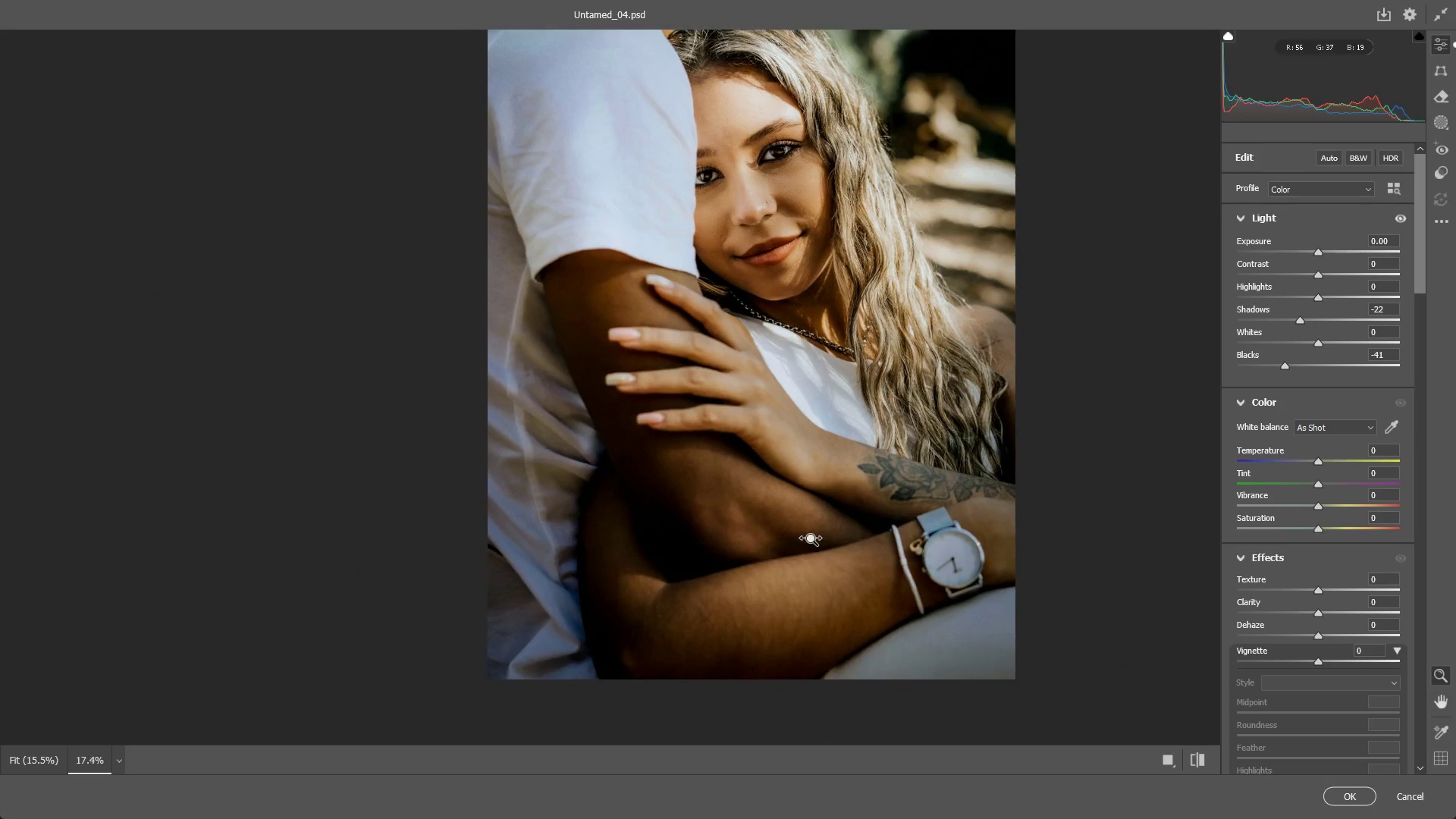 
left_click_drag(start_coordinate=[779, 467], to_coordinate=[729, 281])
 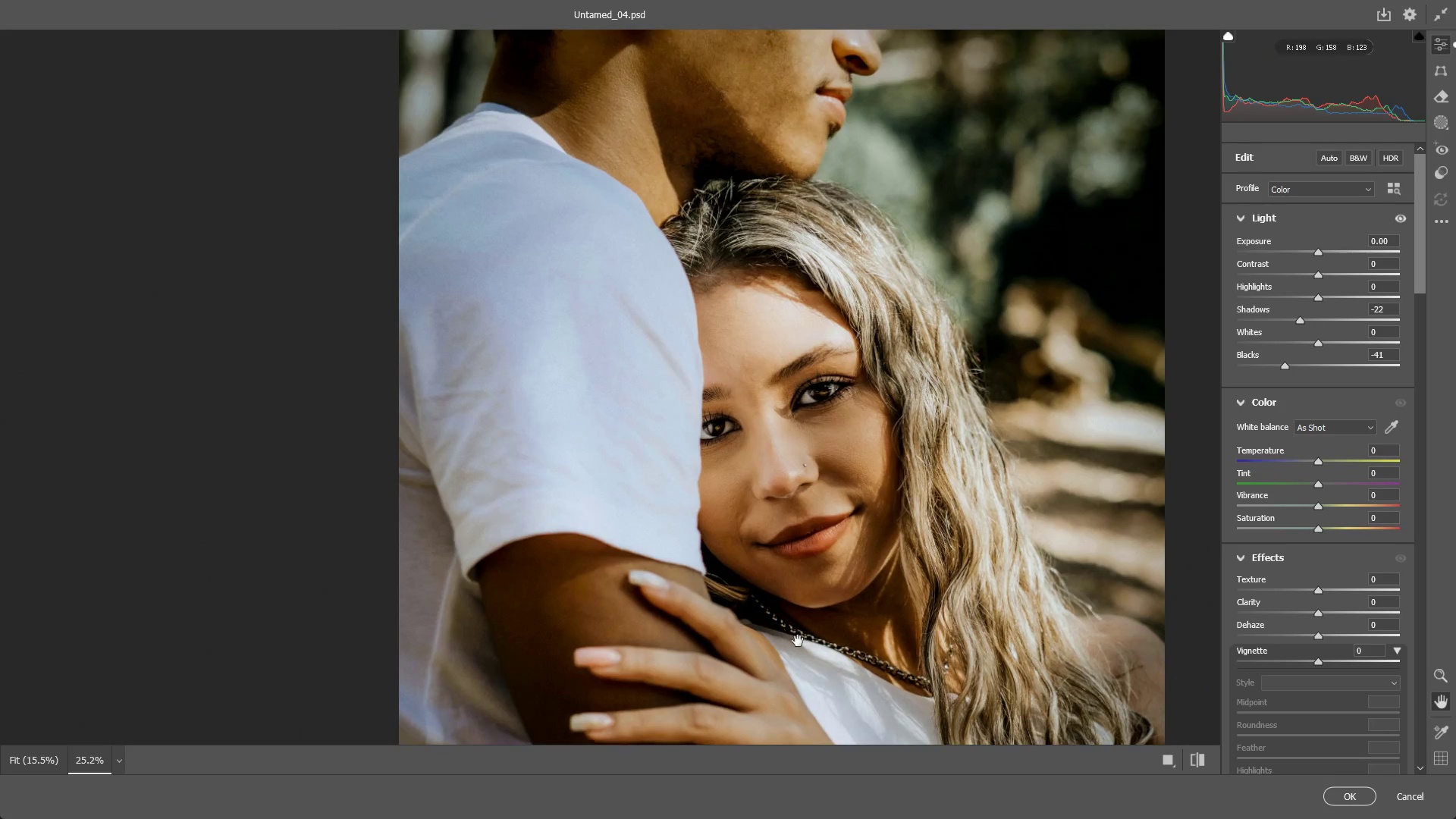 
left_click_drag(start_coordinate=[796, 643], to_coordinate=[747, 424])
 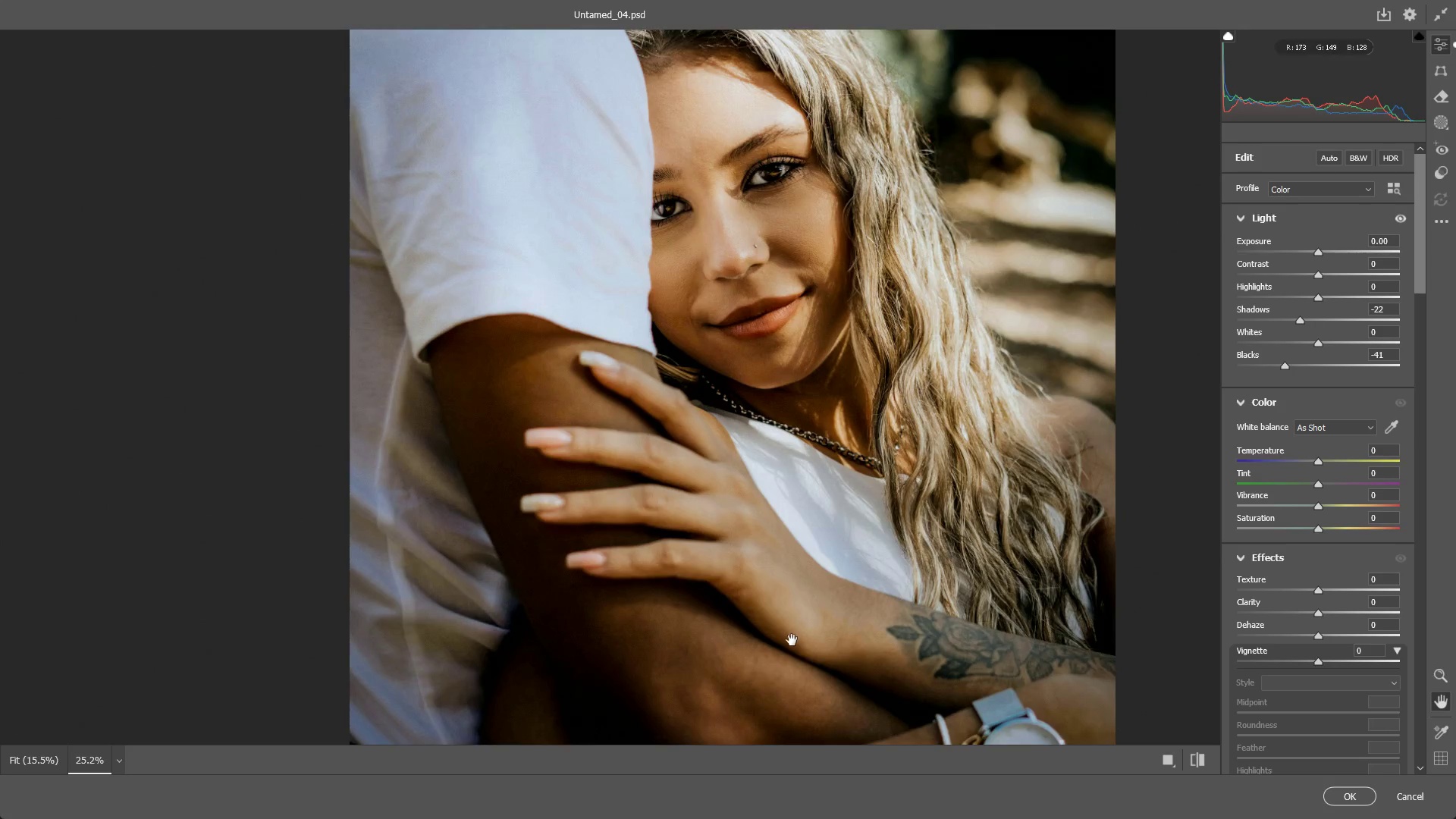 
left_click_drag(start_coordinate=[792, 640], to_coordinate=[767, 444])
 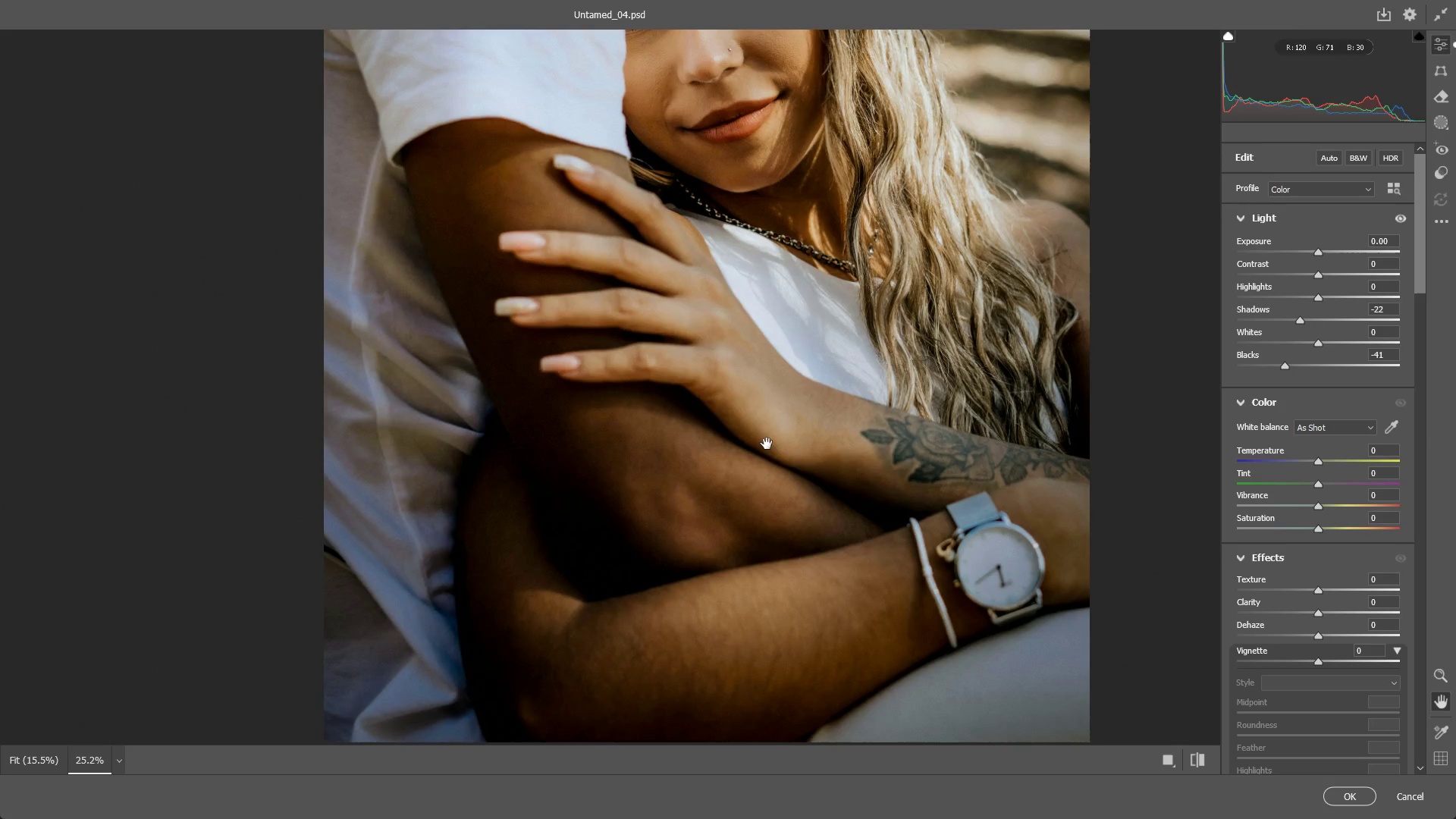 
key(Space)
 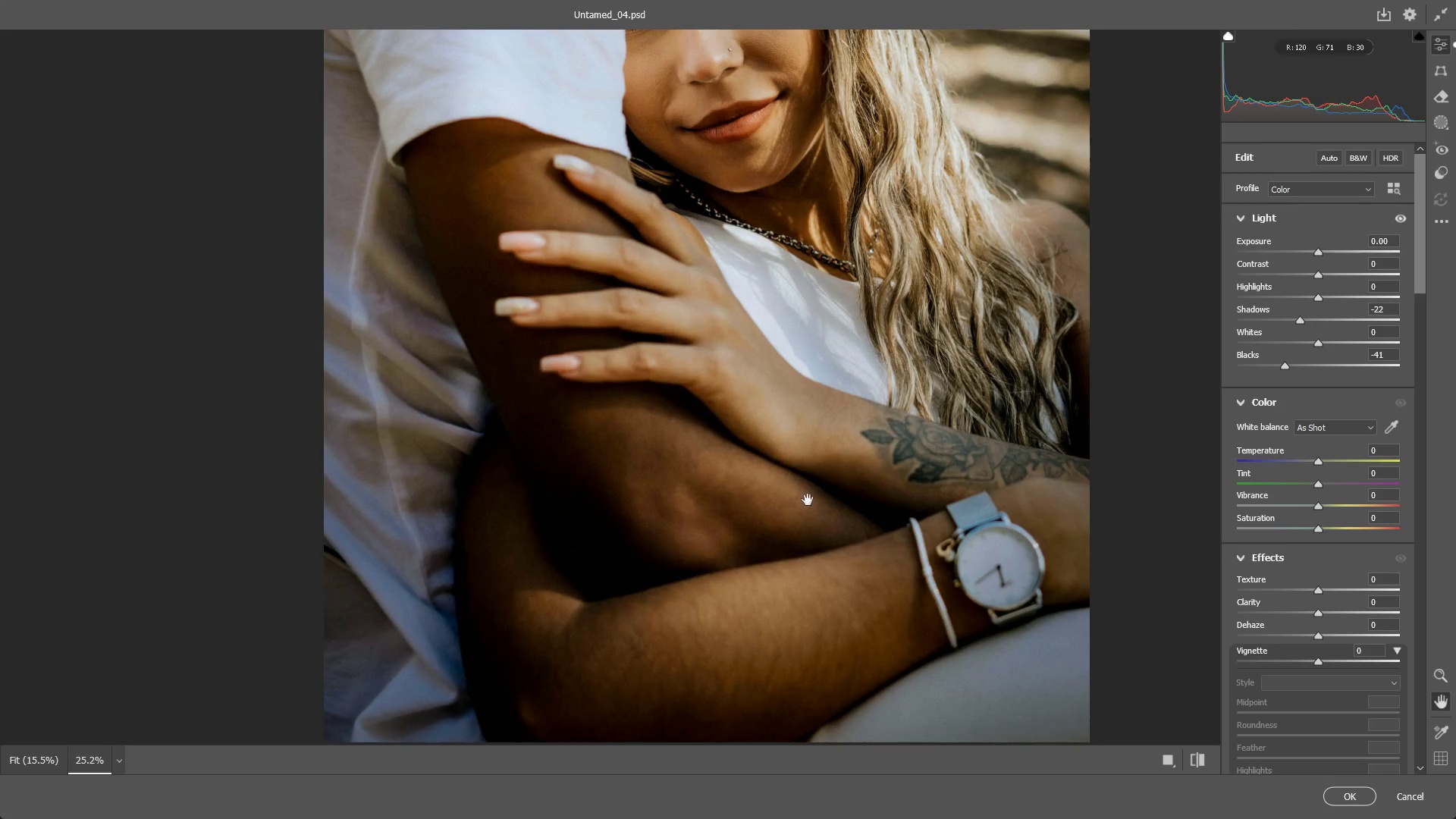 
key(Space)
 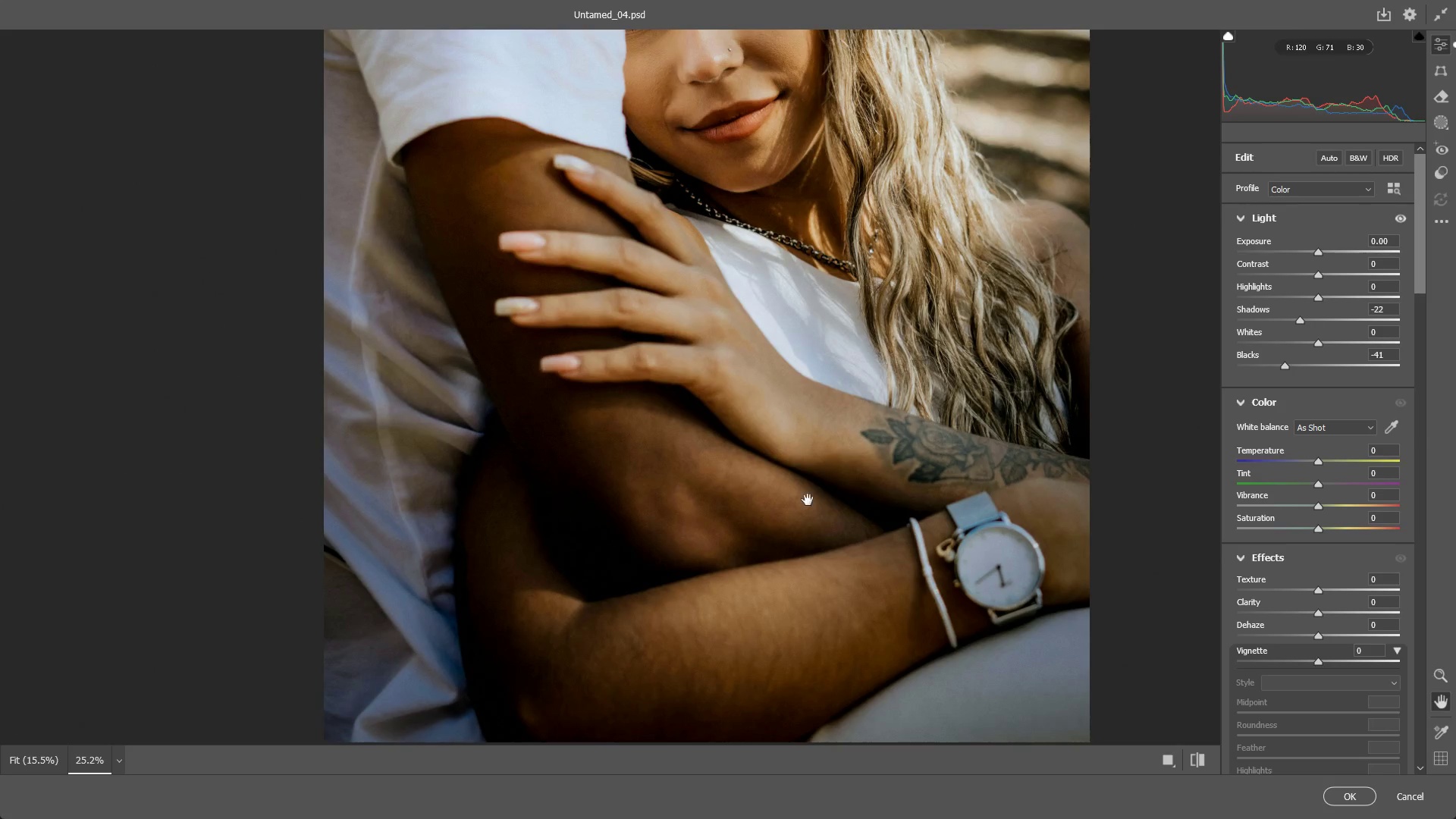 
key(Space)
 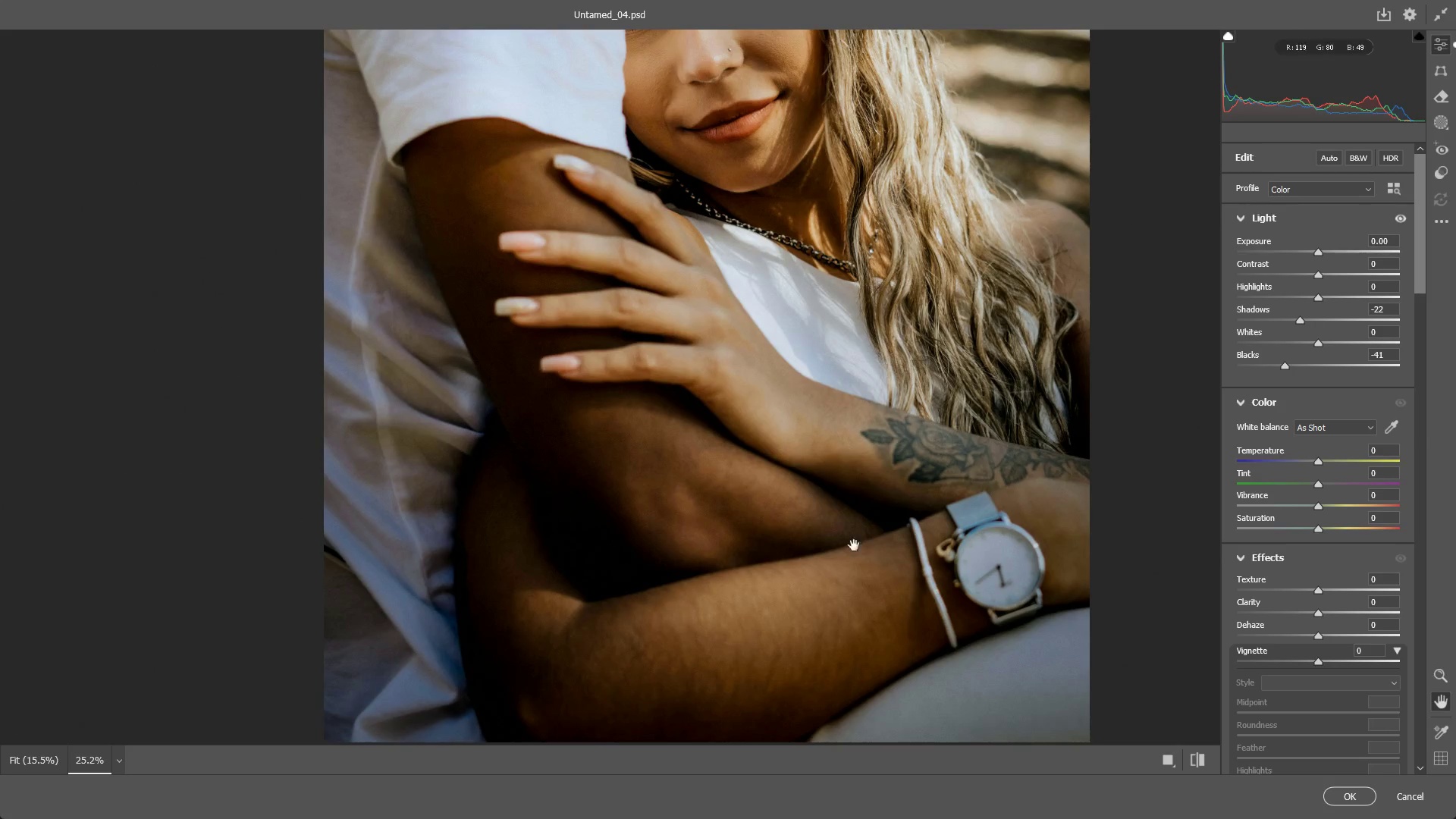 
key(Space)
 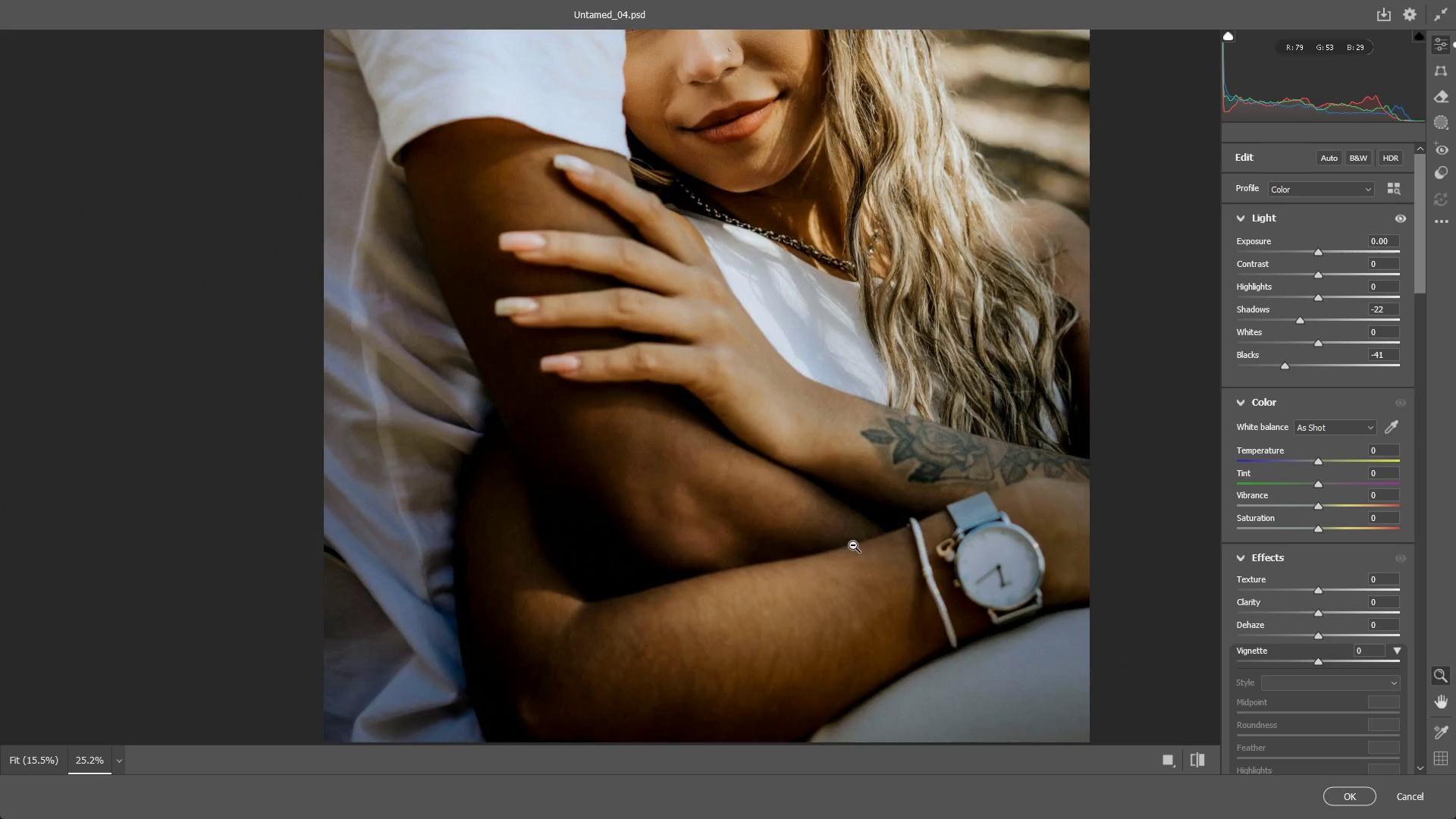 
left_click_drag(start_coordinate=[853, 544], to_coordinate=[810, 536])
 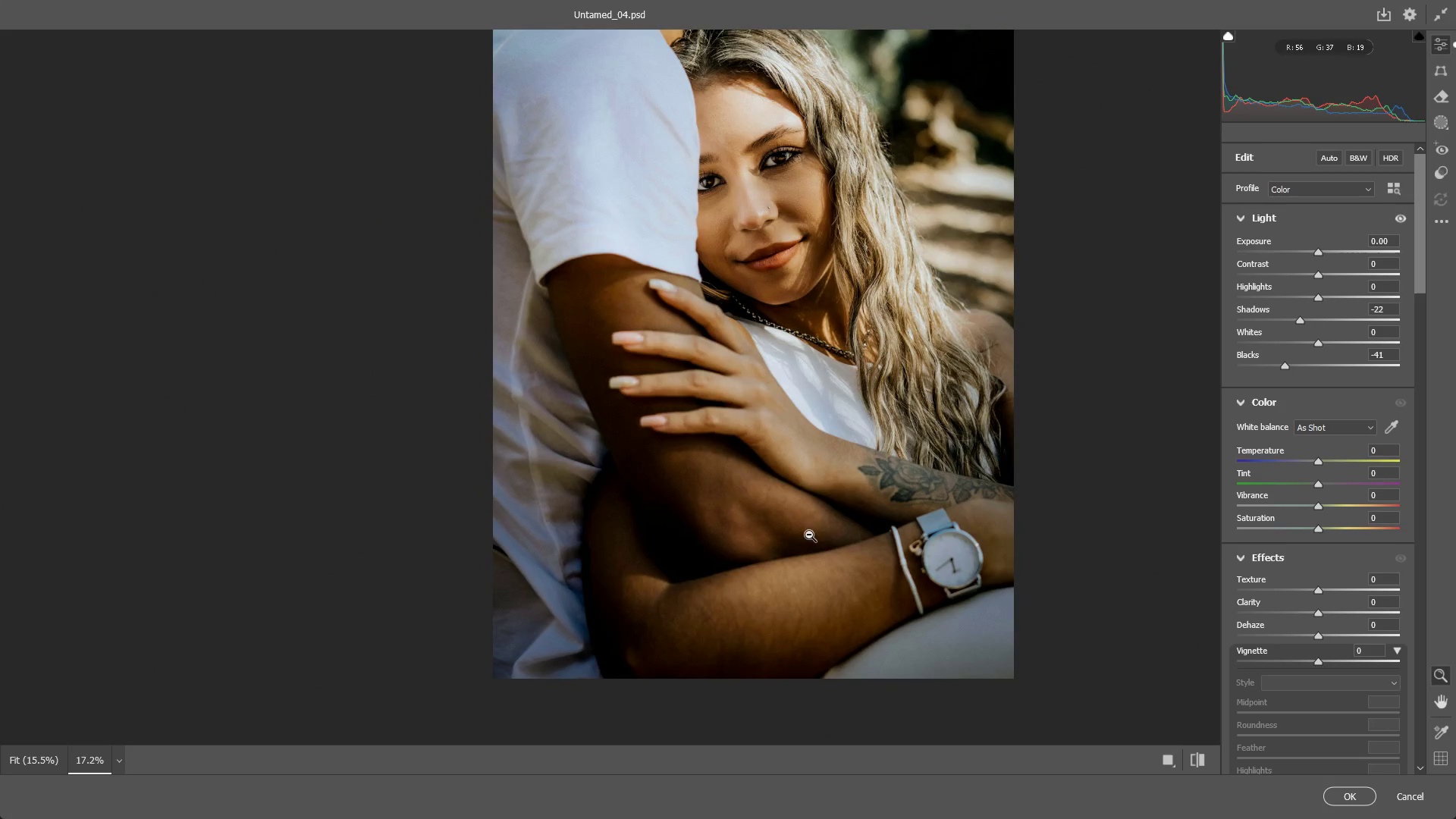 
hold_key(key=Space, duration=0.55)
 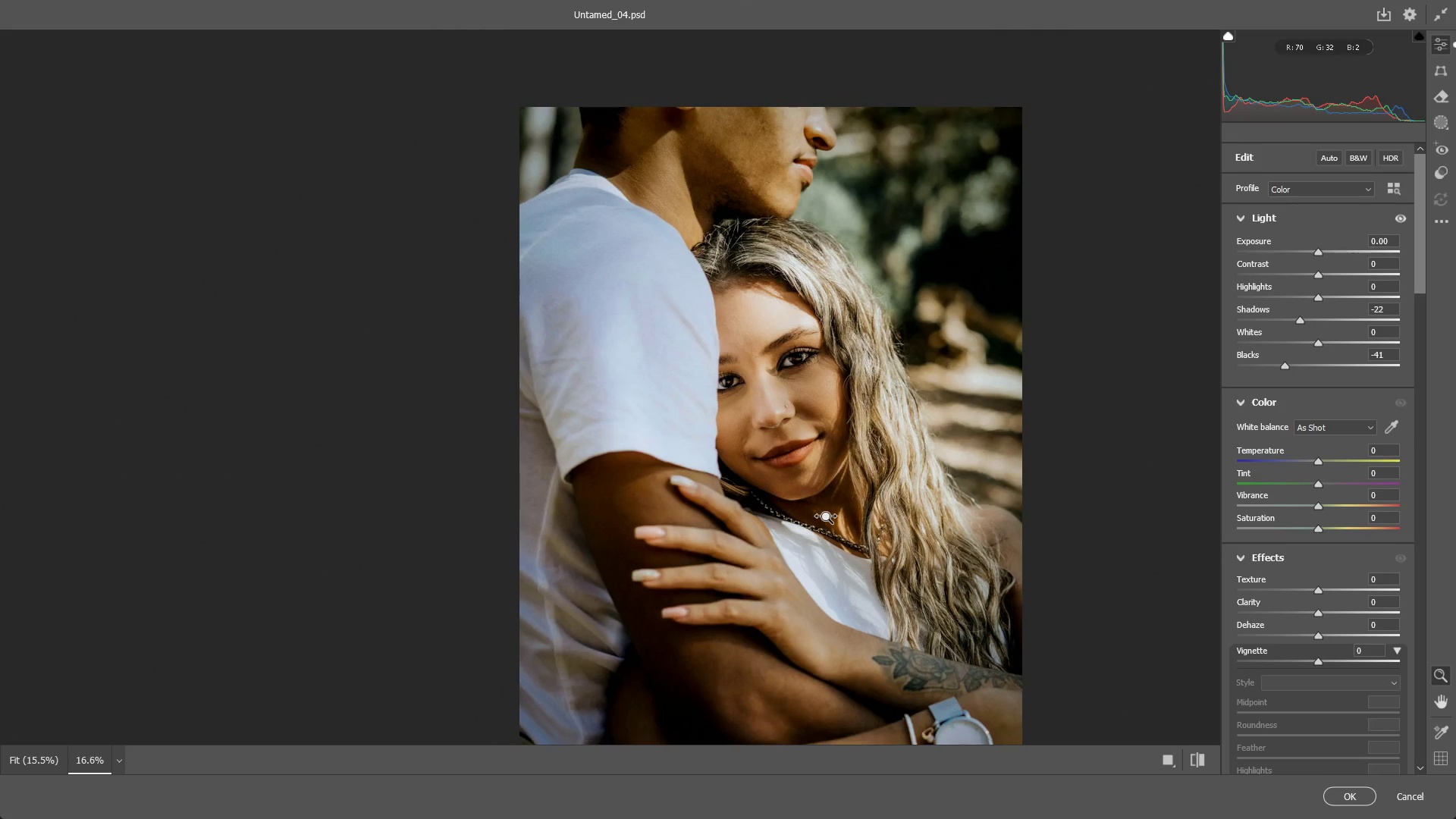 
left_click_drag(start_coordinate=[783, 377], to_coordinate=[799, 573])
 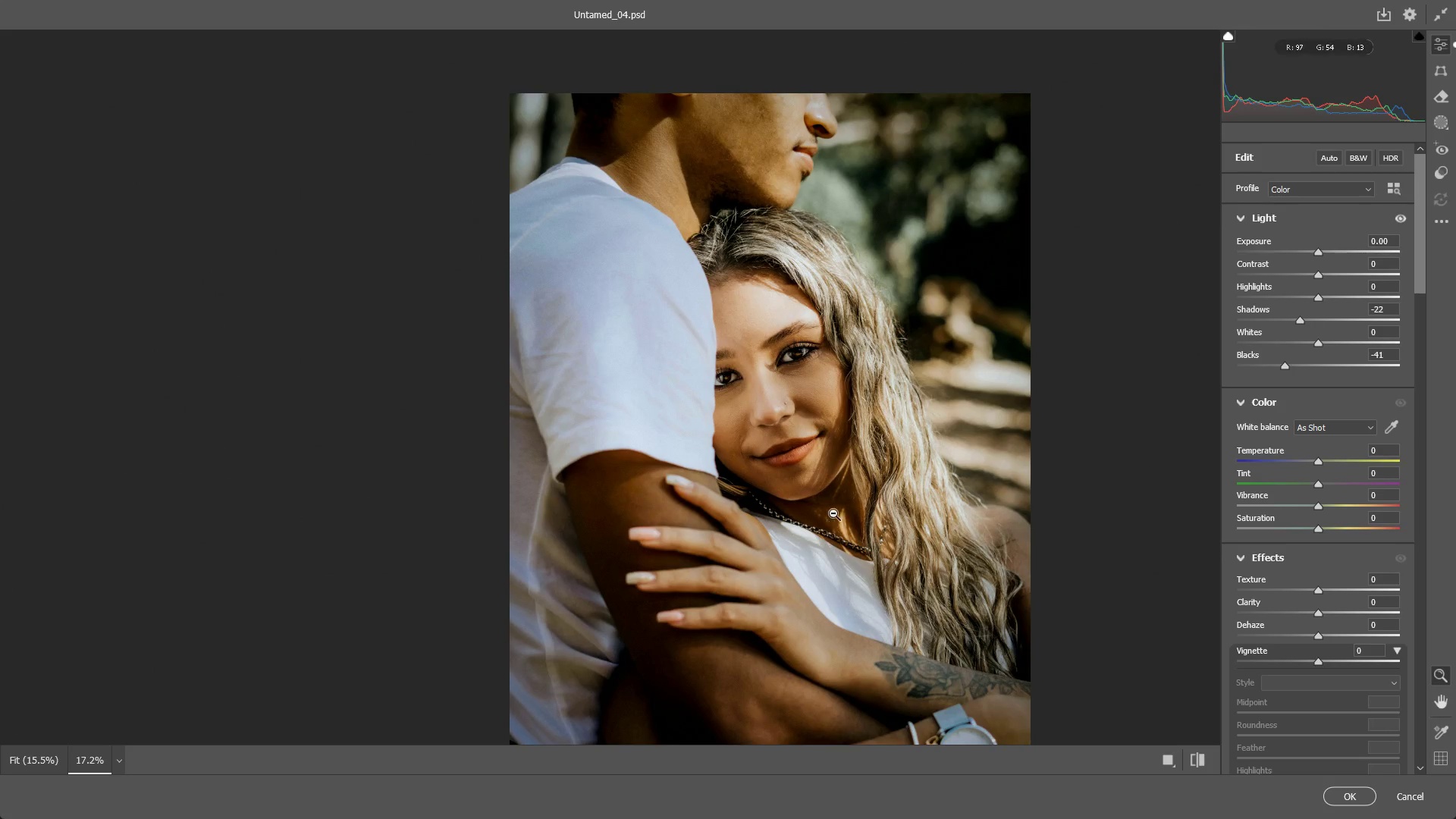 
left_click_drag(start_coordinate=[831, 513], to_coordinate=[827, 518])
 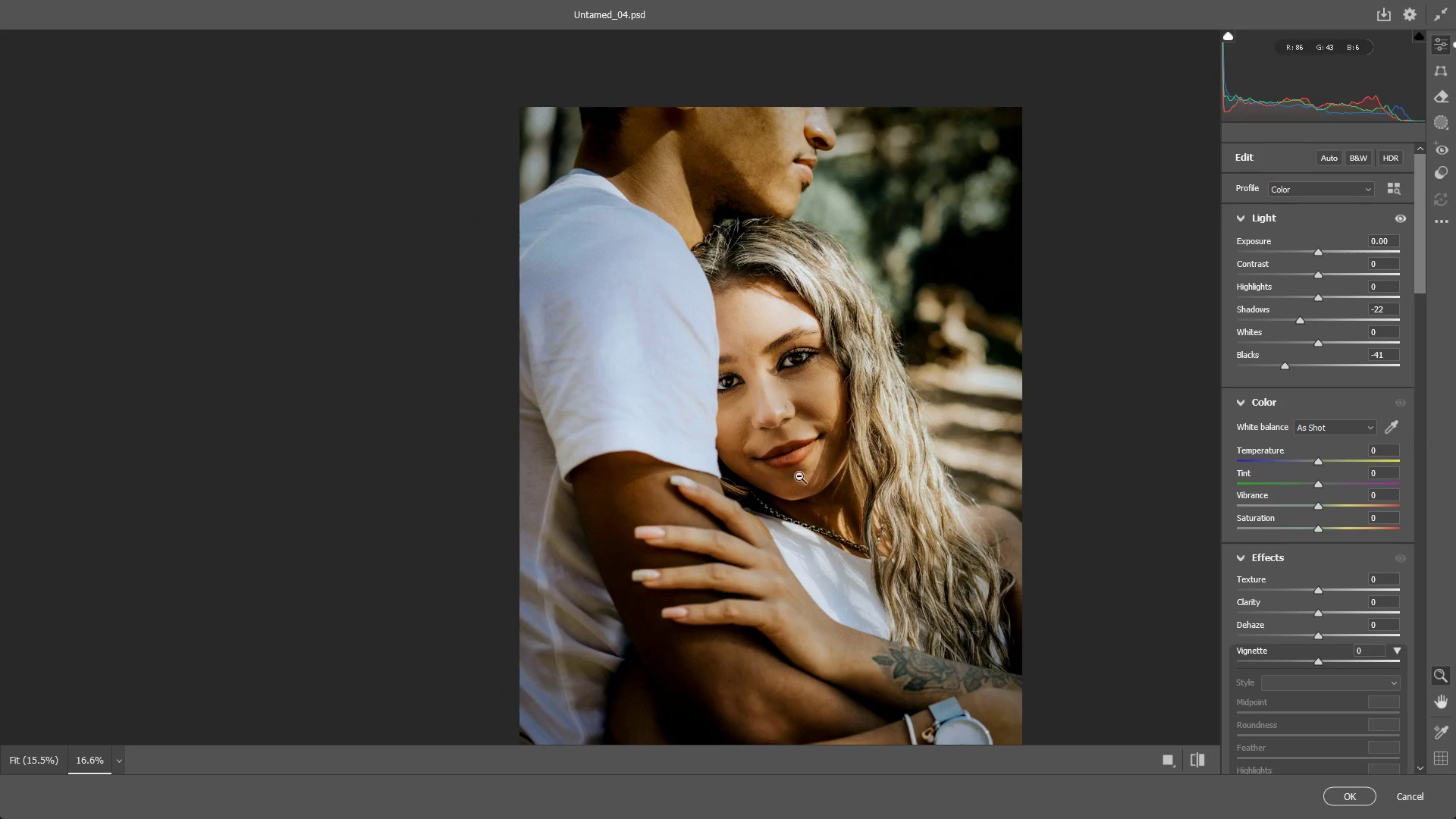 
hold_key(key=Space, duration=0.45)
 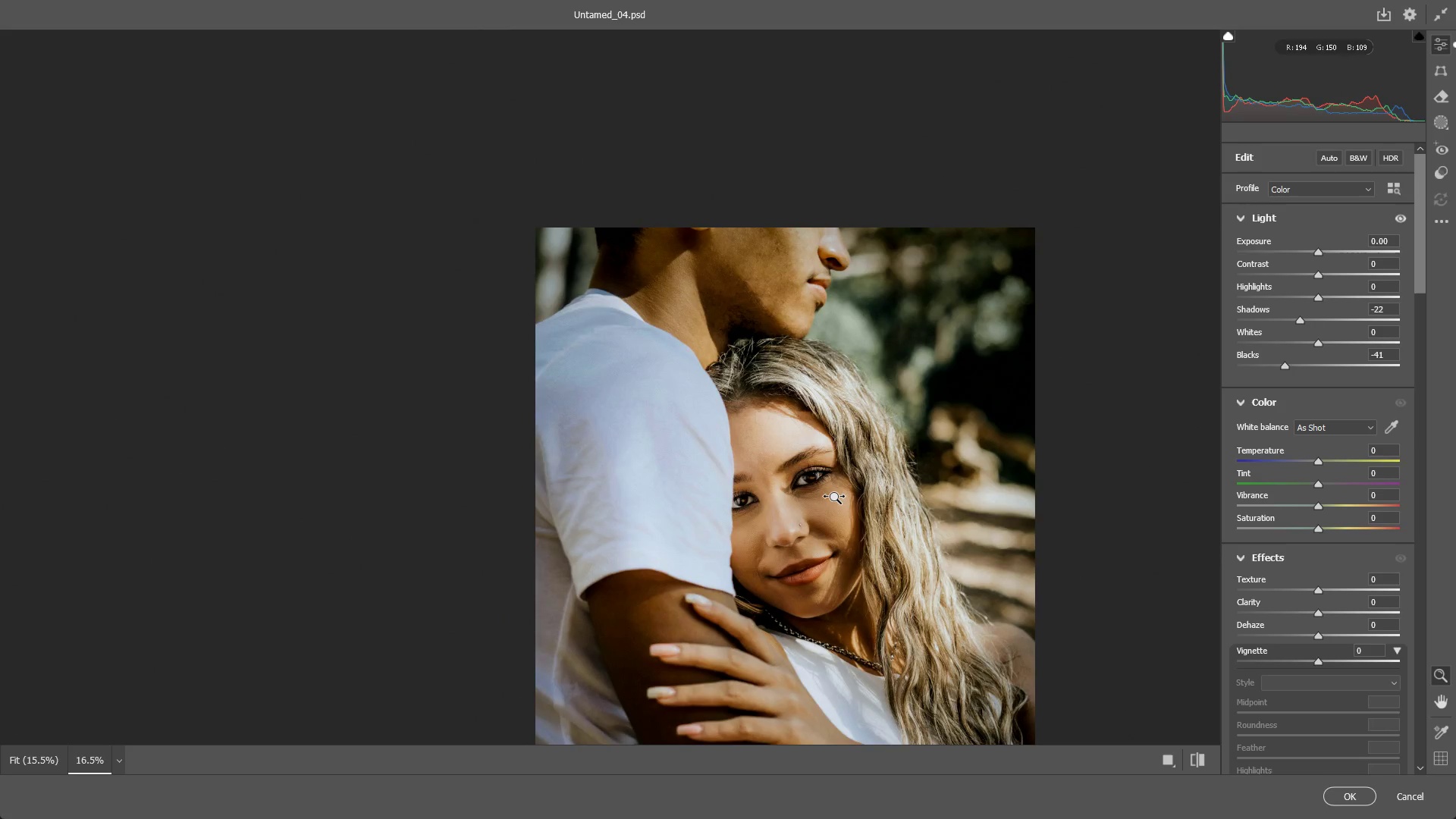 
left_click_drag(start_coordinate=[770, 413], to_coordinate=[784, 532])
 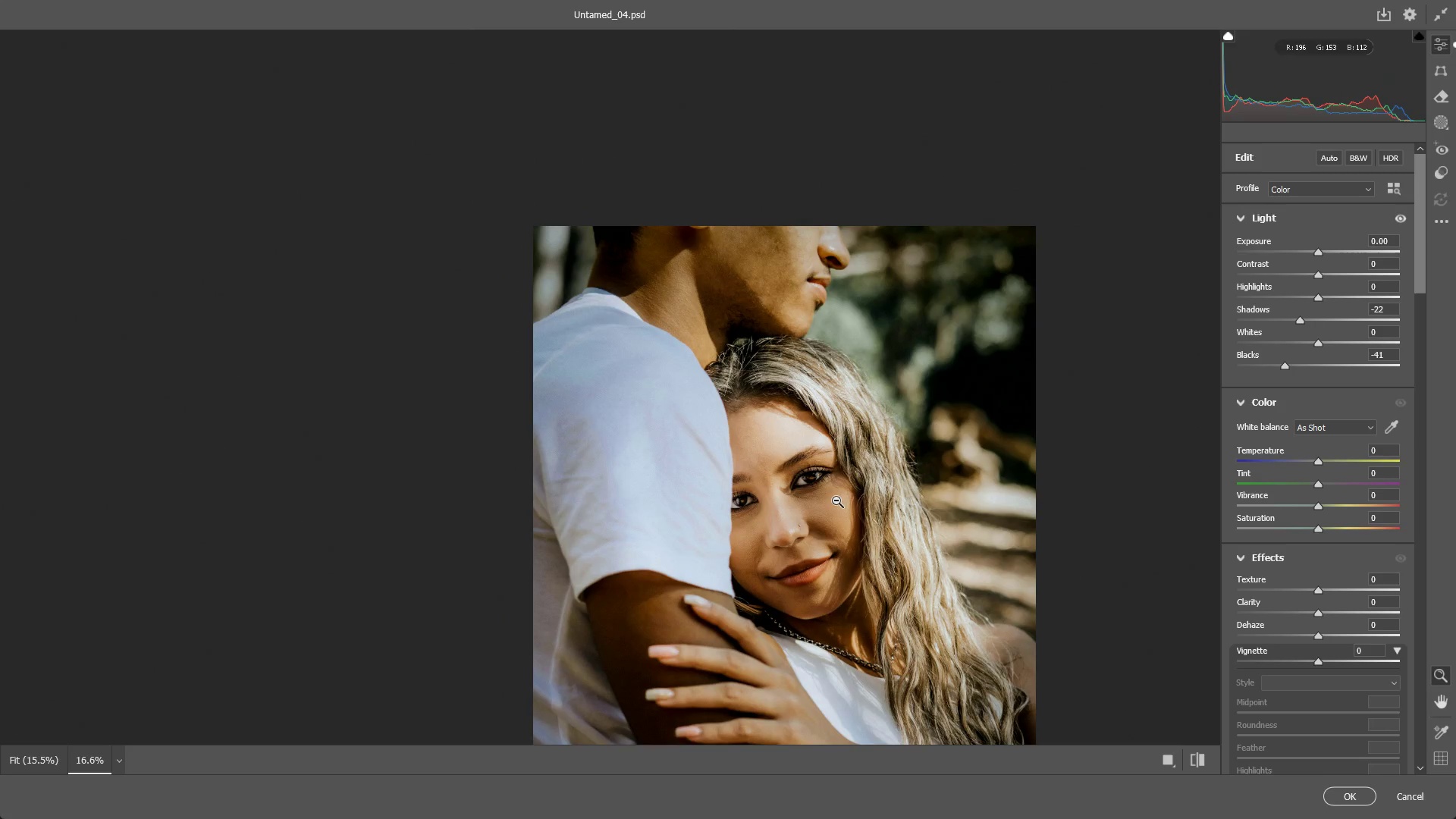 
left_click_drag(start_coordinate=[836, 497], to_coordinate=[832, 500])
 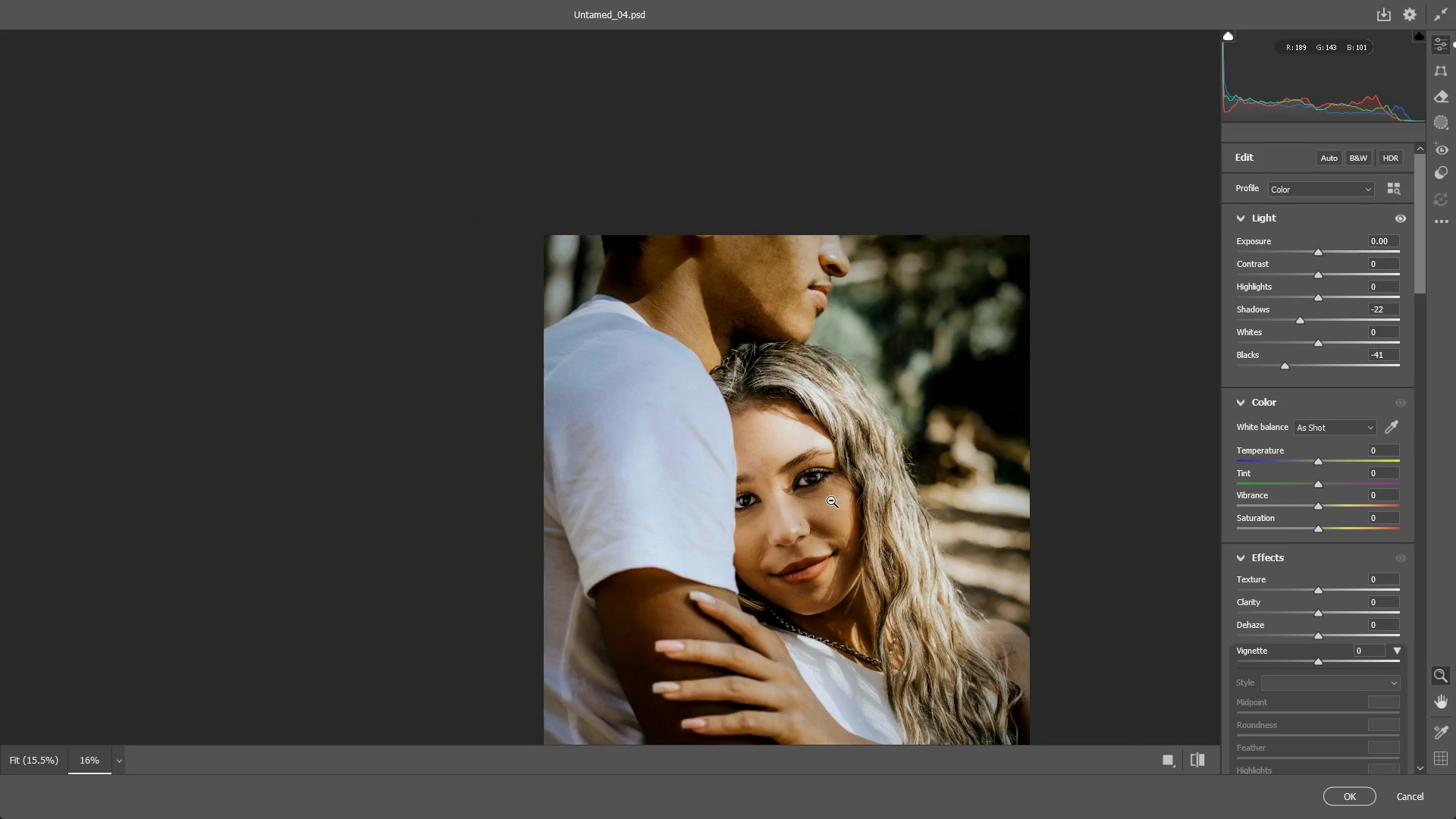 
hold_key(key=Space, duration=0.45)
 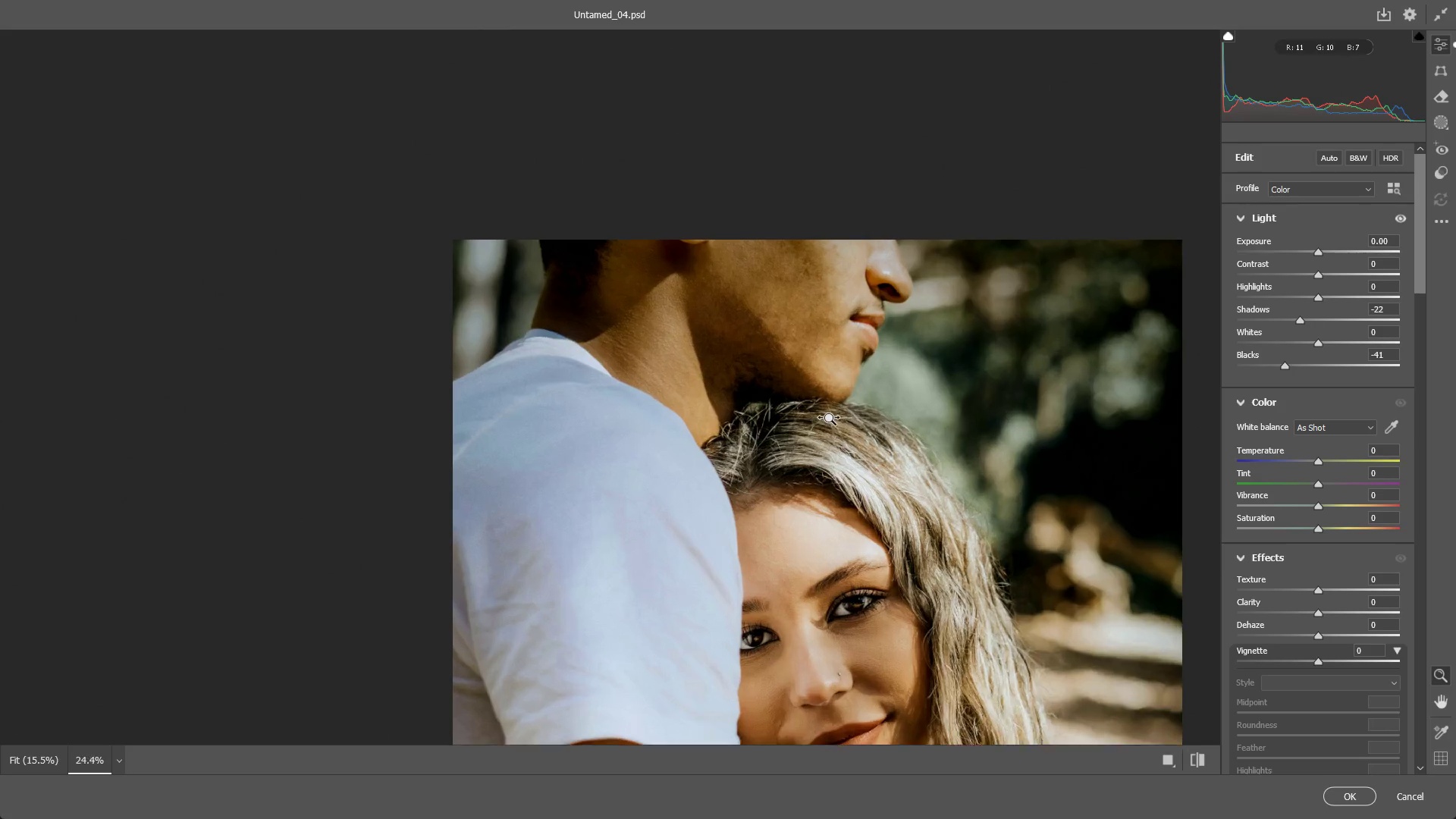 
left_click_drag(start_coordinate=[779, 441], to_coordinate=[799, 501])
 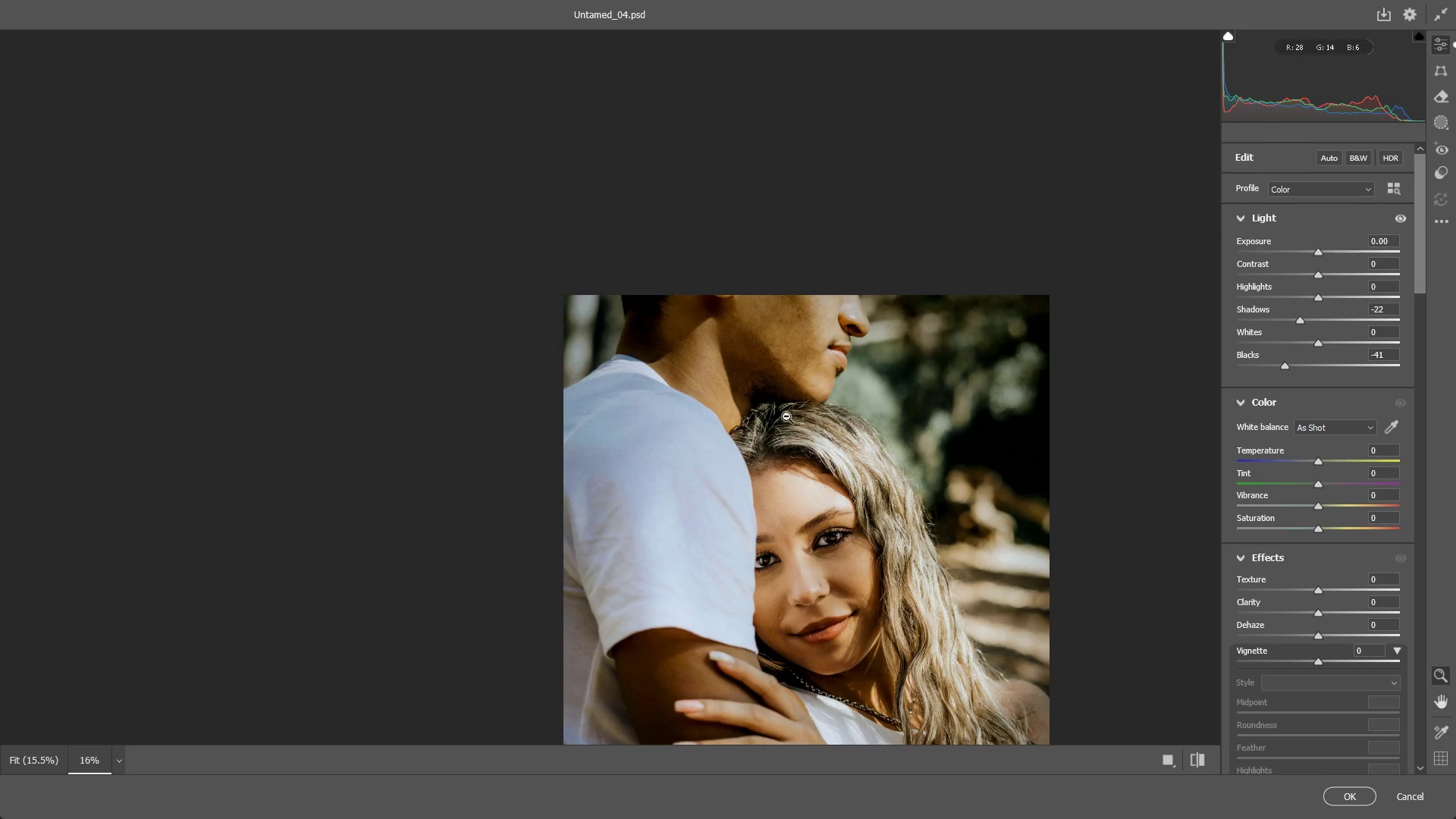 
left_click_drag(start_coordinate=[782, 403], to_coordinate=[839, 422])
 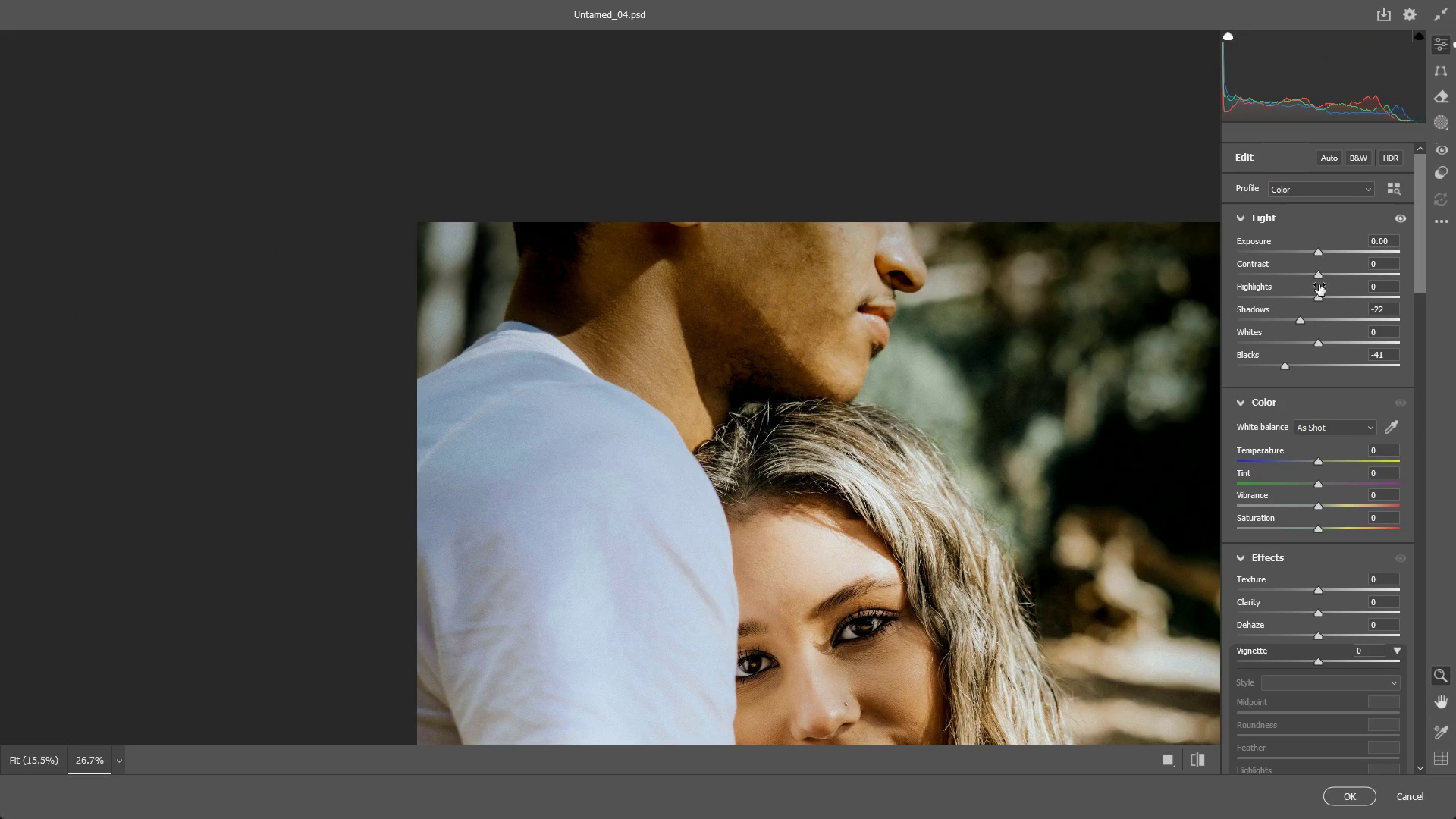 
scroll: coordinate [1306, 569], scroll_direction: down, amount: 9.0
 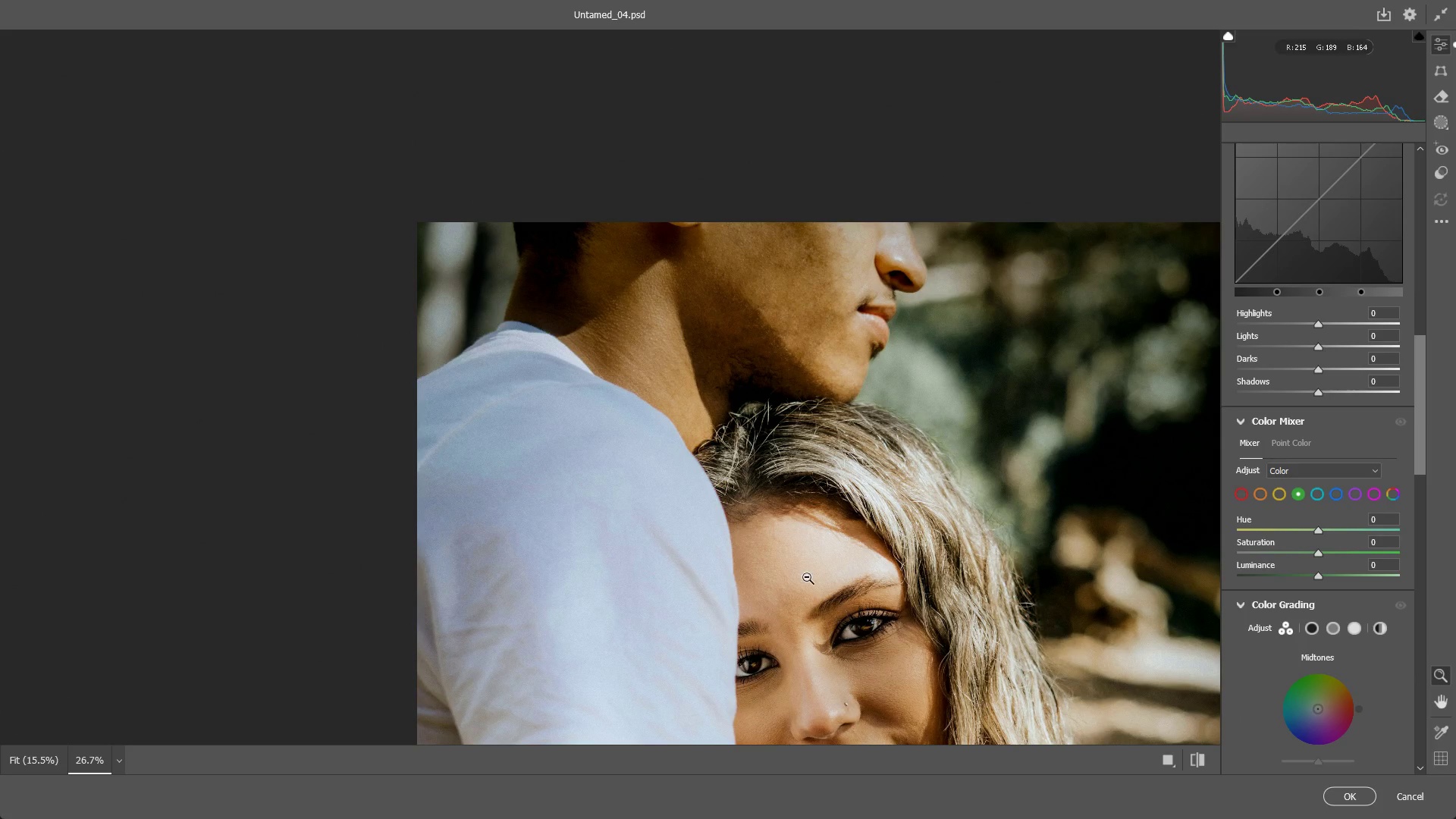 
wait(5.96)
 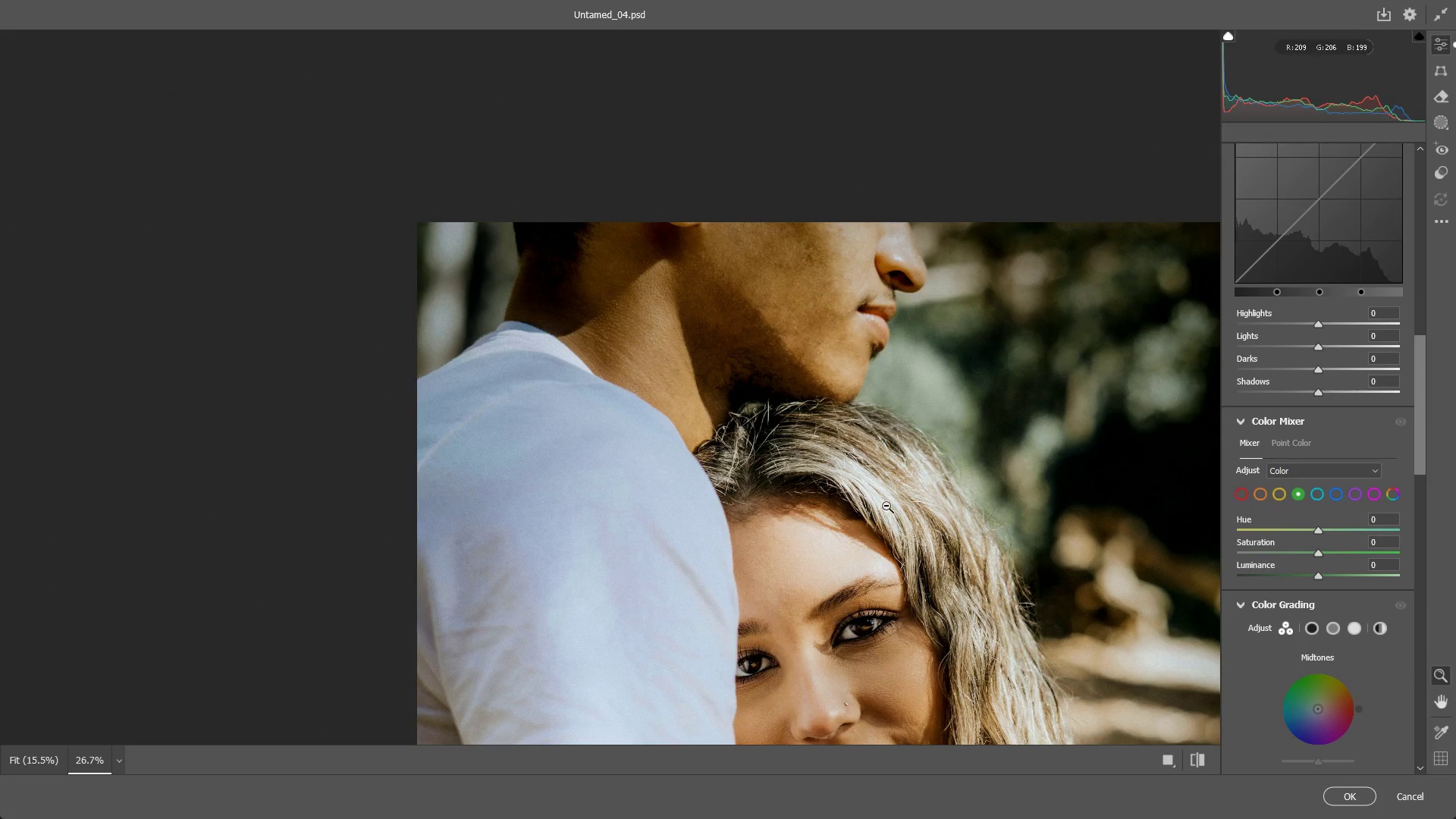 
left_click_drag(start_coordinate=[781, 481], to_coordinate=[766, 477])
 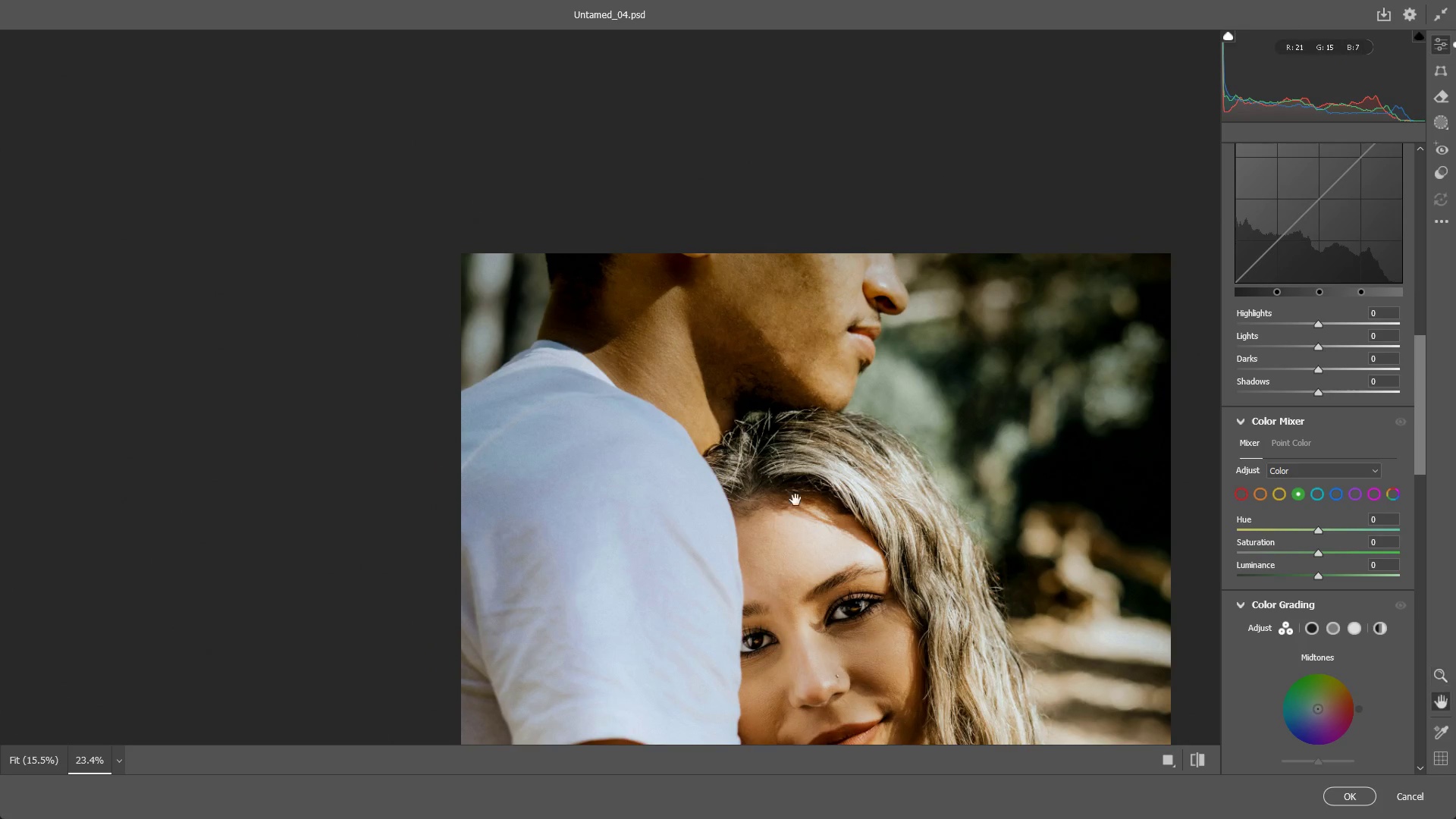 
hold_key(key=Space, duration=0.48)
 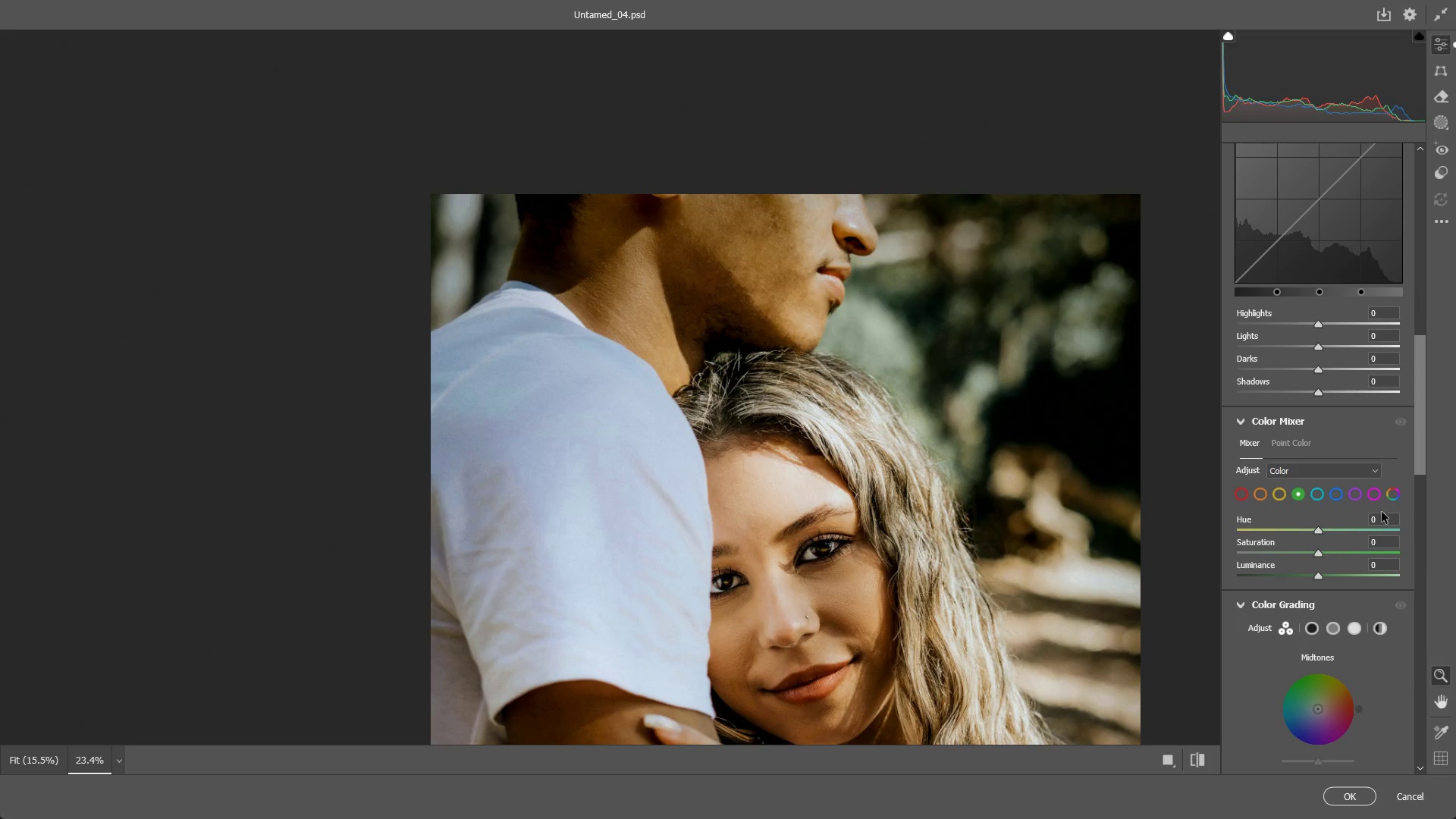 
left_click_drag(start_coordinate=[791, 496], to_coordinate=[761, 437])
 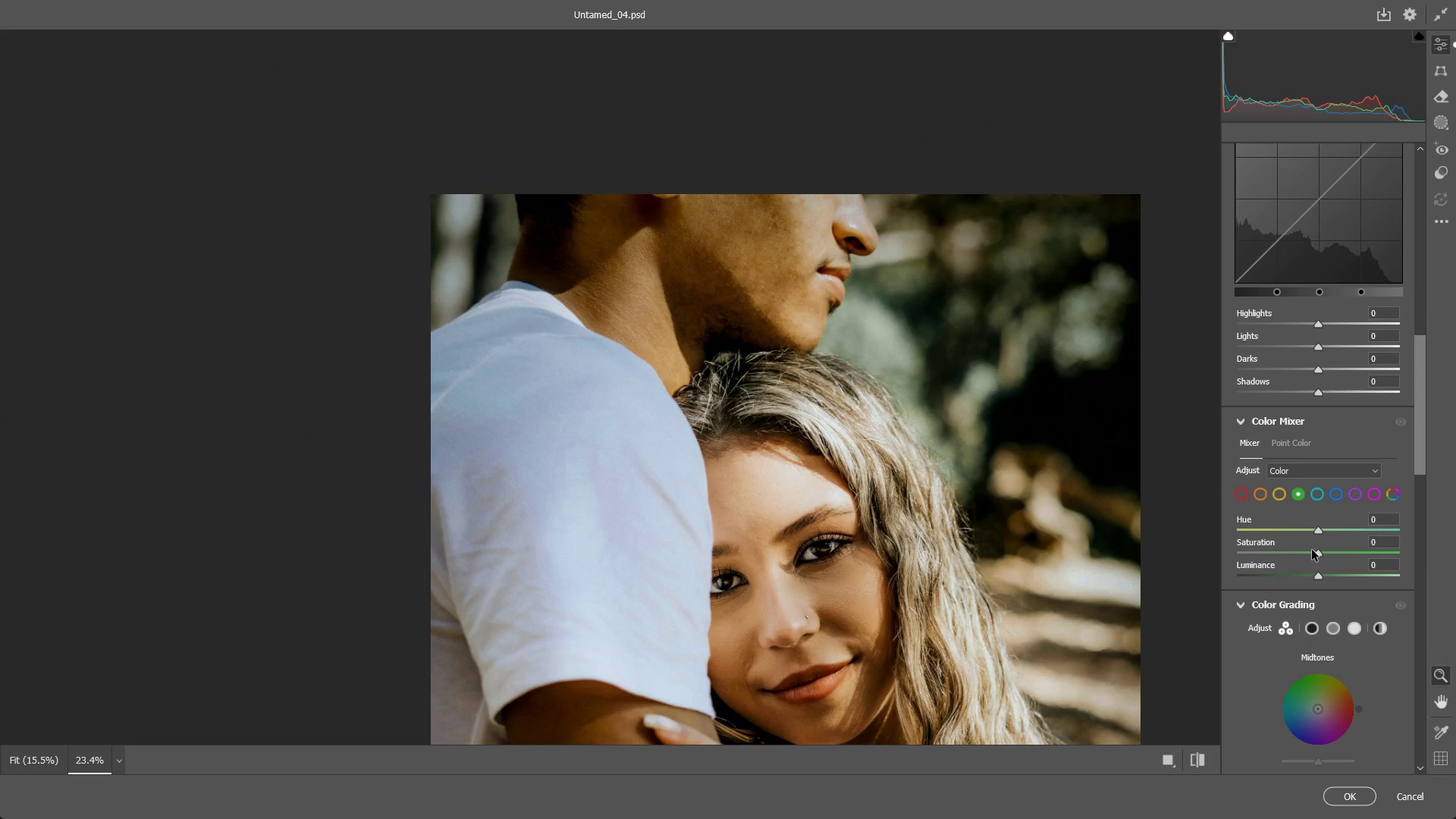 
left_click_drag(start_coordinate=[1319, 551], to_coordinate=[1355, 550])
 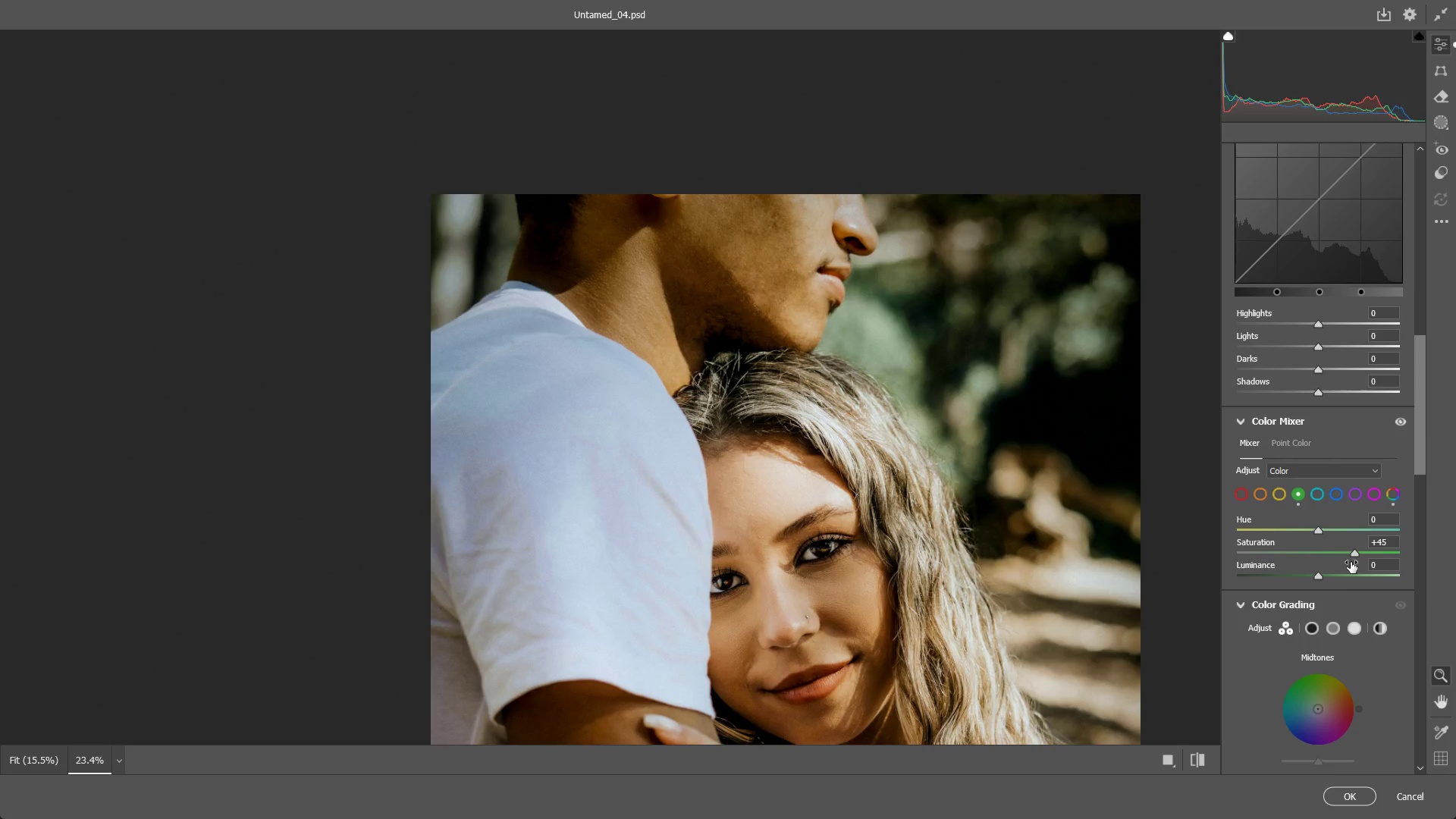 
key(Control+ControlLeft)
 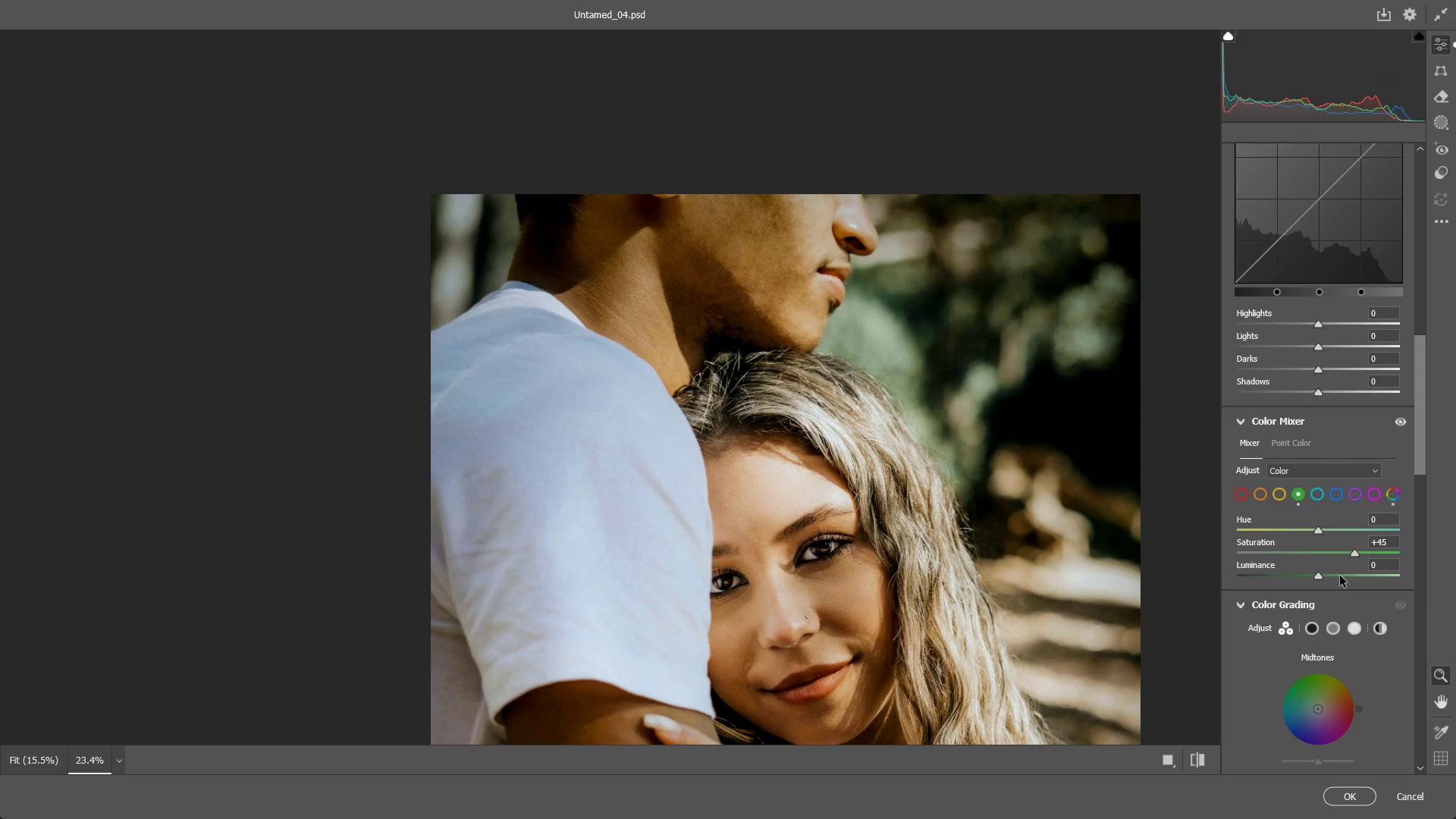 
key(Control+Z)
 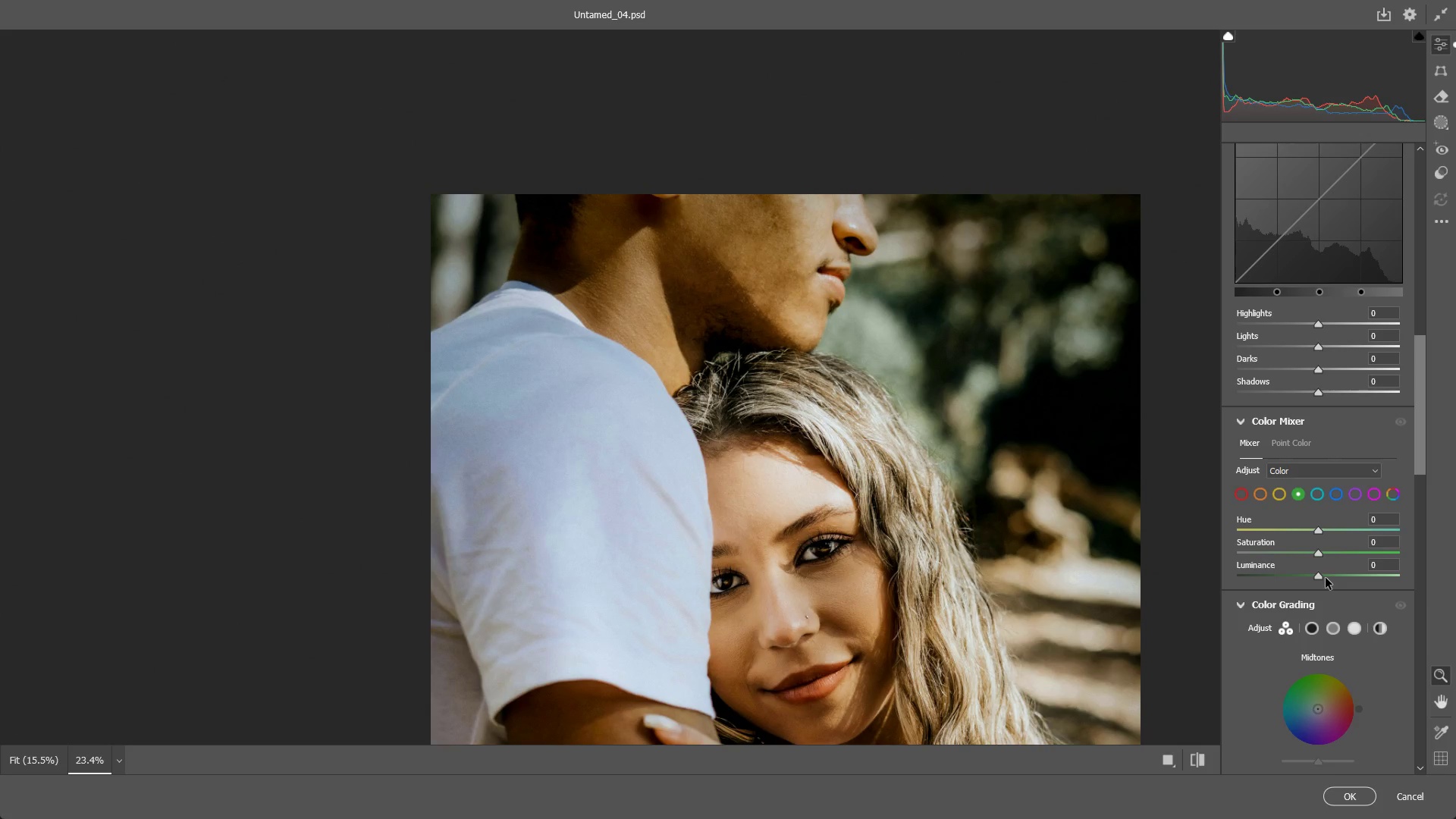 
left_click_drag(start_coordinate=[1326, 578], to_coordinate=[1301, 569])
 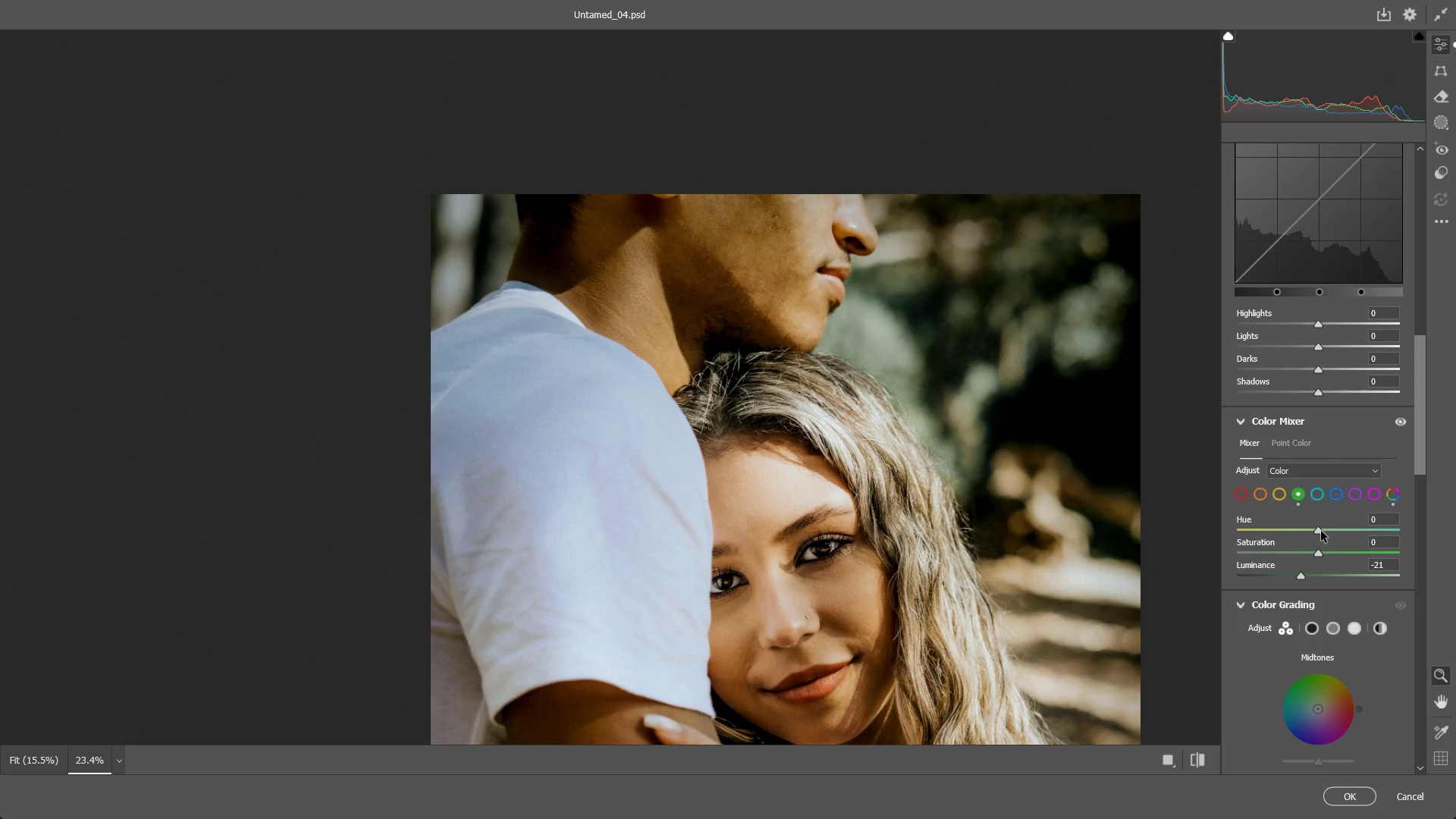 
left_click_drag(start_coordinate=[1321, 531], to_coordinate=[1336, 533])
 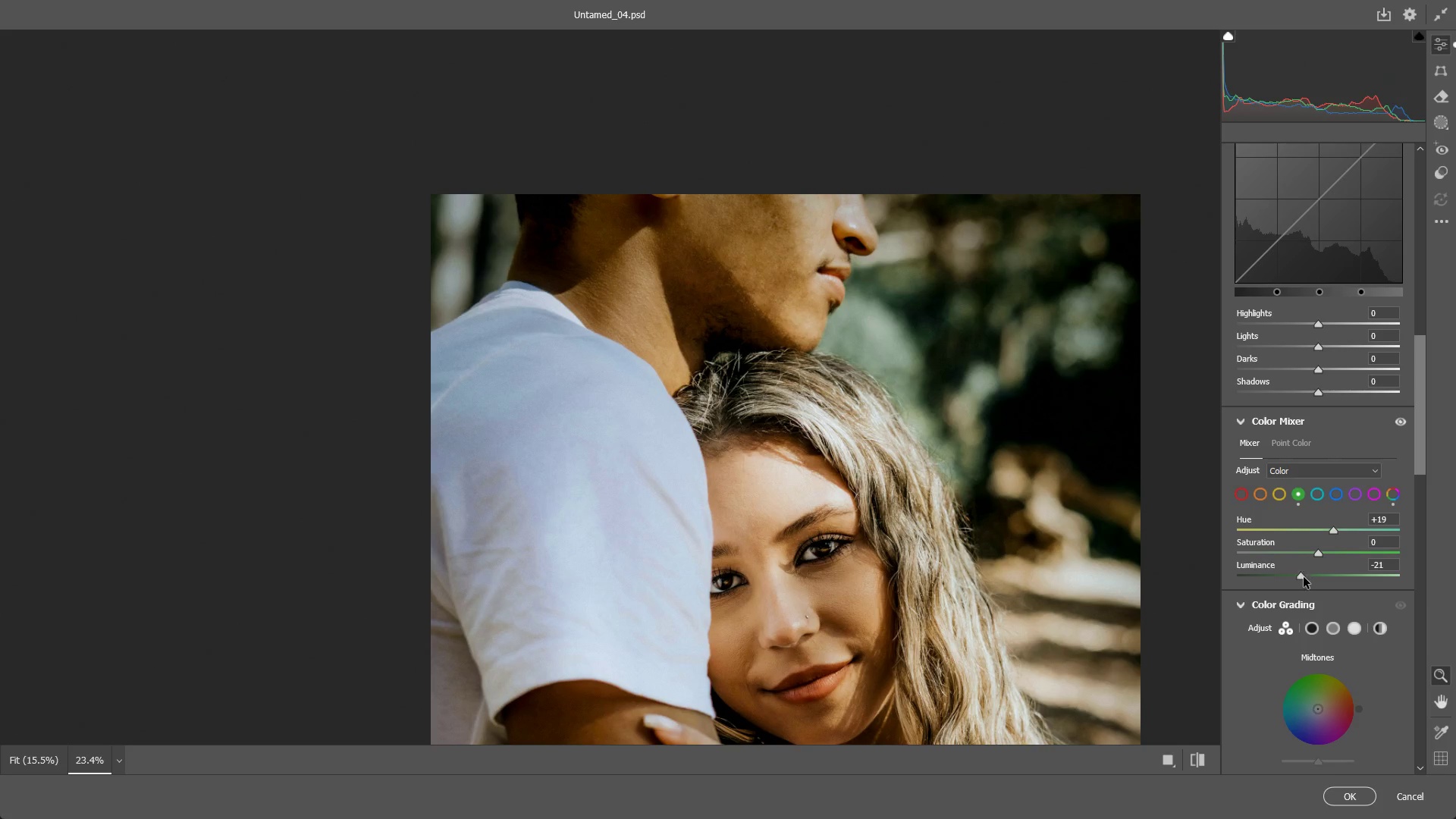 
left_click_drag(start_coordinate=[1304, 577], to_coordinate=[1312, 576])
 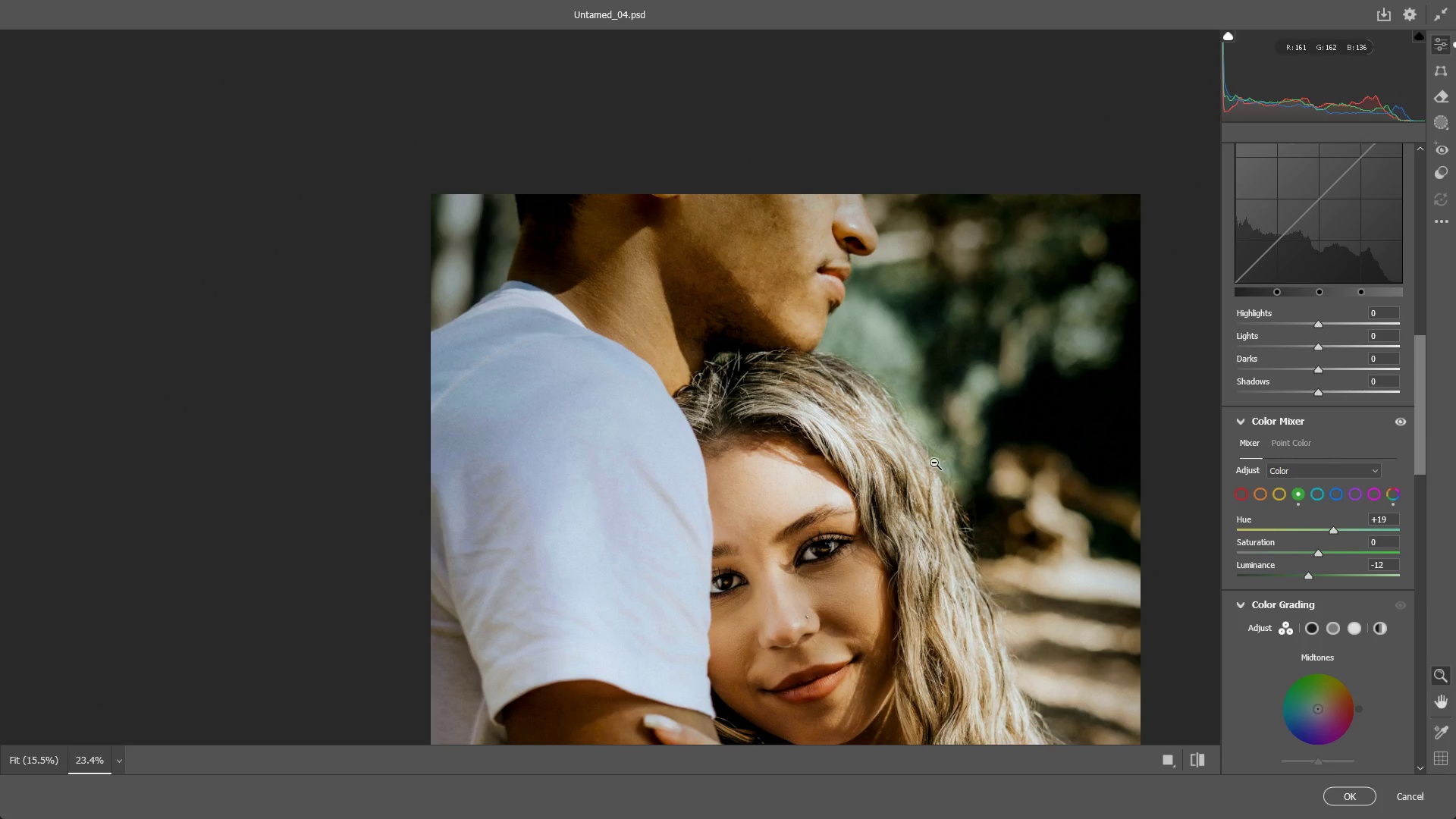 
left_click_drag(start_coordinate=[934, 463], to_coordinate=[954, 473])
 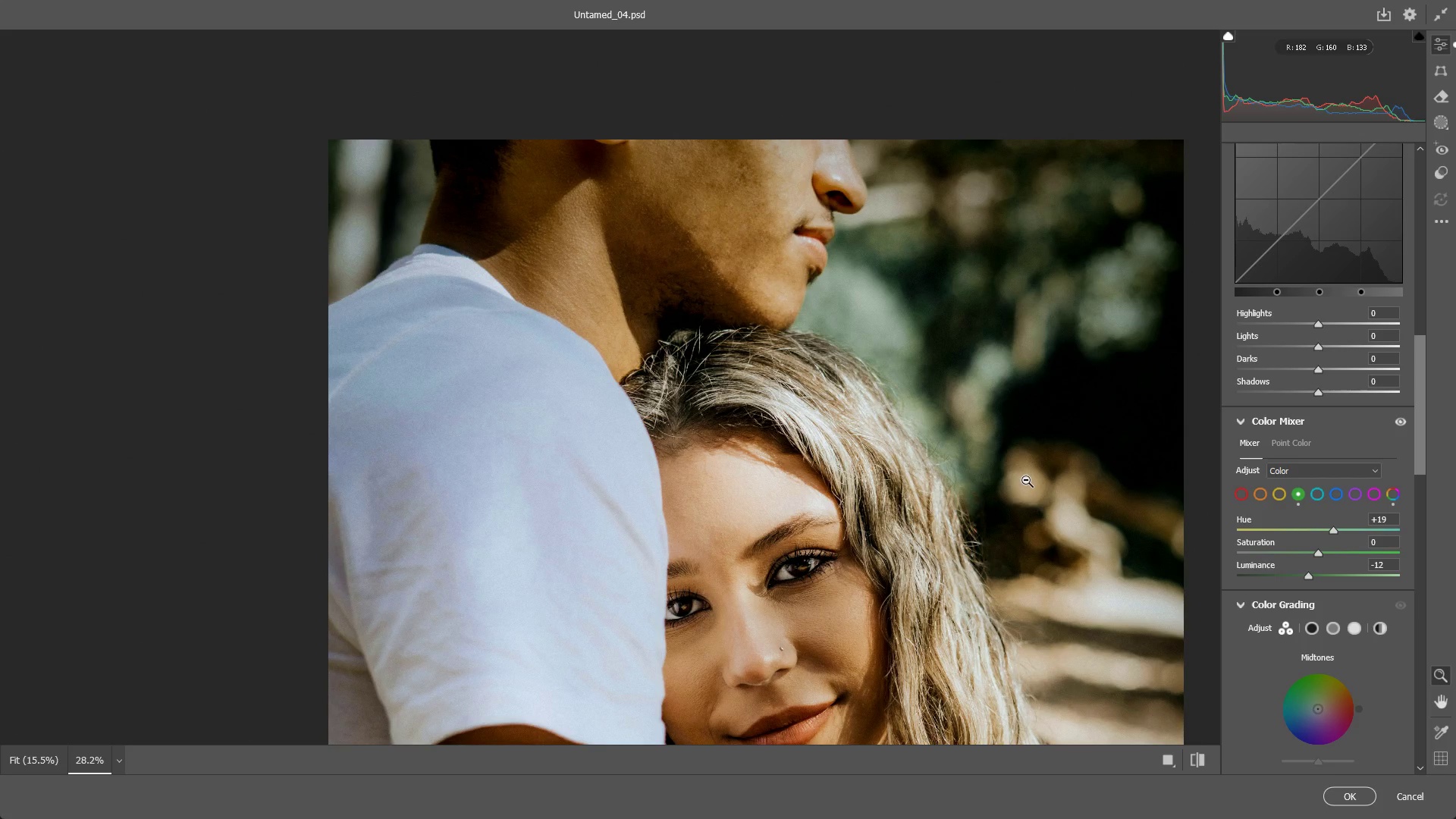 
wait(14.09)
 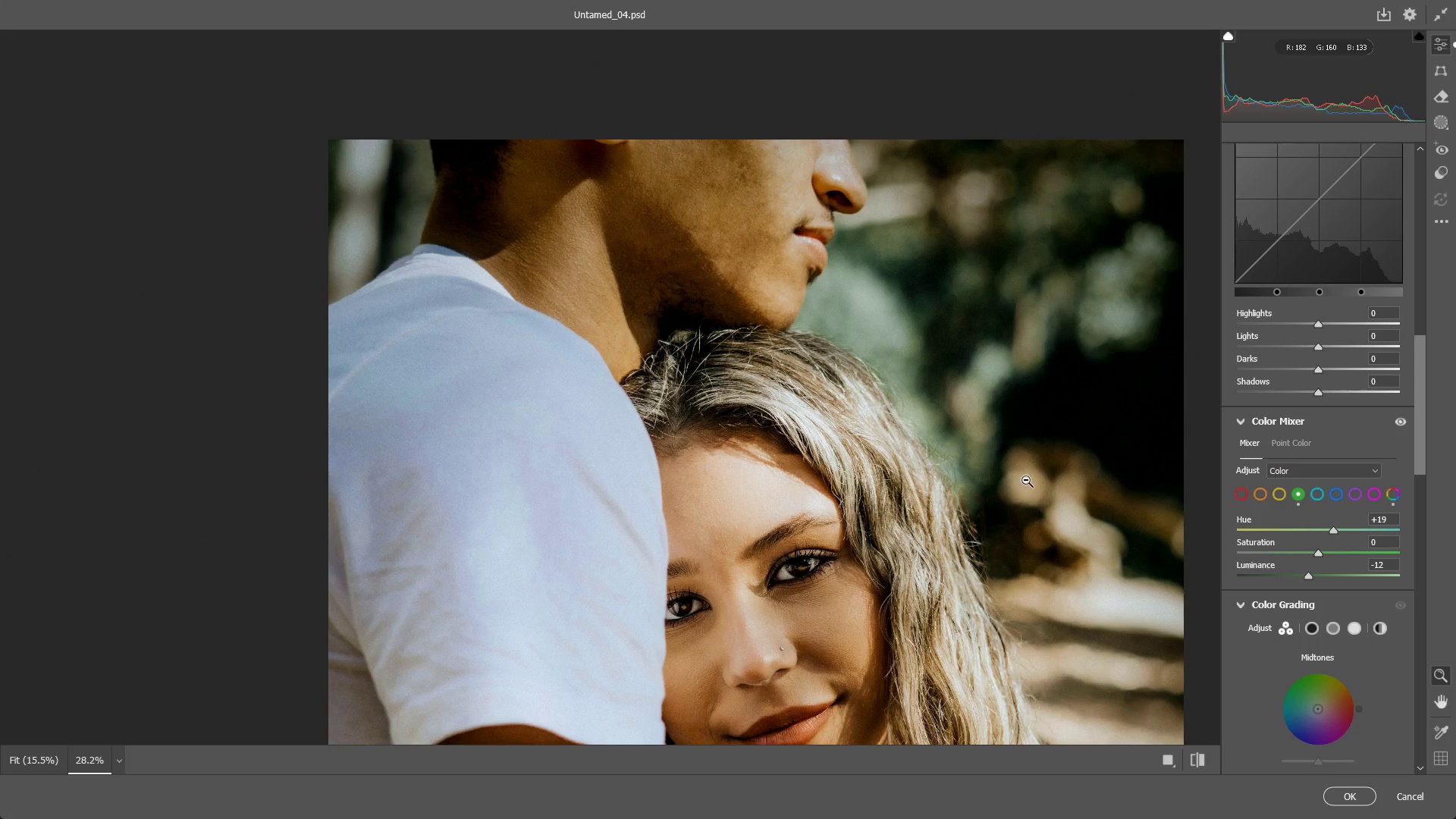 
scroll: coordinate [725, 552], scroll_direction: down, amount: 6.0
 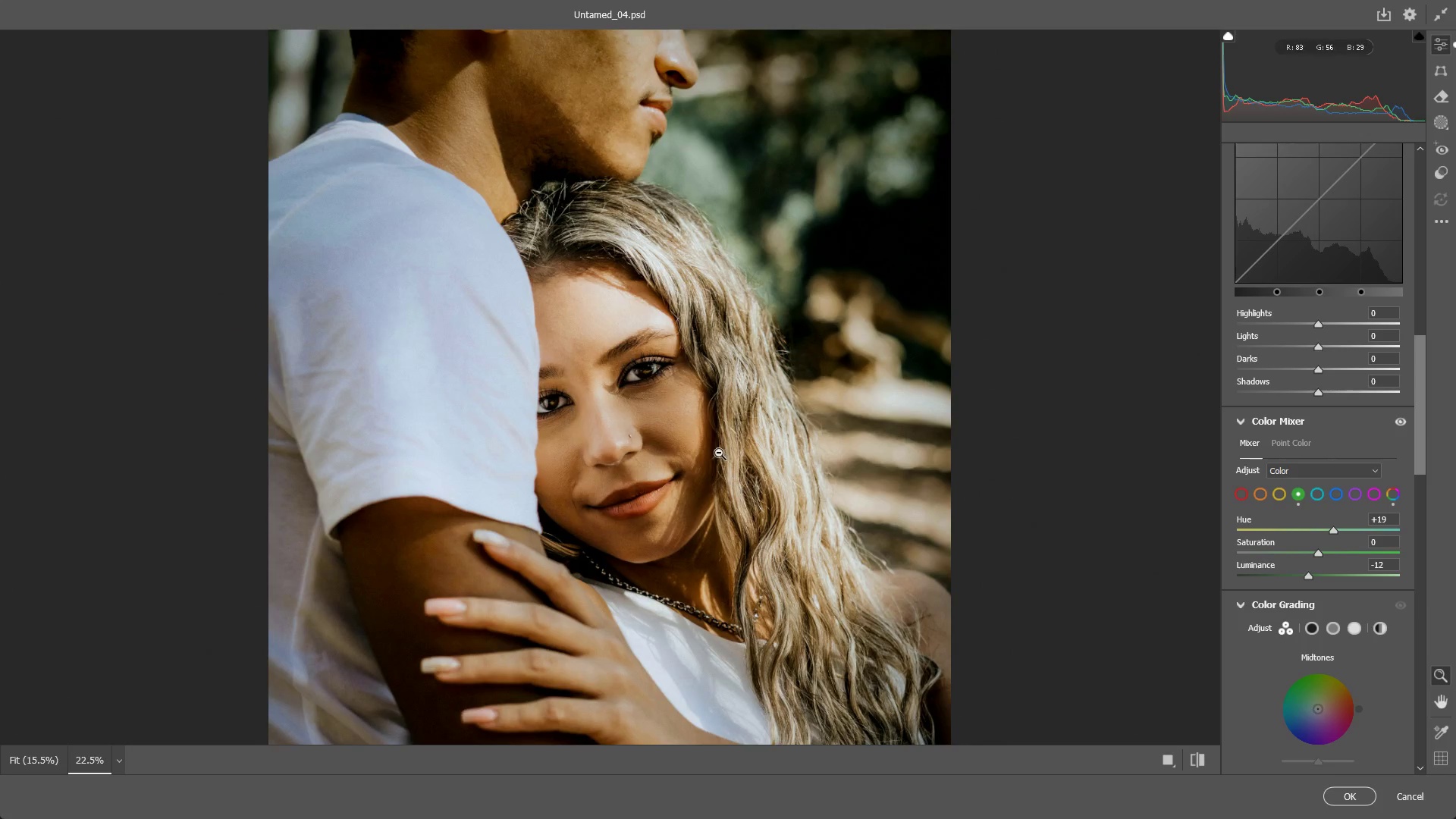 
left_click_drag(start_coordinate=[719, 453], to_coordinate=[720, 435])
 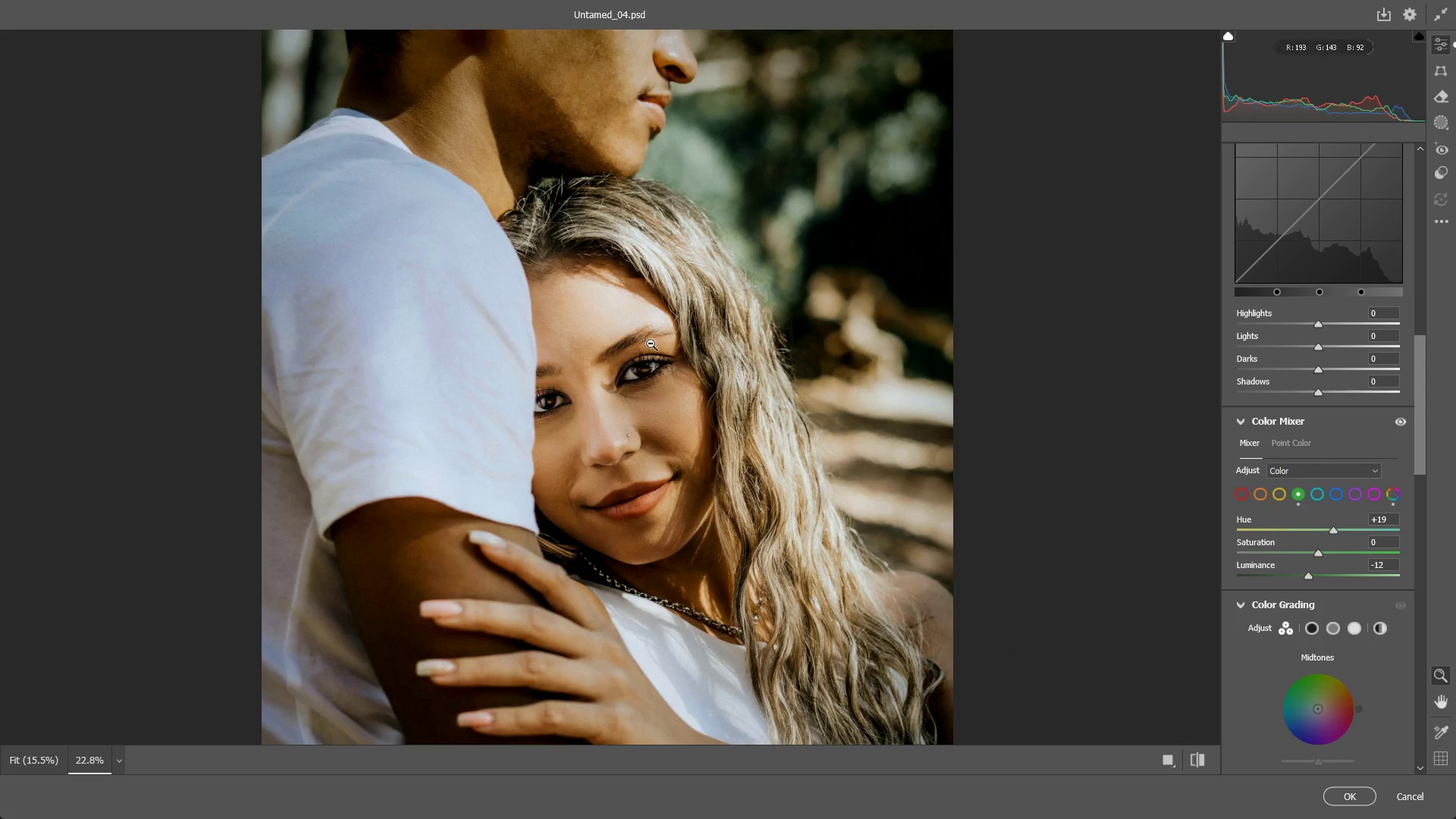 
hold_key(key=Space, duration=0.58)
 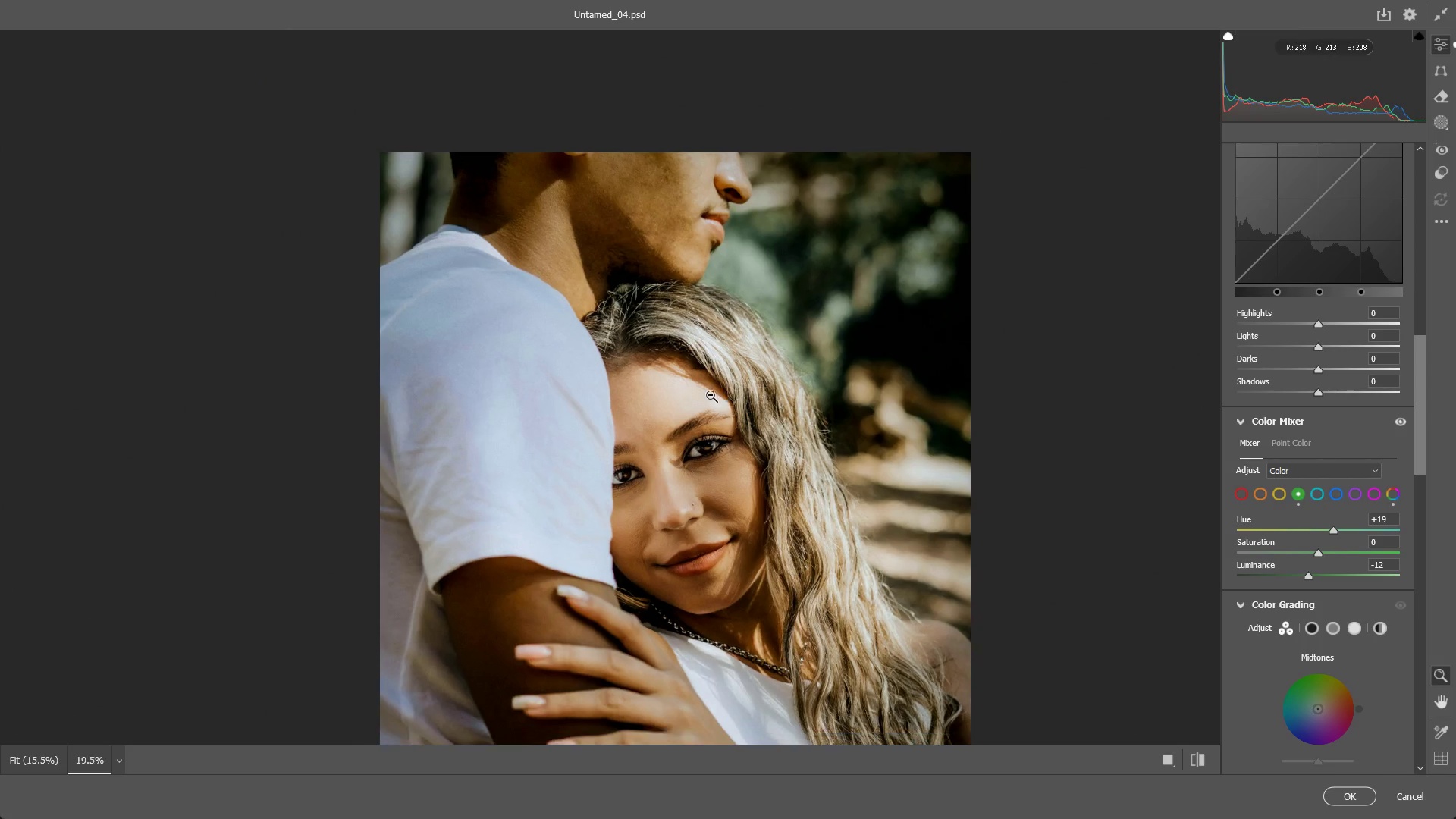 
left_click_drag(start_coordinate=[621, 322], to_coordinate=[677, 410])
 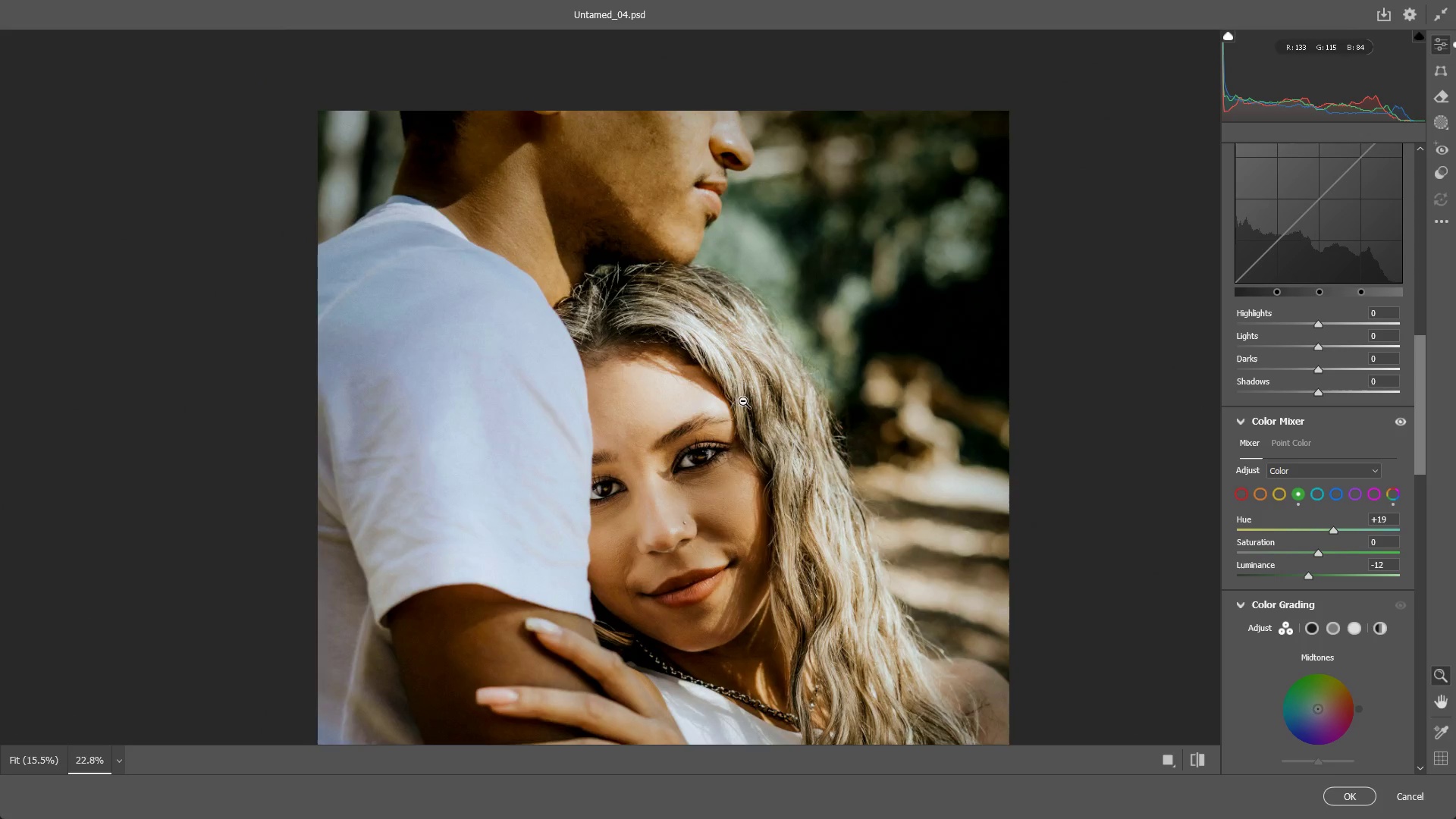 
left_click_drag(start_coordinate=[743, 401], to_coordinate=[725, 401])
 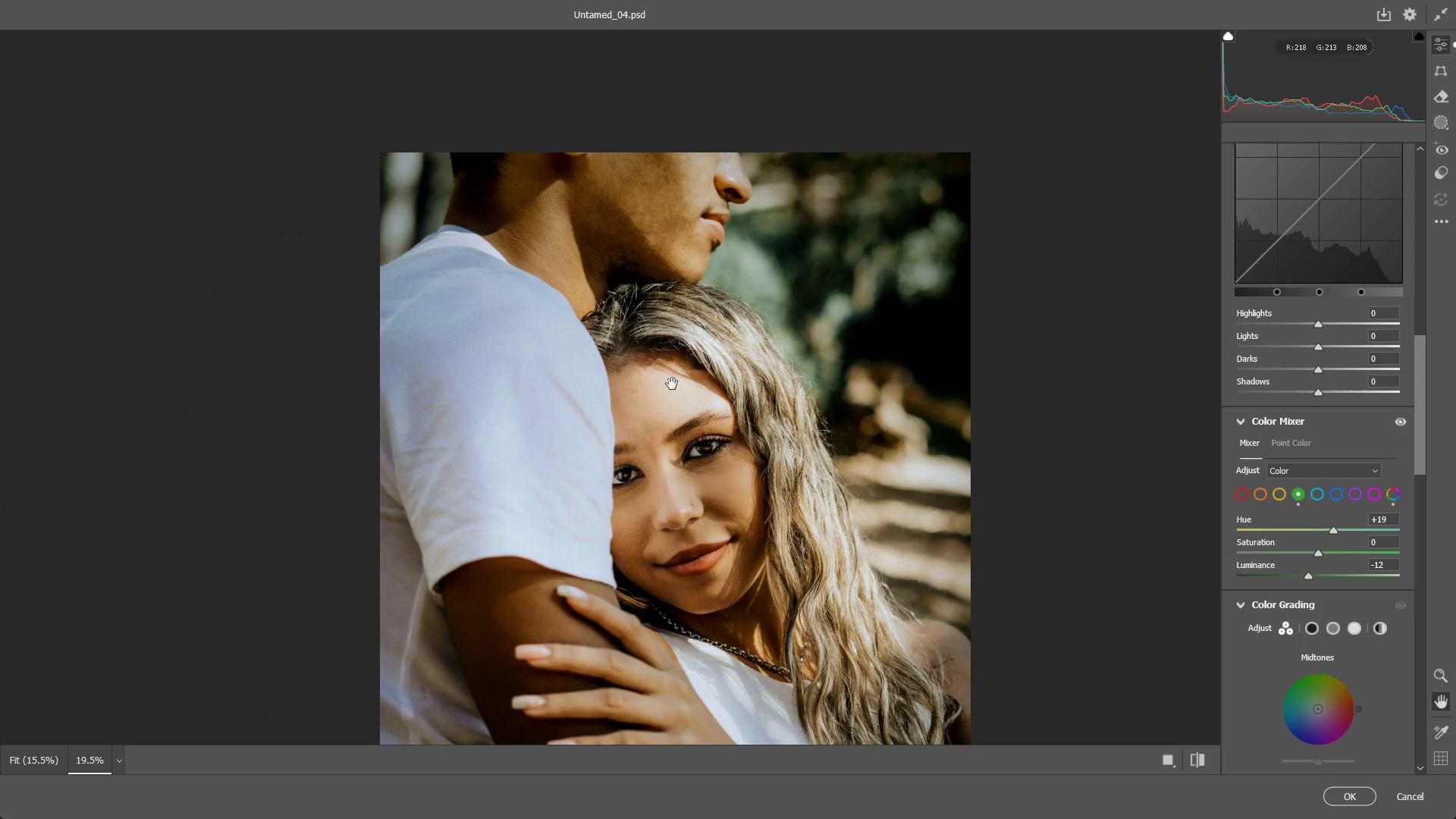 
hold_key(key=Space, duration=0.52)
 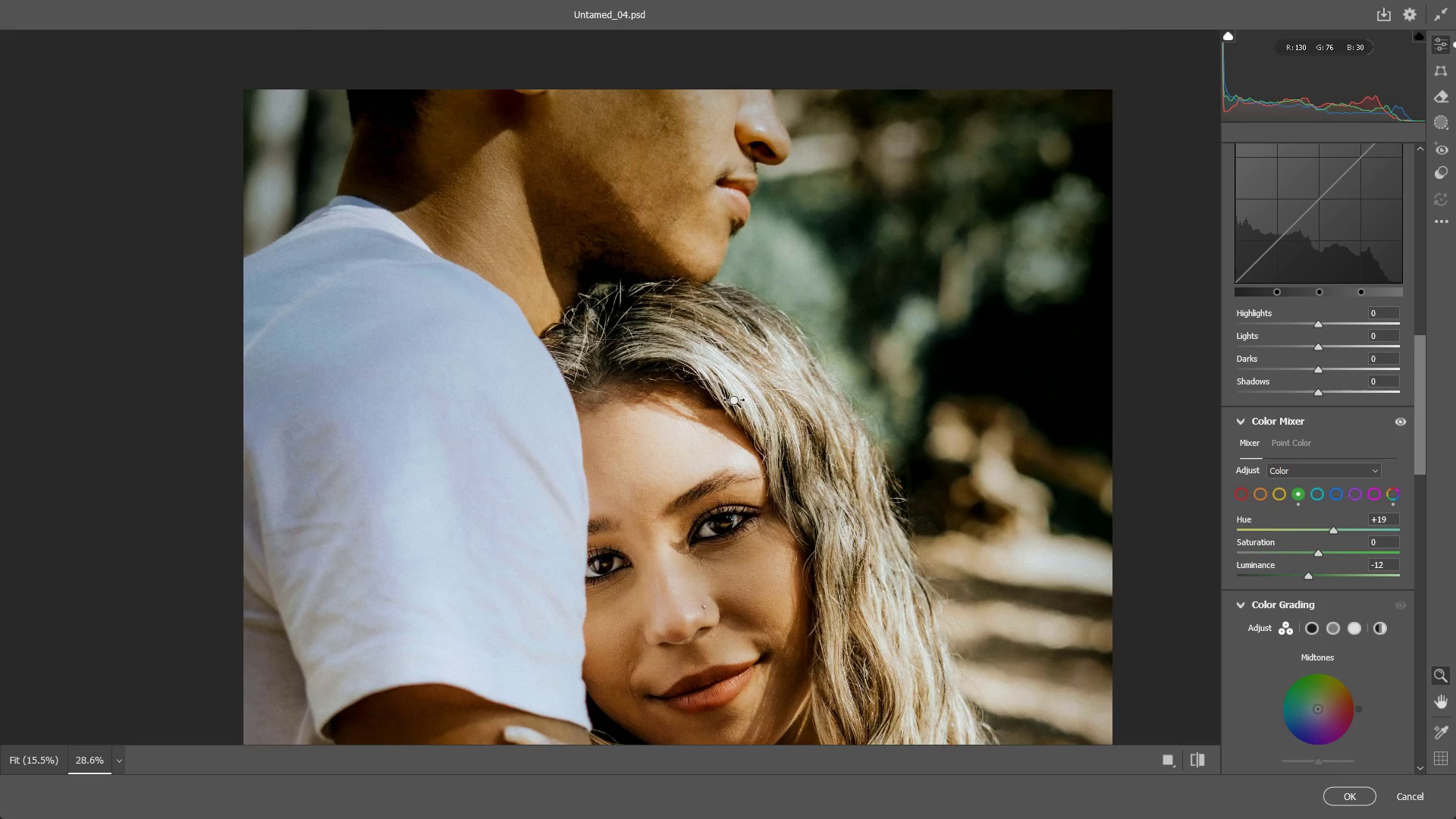 
left_click_drag(start_coordinate=[667, 377], to_coordinate=[675, 414])
 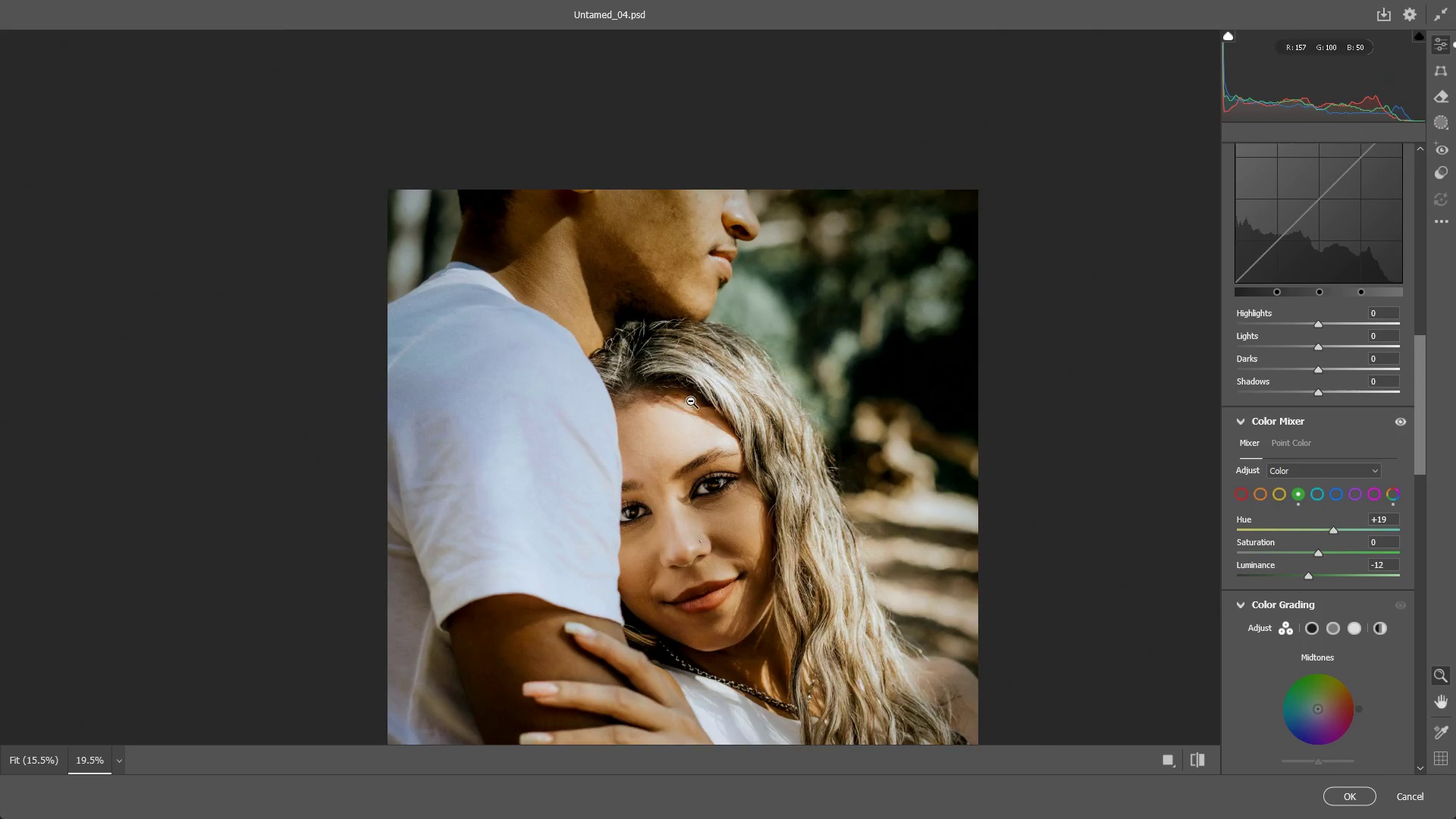 
left_click_drag(start_coordinate=[692, 401], to_coordinate=[737, 398])
 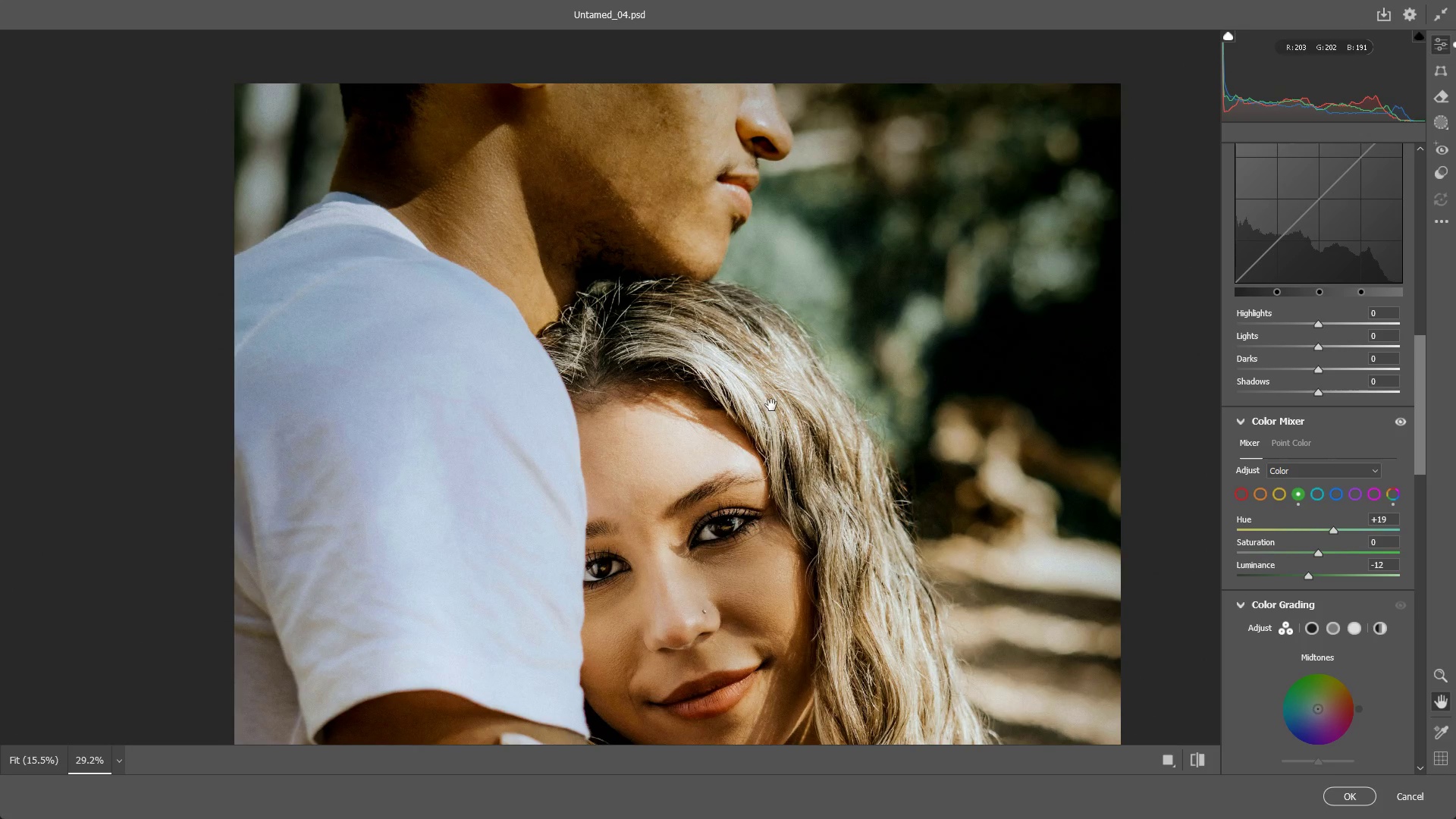 
hold_key(key=Space, duration=0.5)
 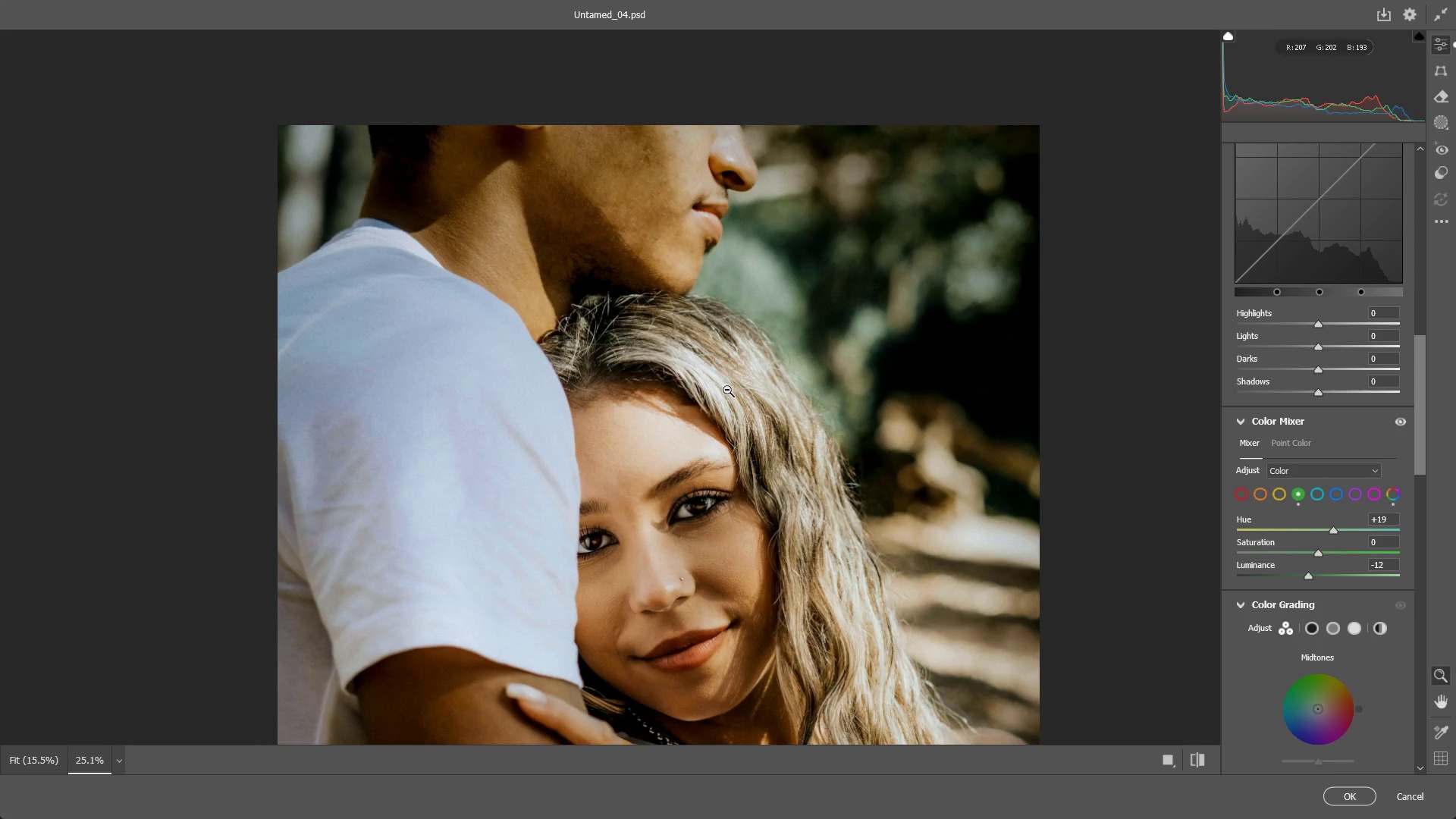 
left_click_drag(start_coordinate=[769, 401], to_coordinate=[737, 400])
 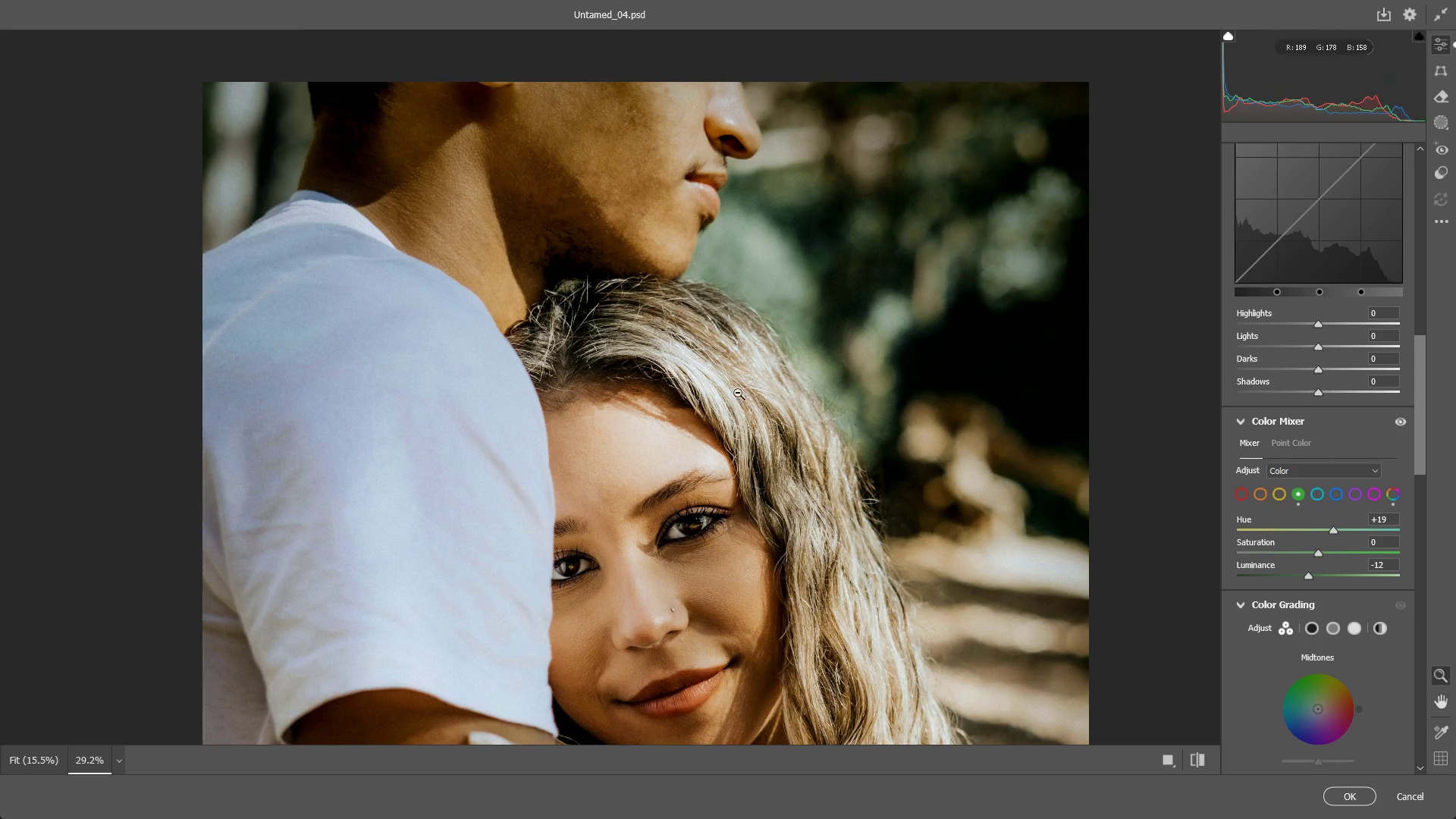 
left_click_drag(start_coordinate=[738, 392], to_coordinate=[720, 391])
 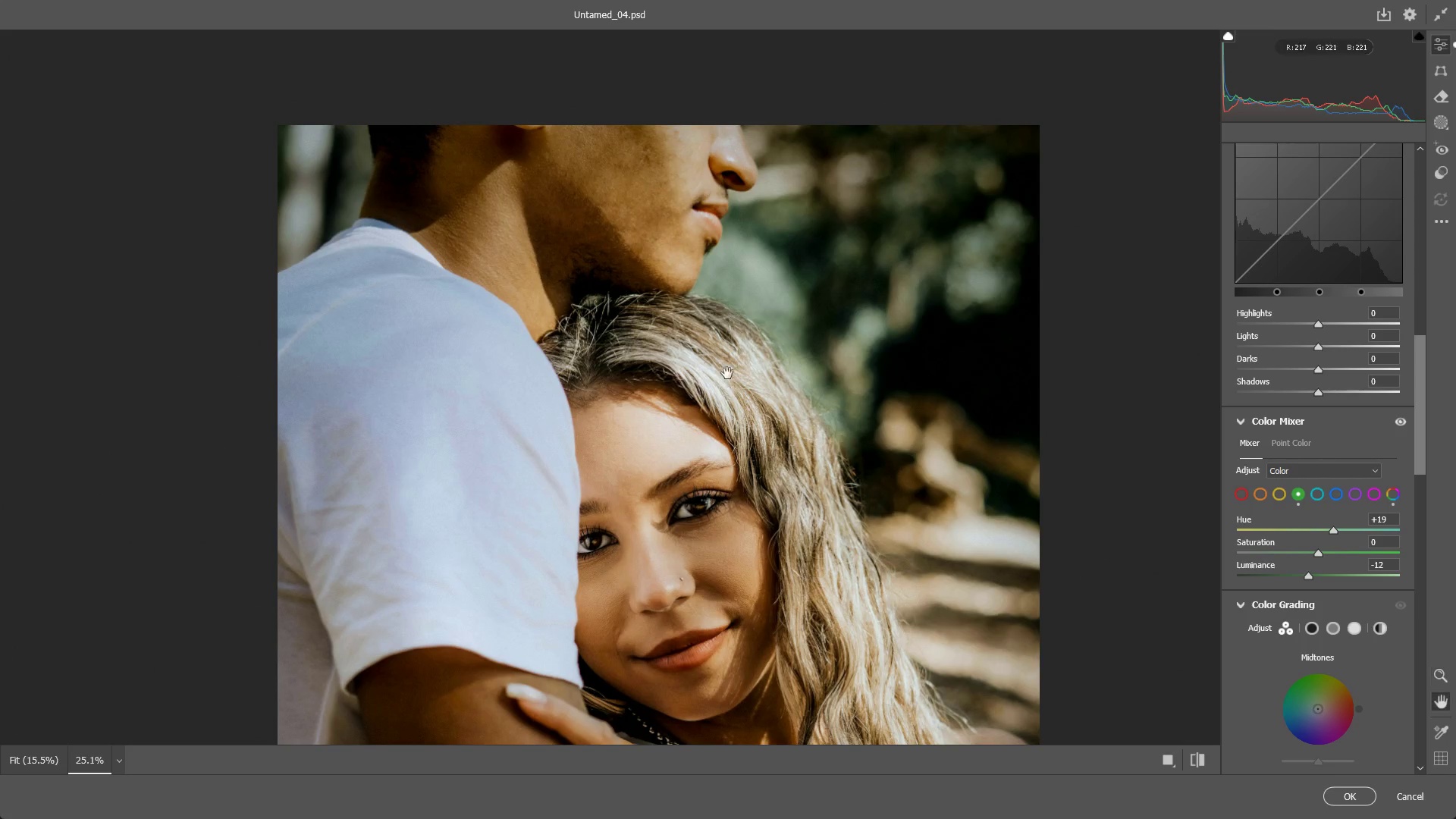 
hold_key(key=Space, duration=0.48)
 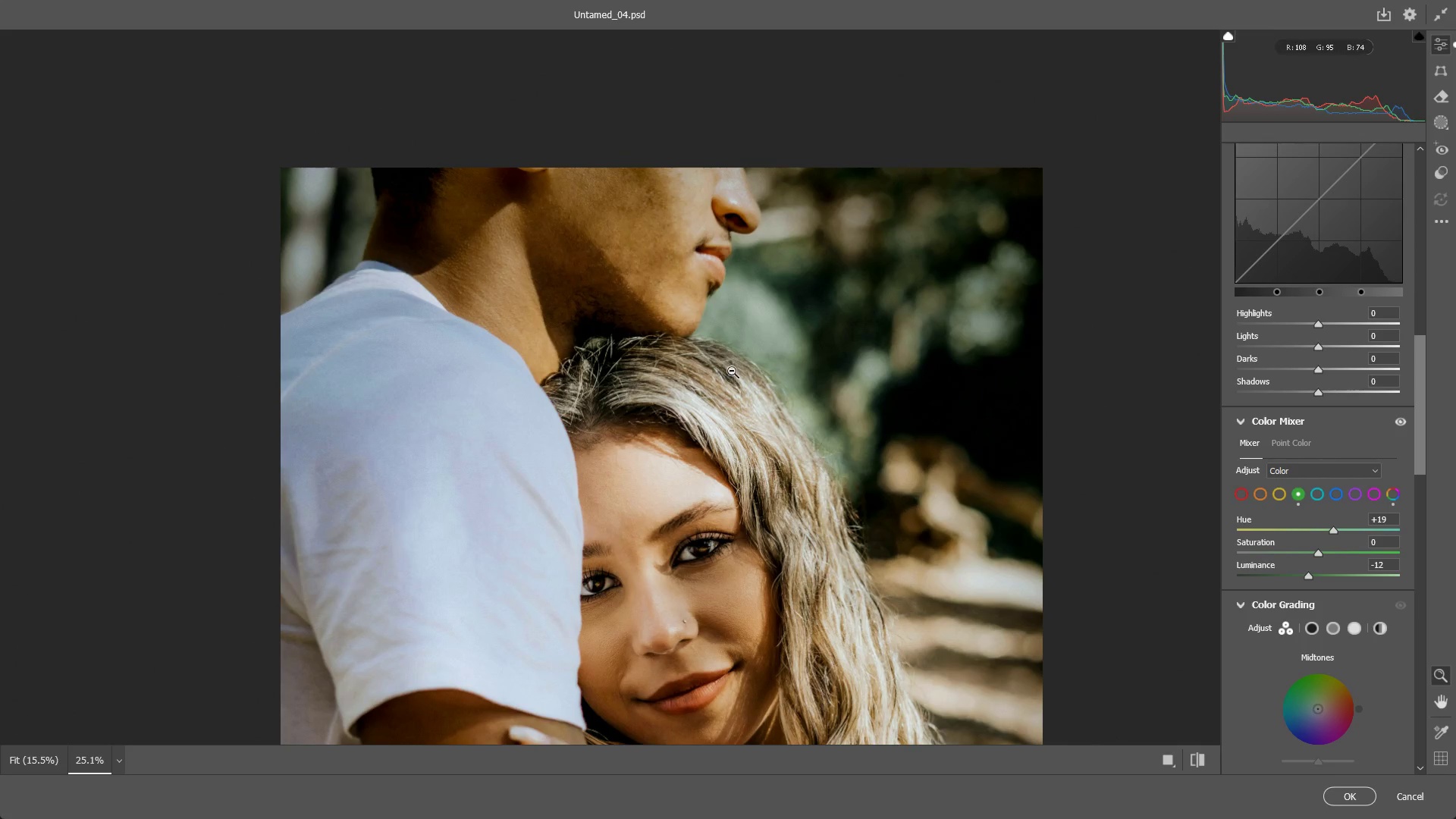 
left_click_drag(start_coordinate=[712, 334], to_coordinate=[715, 377])
 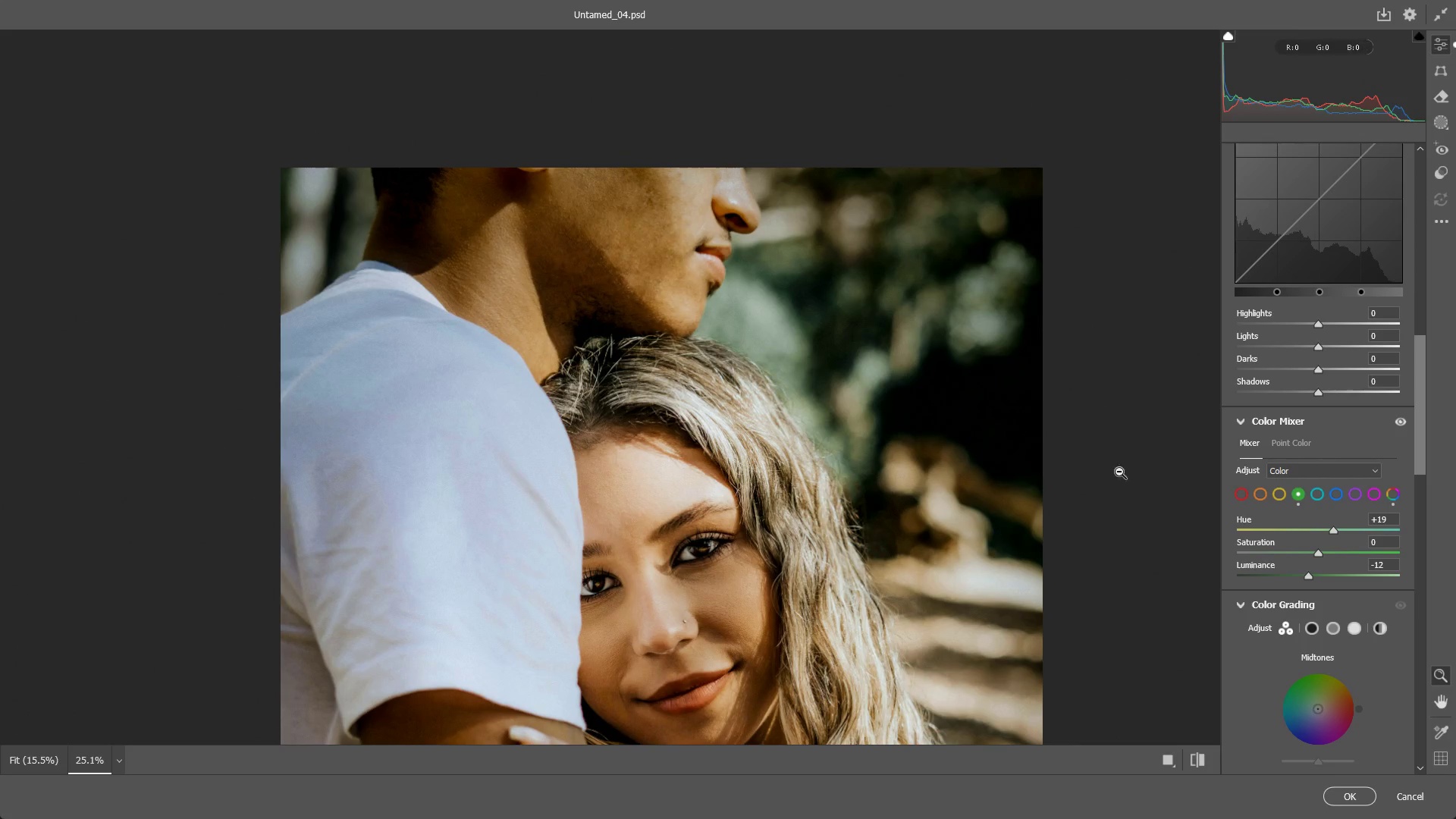 
left_click_drag(start_coordinate=[1319, 551], to_coordinate=[1332, 557])
 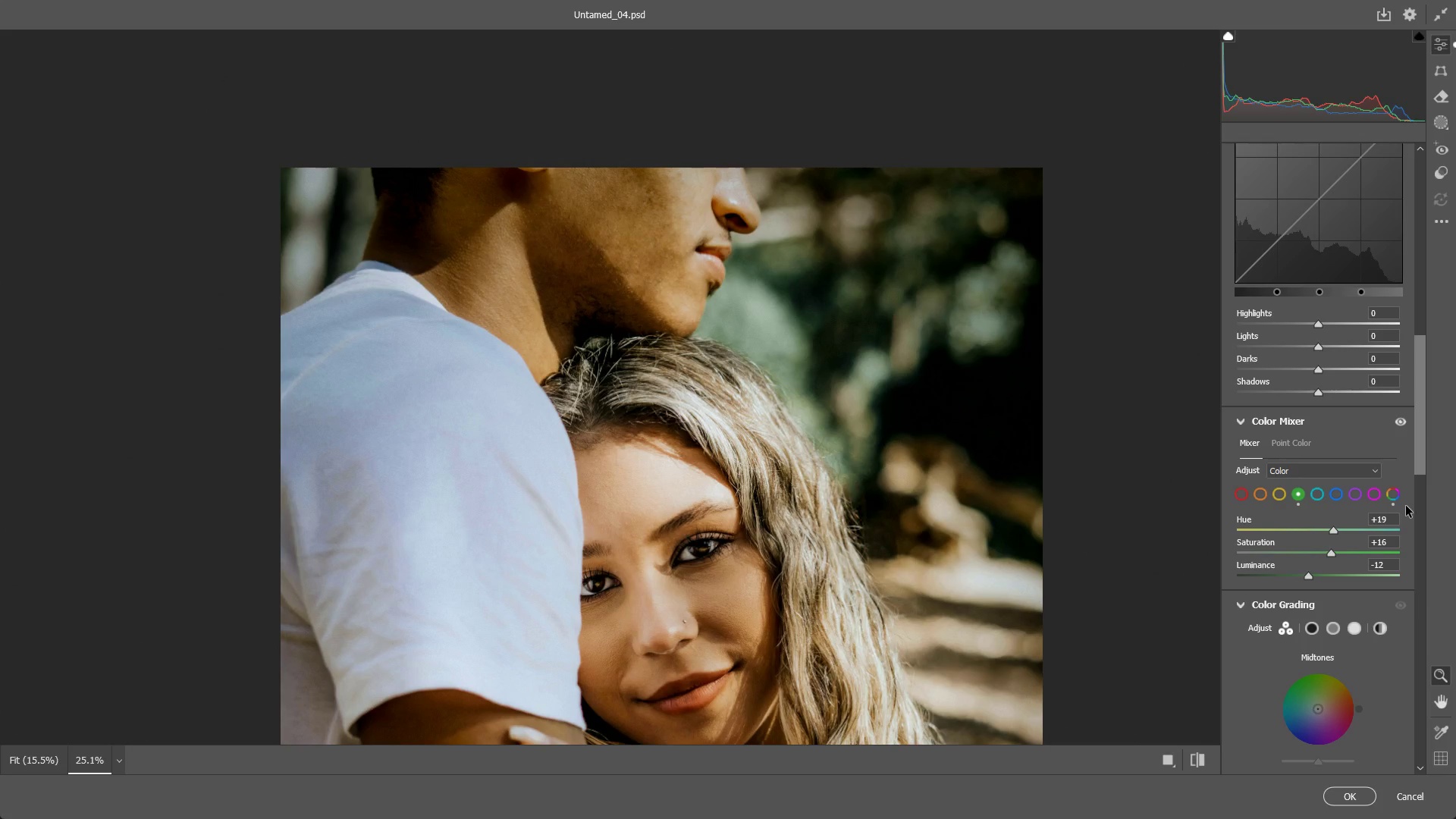 
wait(21.34)
 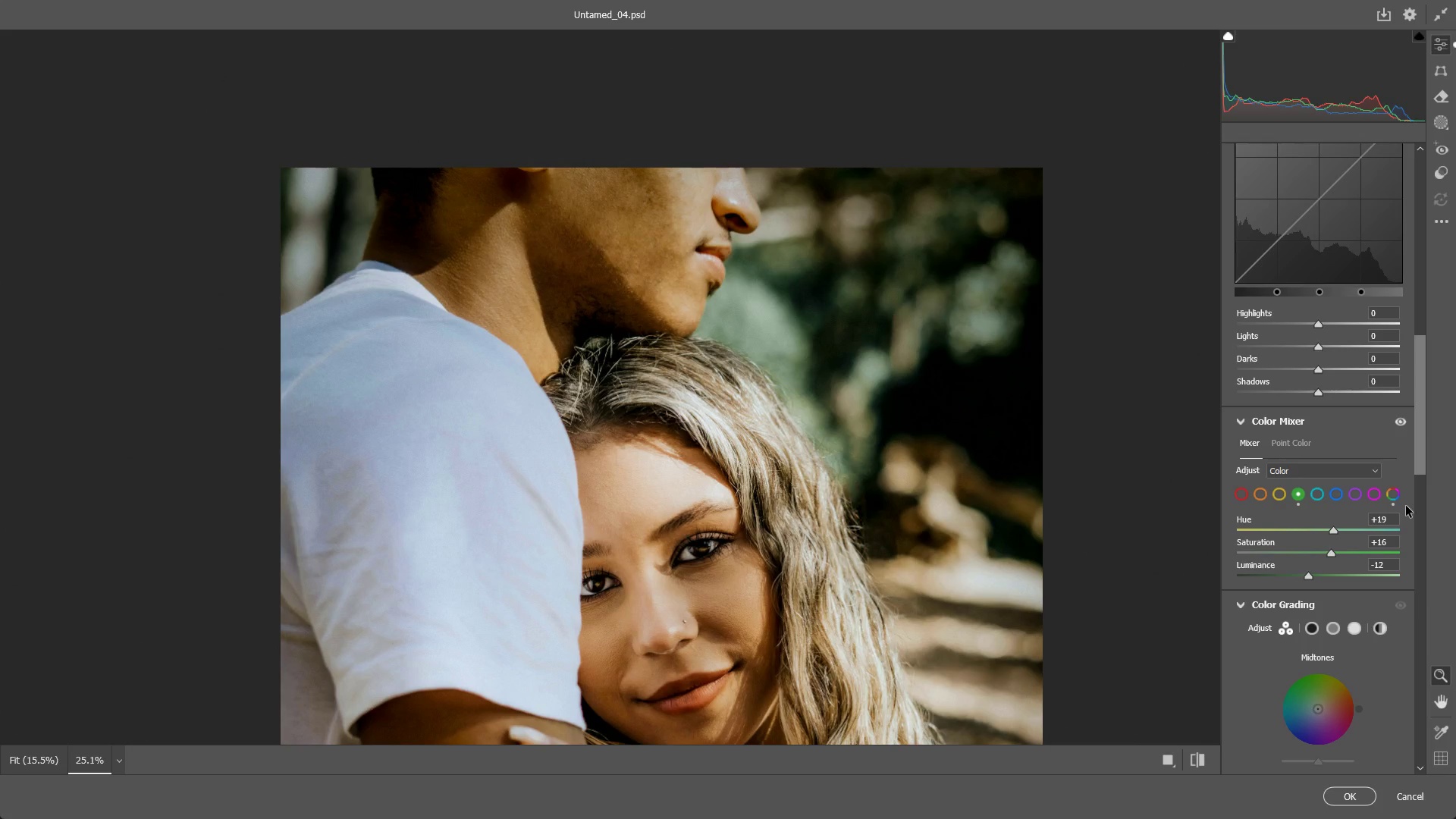 
scroll: coordinate [647, 463], scroll_direction: down, amount: 2.0
 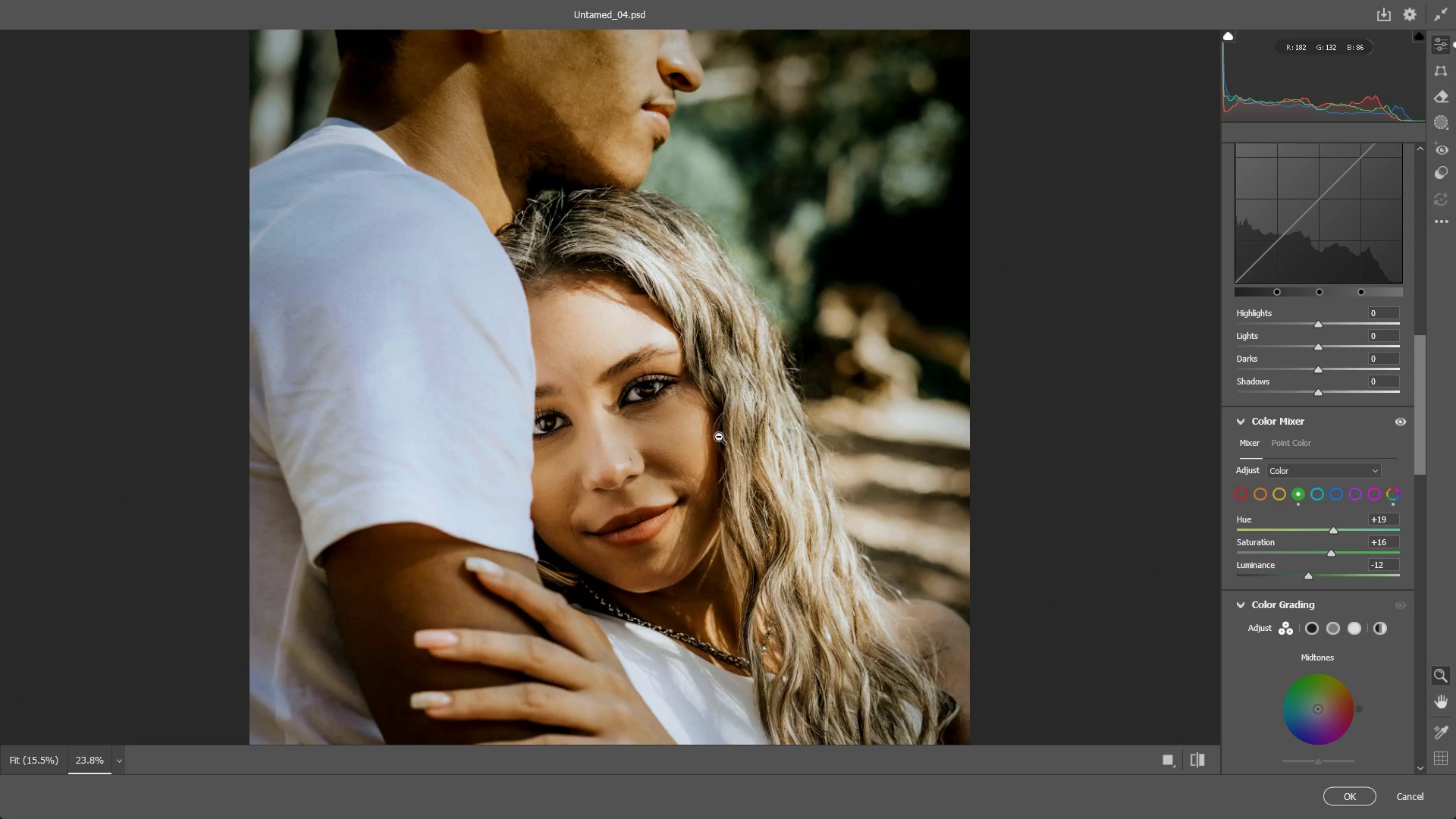 
hold_key(key=Space, duration=0.34)
 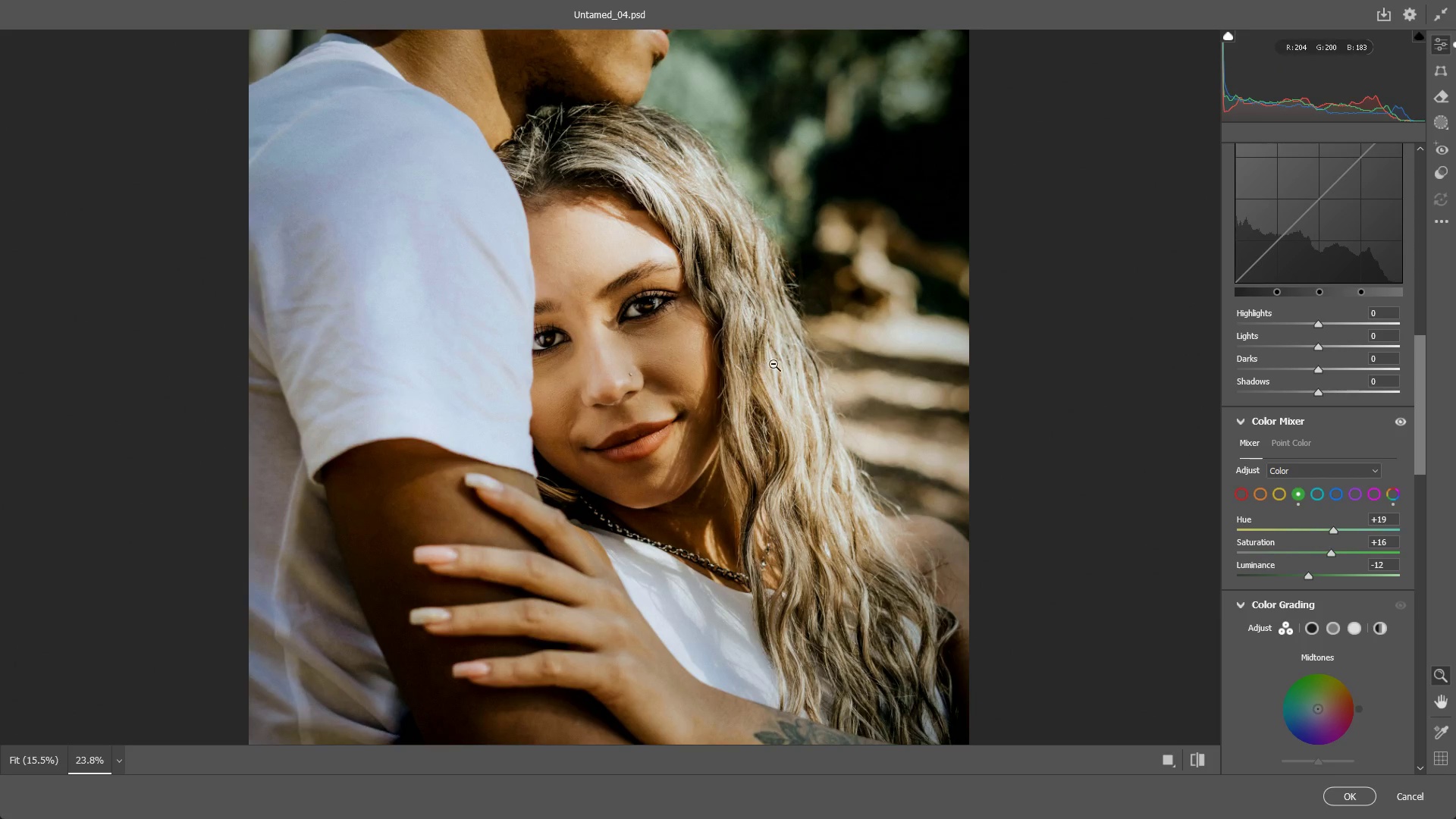 
left_click_drag(start_coordinate=[728, 435], to_coordinate=[727, 351])
 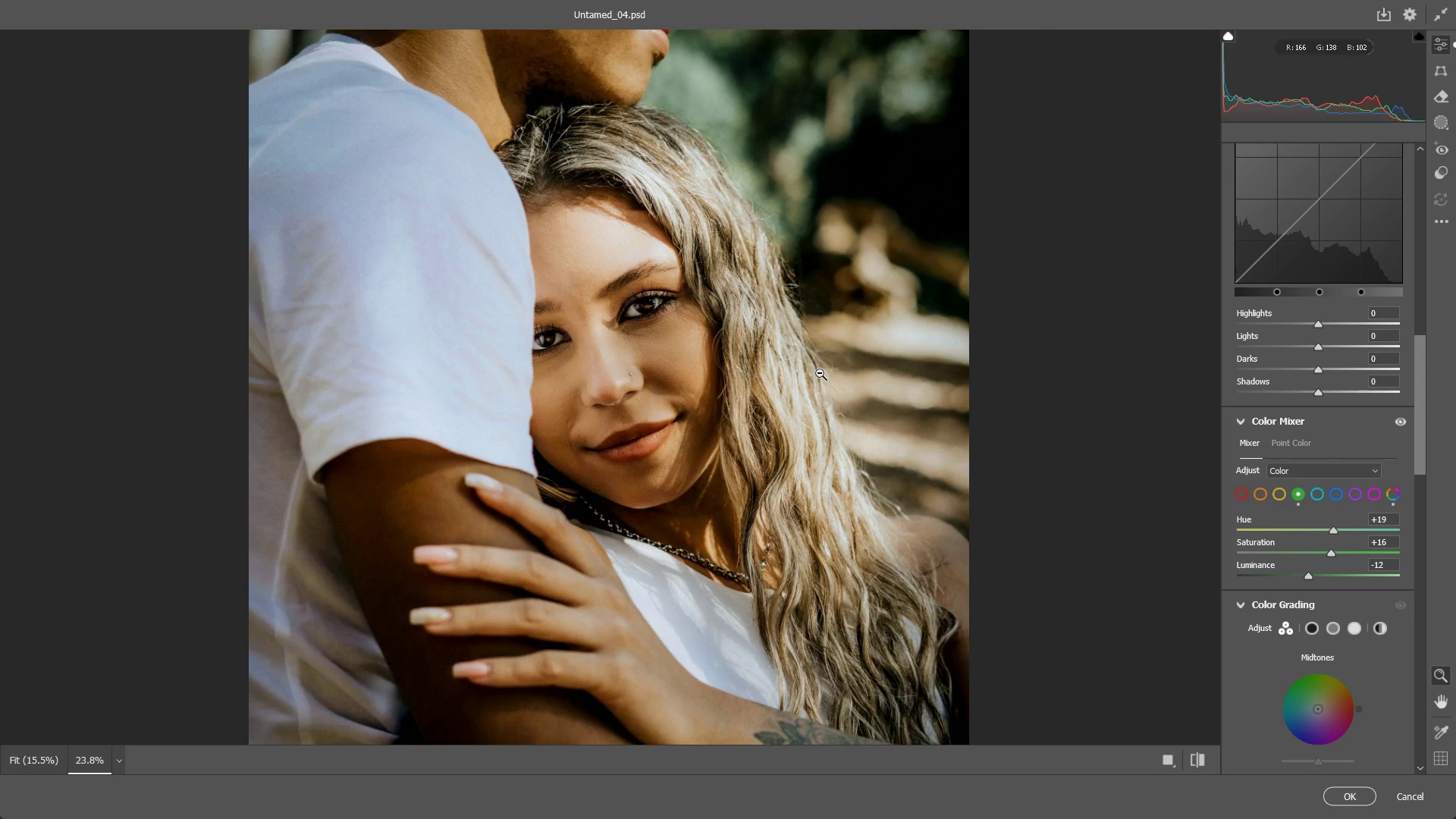 
wait(12.28)
 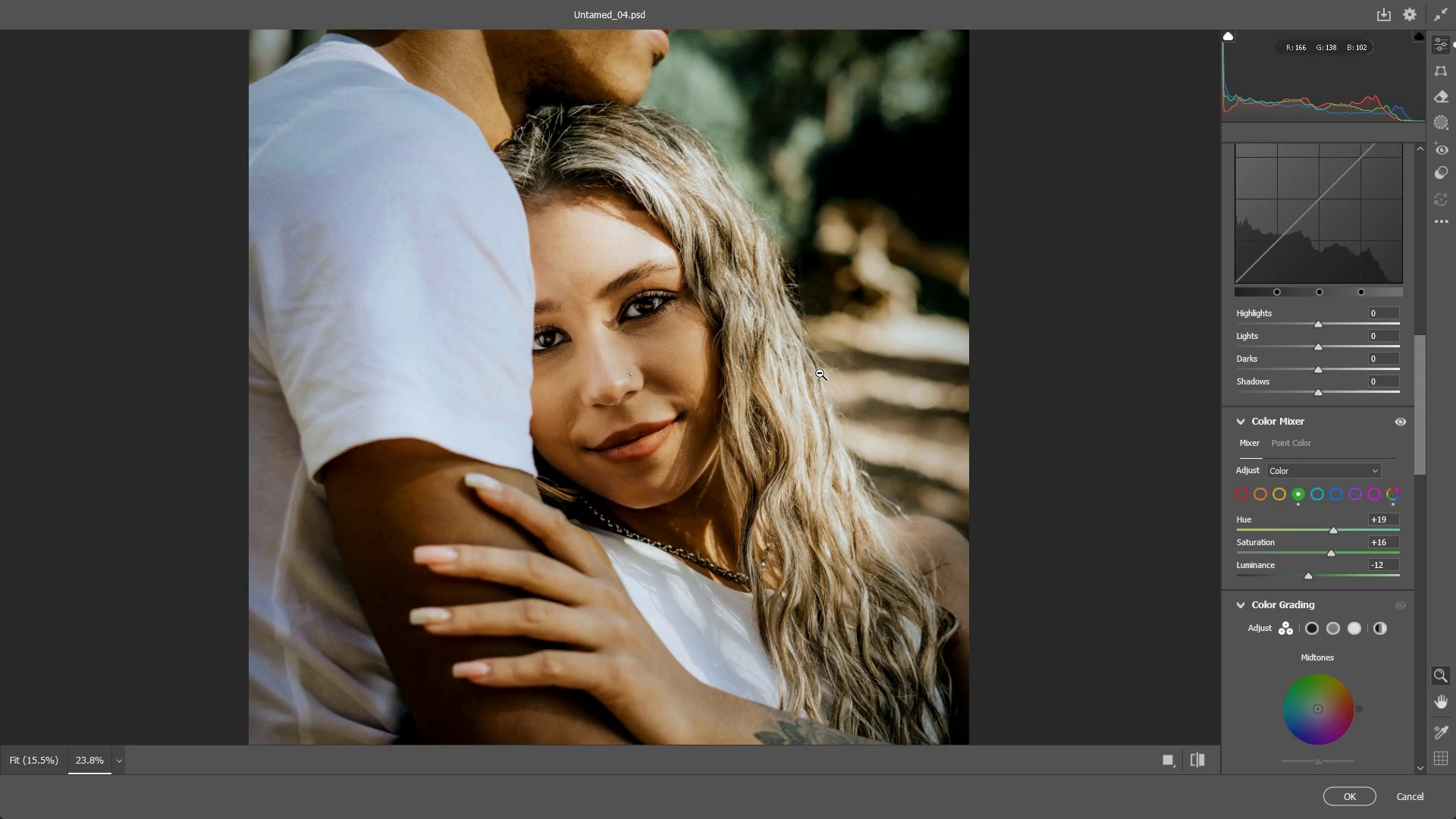 
left_click_drag(start_coordinate=[758, 367], to_coordinate=[788, 379])
 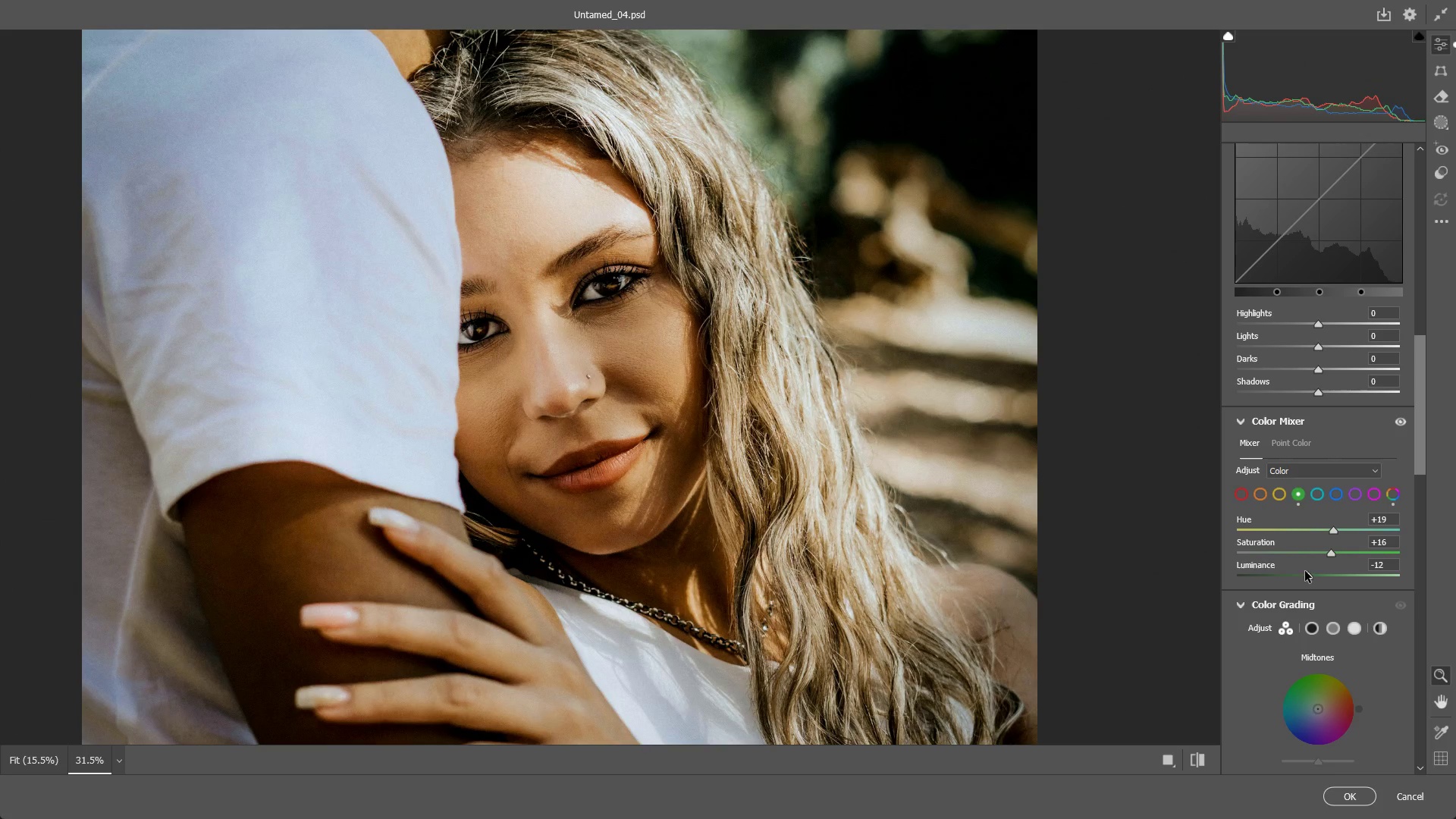 
left_click_drag(start_coordinate=[1310, 573], to_coordinate=[1302, 578])
 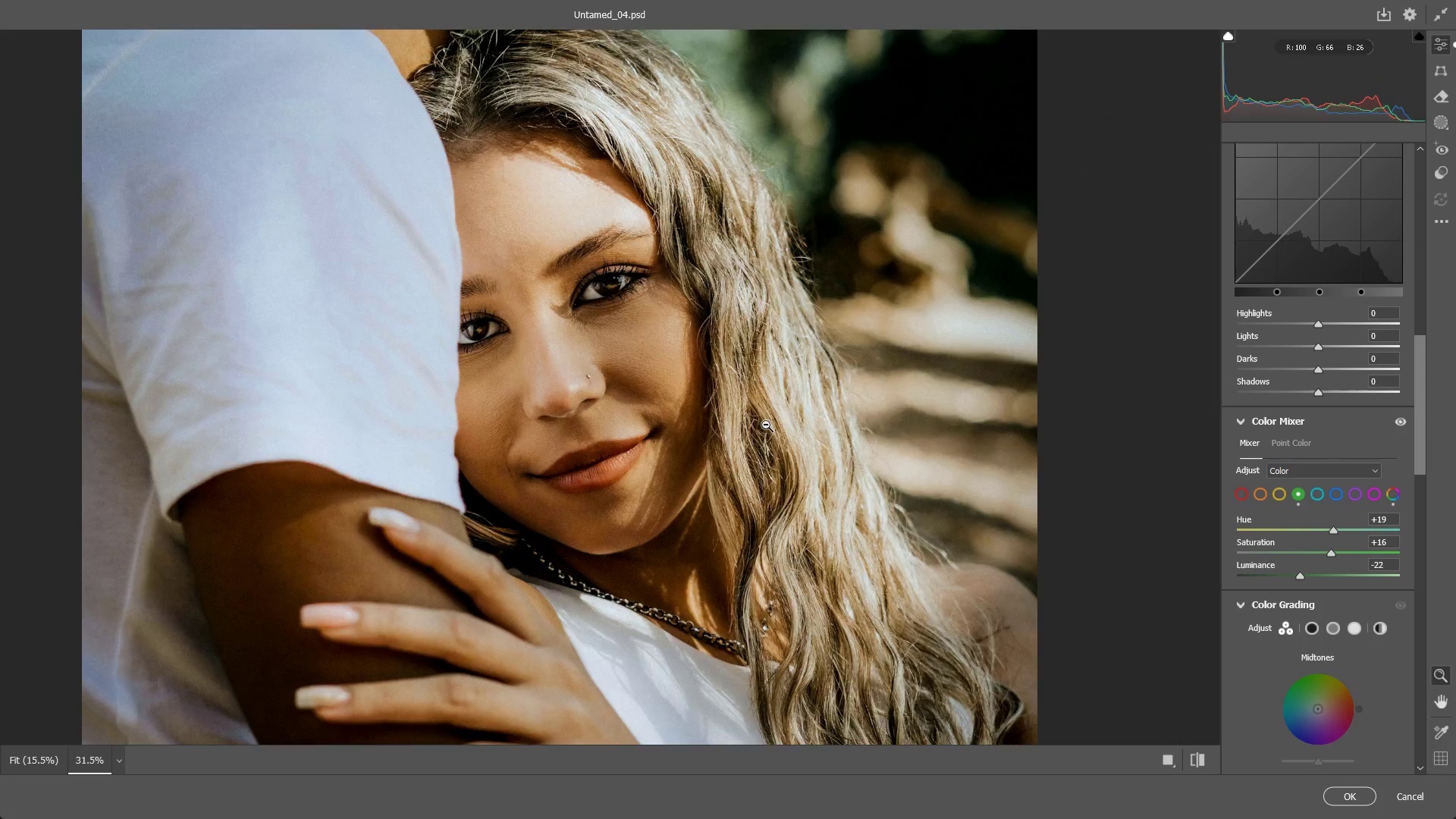 
left_click_drag(start_coordinate=[766, 425], to_coordinate=[689, 430])
 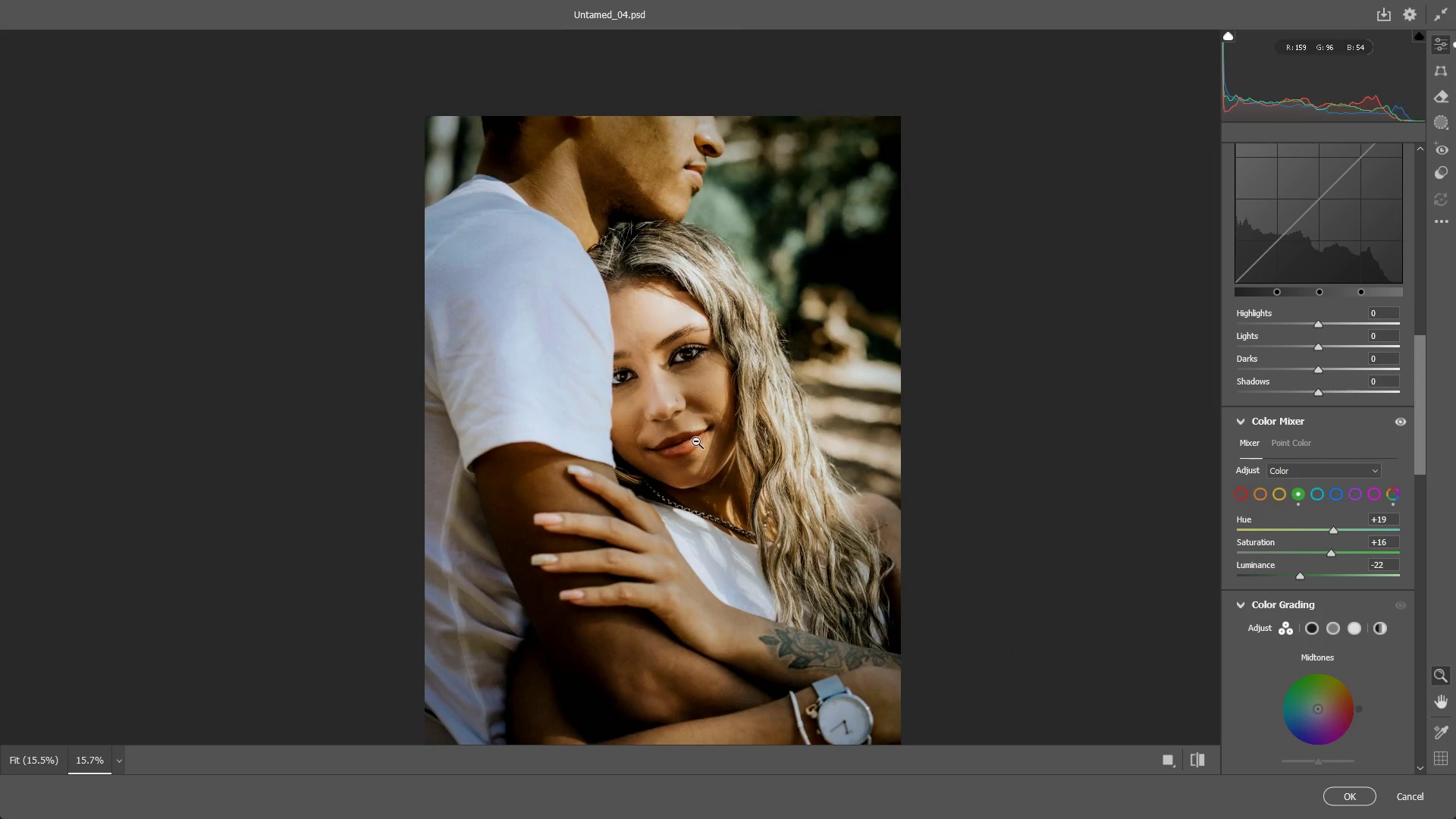 
hold_key(key=Space, duration=0.61)
 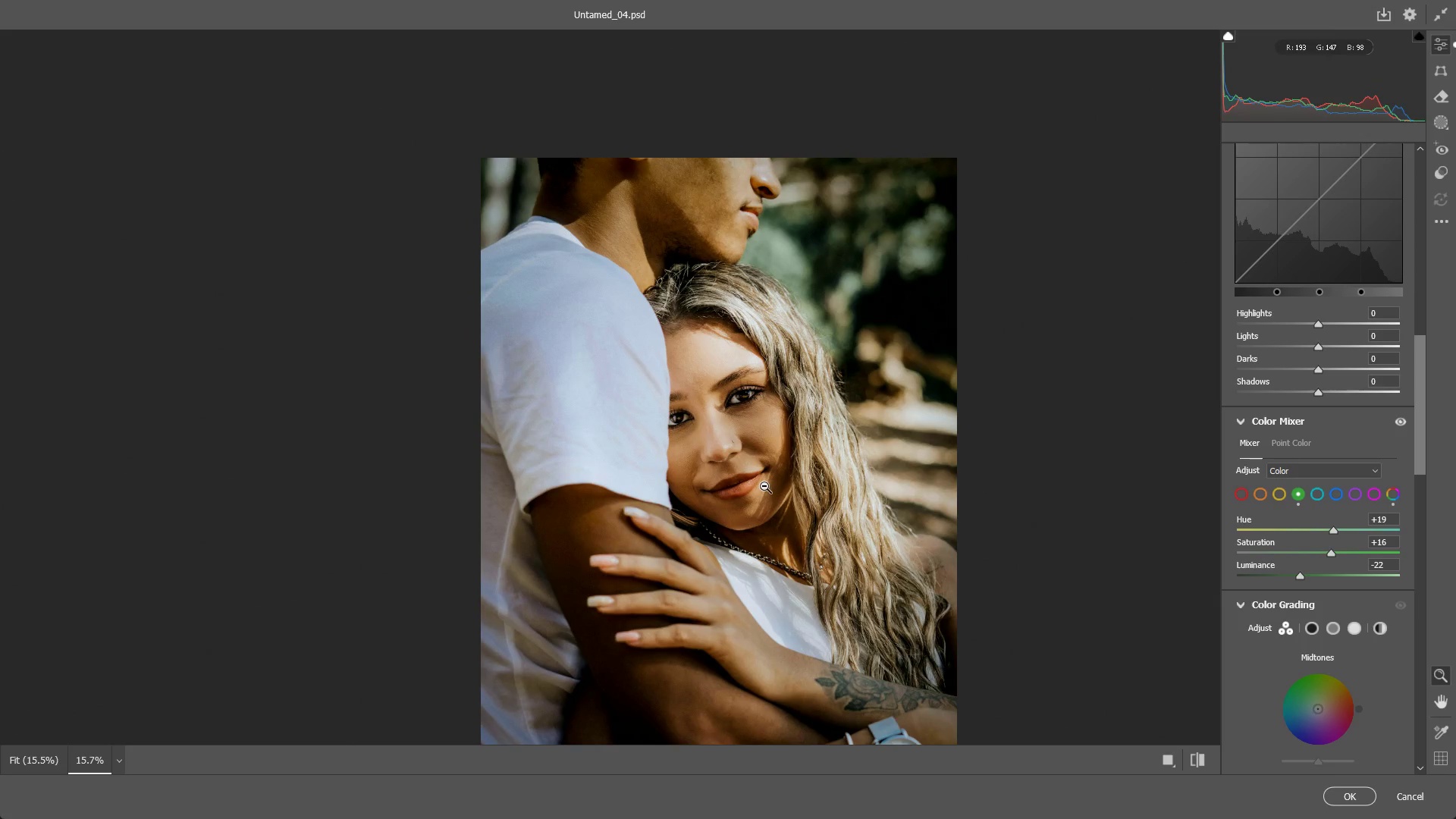 
left_click_drag(start_coordinate=[701, 445], to_coordinate=[758, 487])
 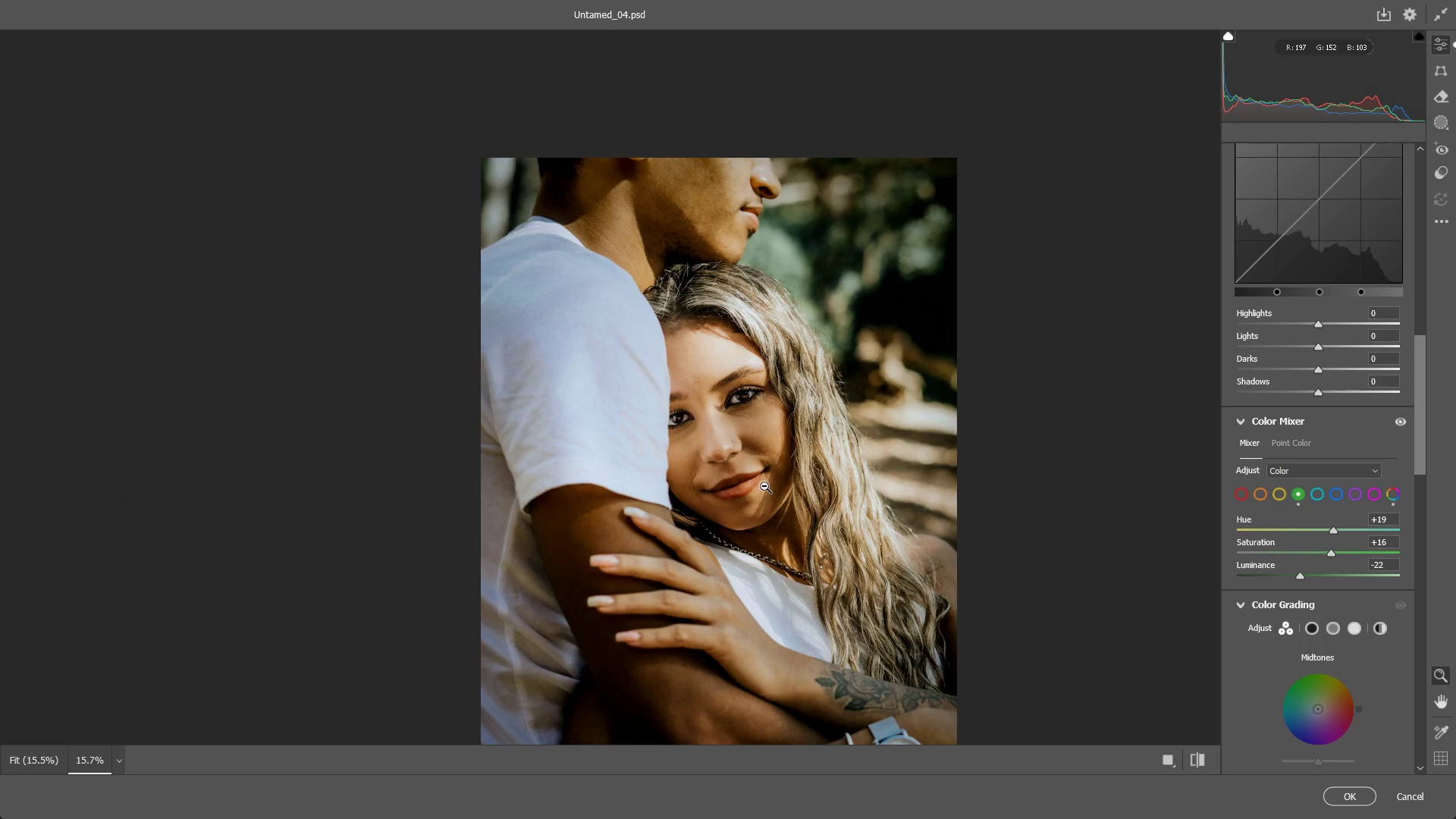 
scroll: coordinate [768, 483], scroll_direction: down, amount: 3.0
 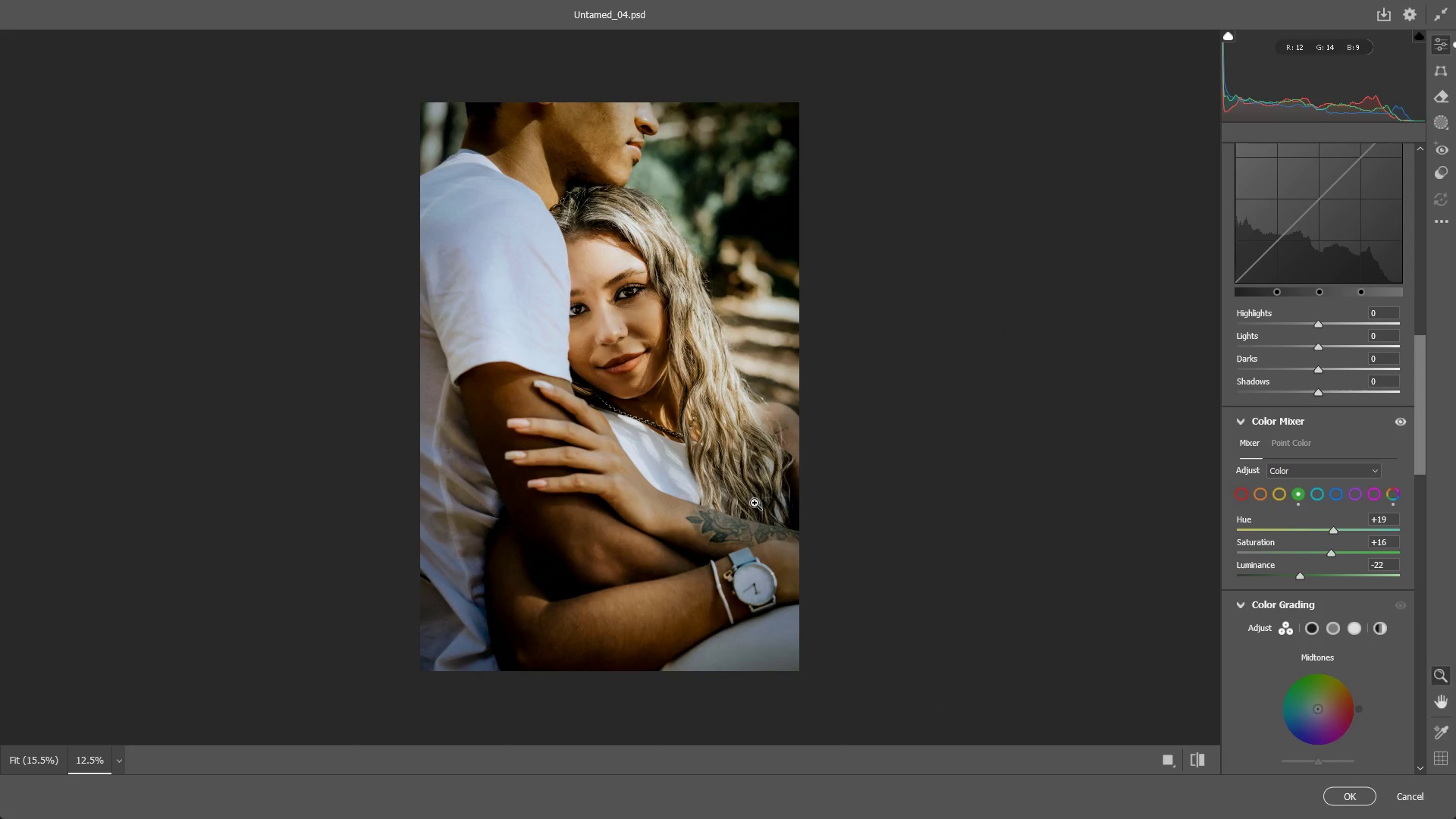 
hold_key(key=Space, duration=0.59)
 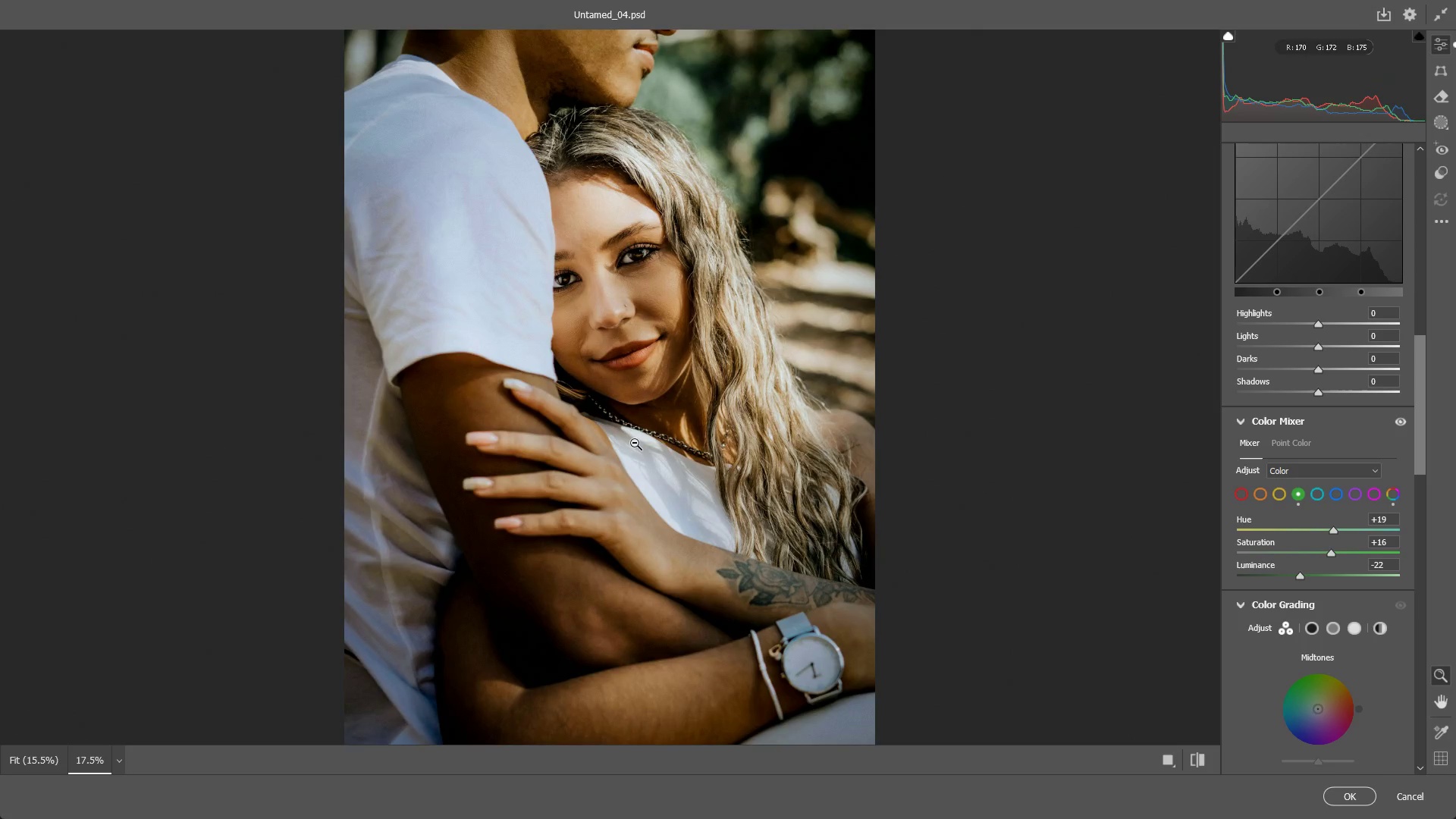 
left_click_drag(start_coordinate=[728, 476], to_coordinate=[729, 494])
 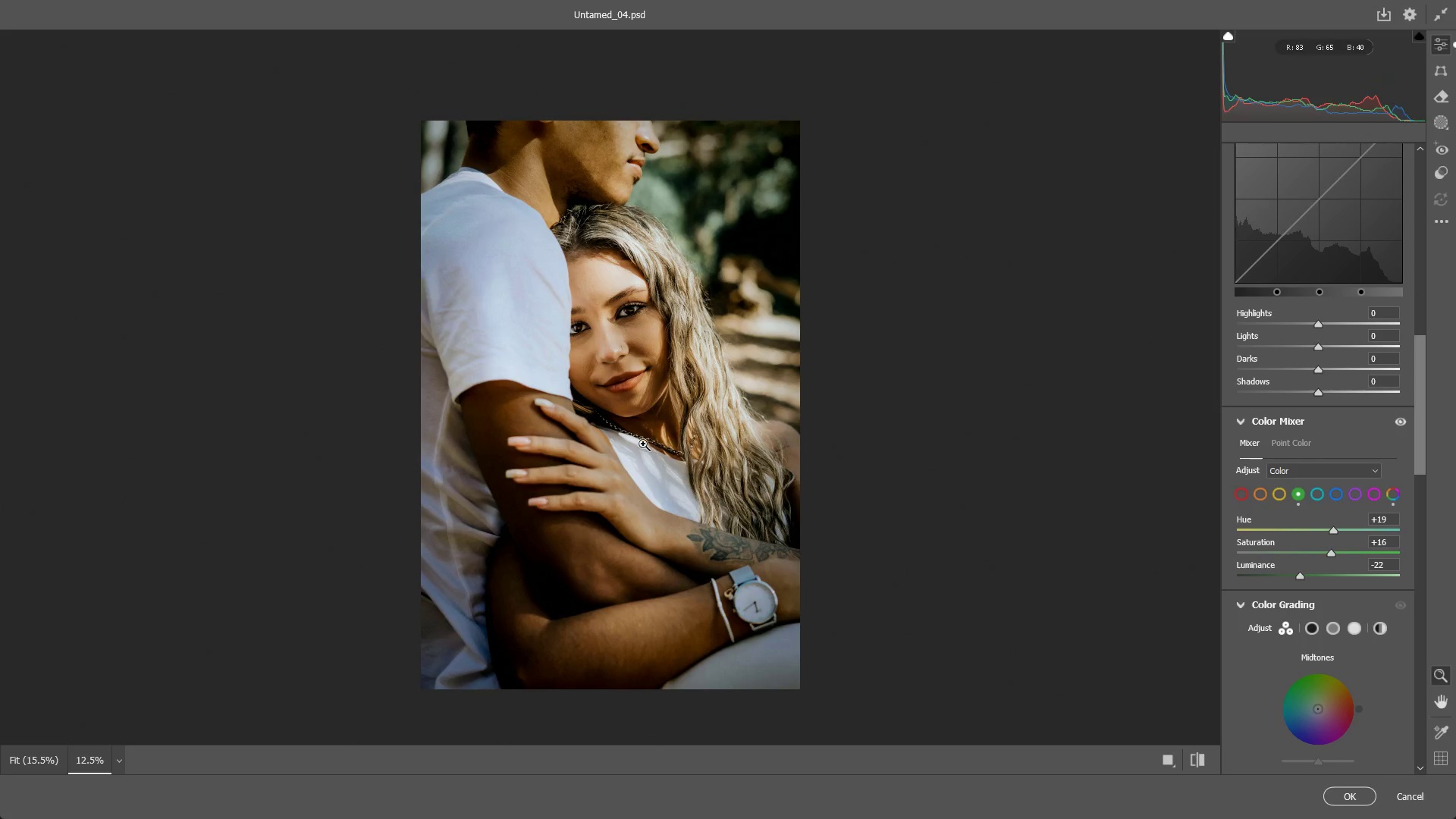 
hold_key(key=Space, duration=0.5)
 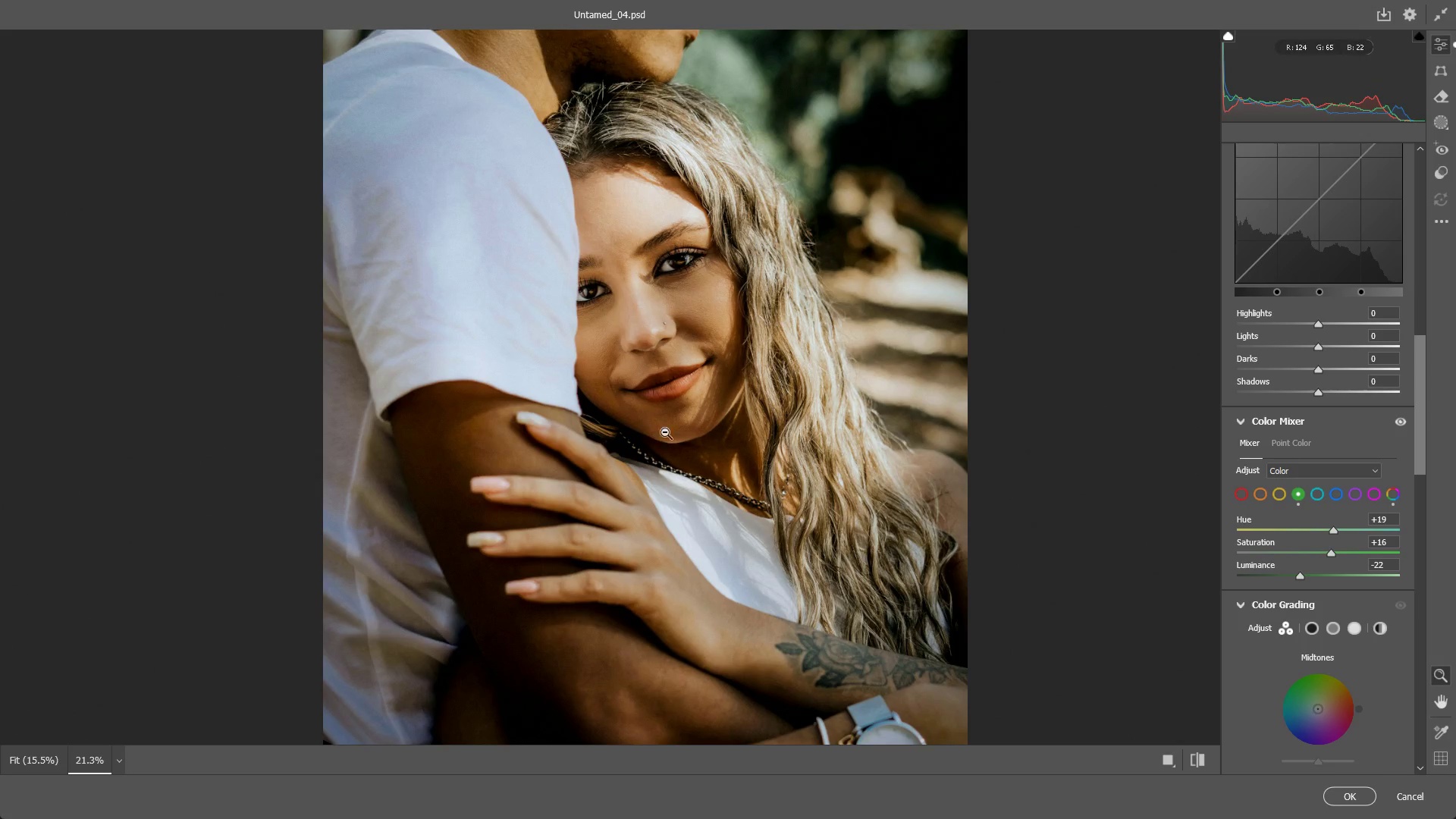 
left_click_drag(start_coordinate=[625, 431], to_coordinate=[661, 465])
 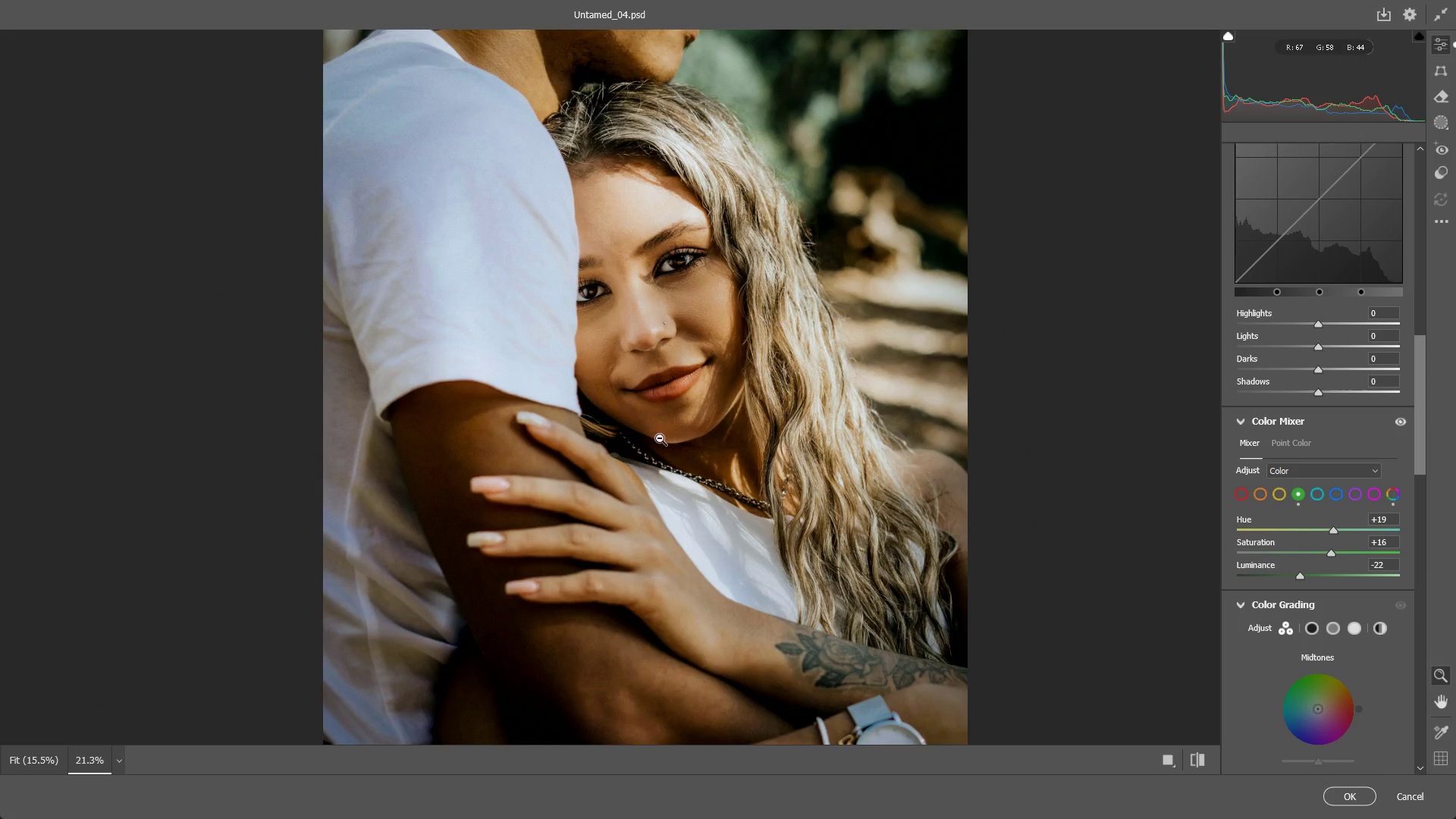 
scroll: coordinate [628, 442], scroll_direction: up, amount: 7.0
 